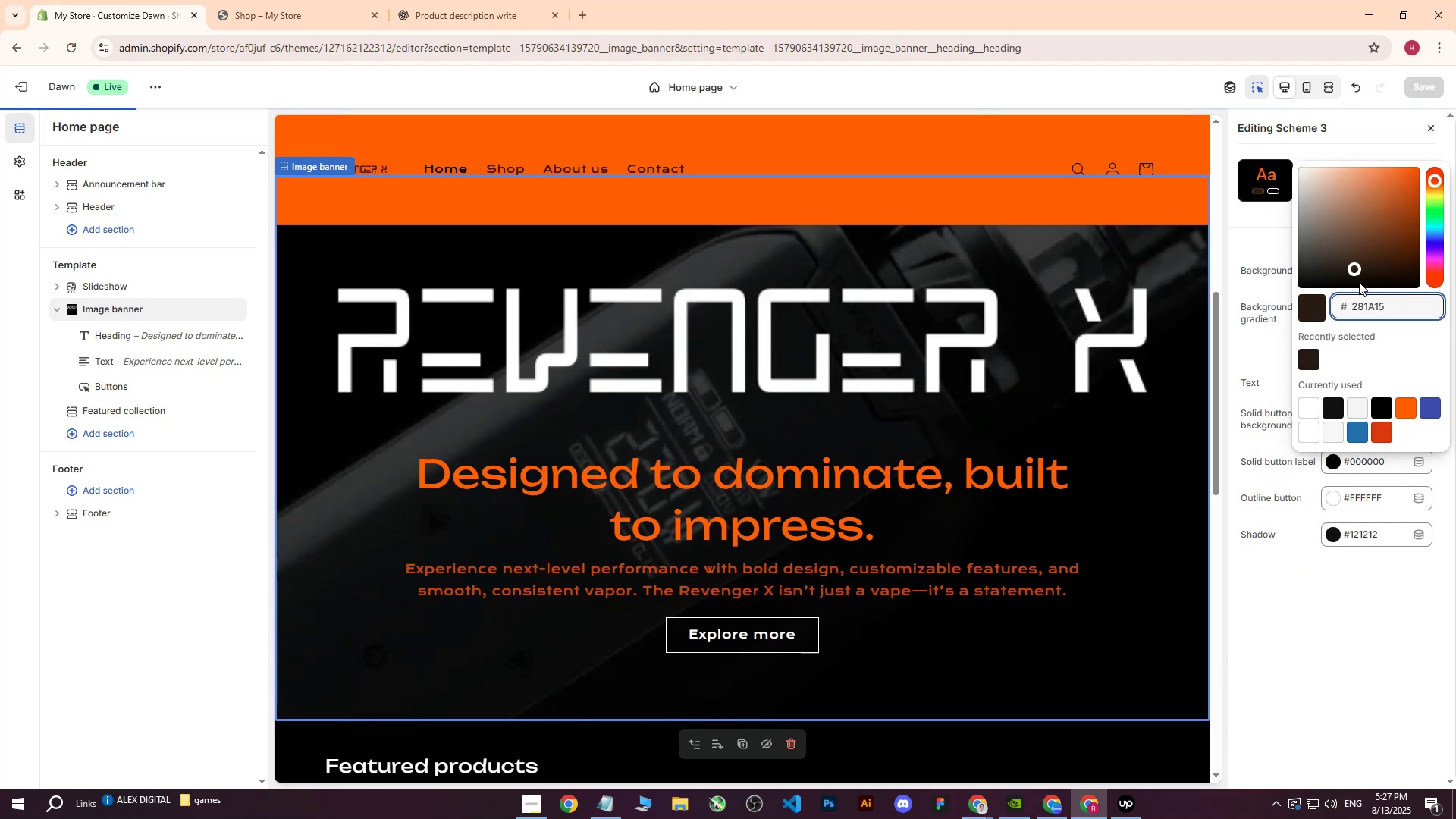 
left_click_drag(start_coordinate=[1363, 255], to_coordinate=[1354, 196])
 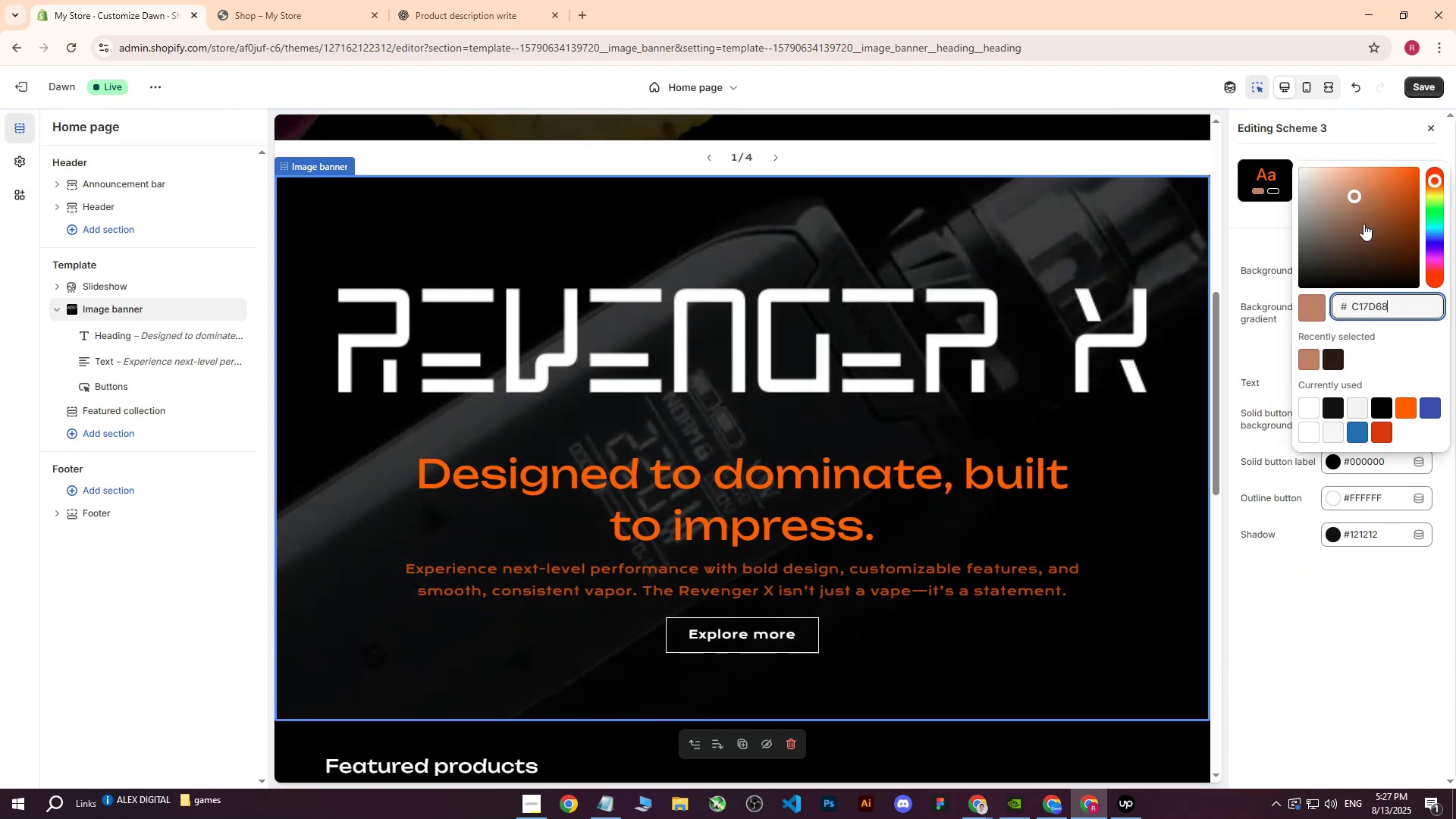 
left_click_drag(start_coordinate=[1410, 306], to_coordinate=[1295, 300])
 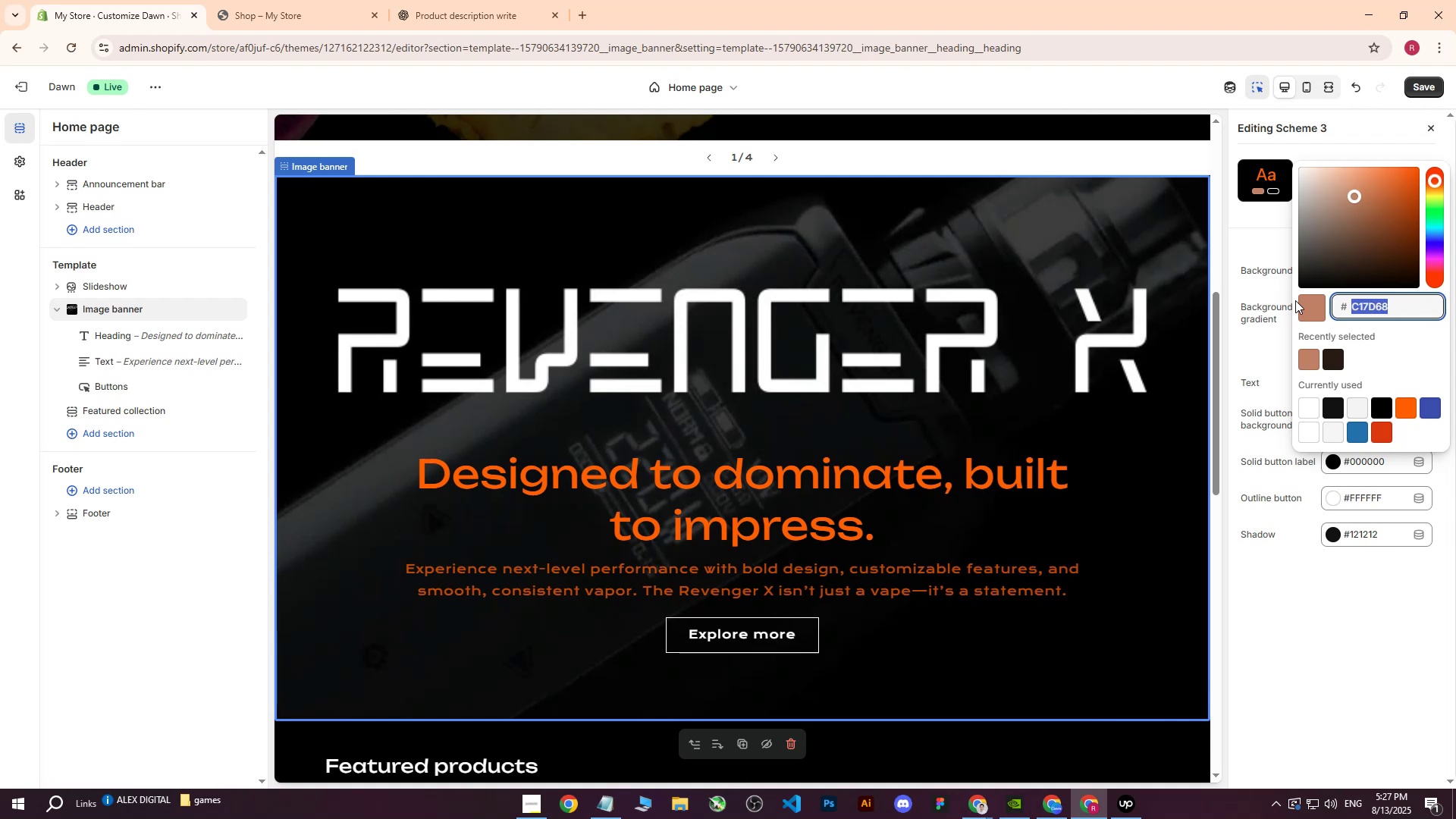 
key(Backspace)
 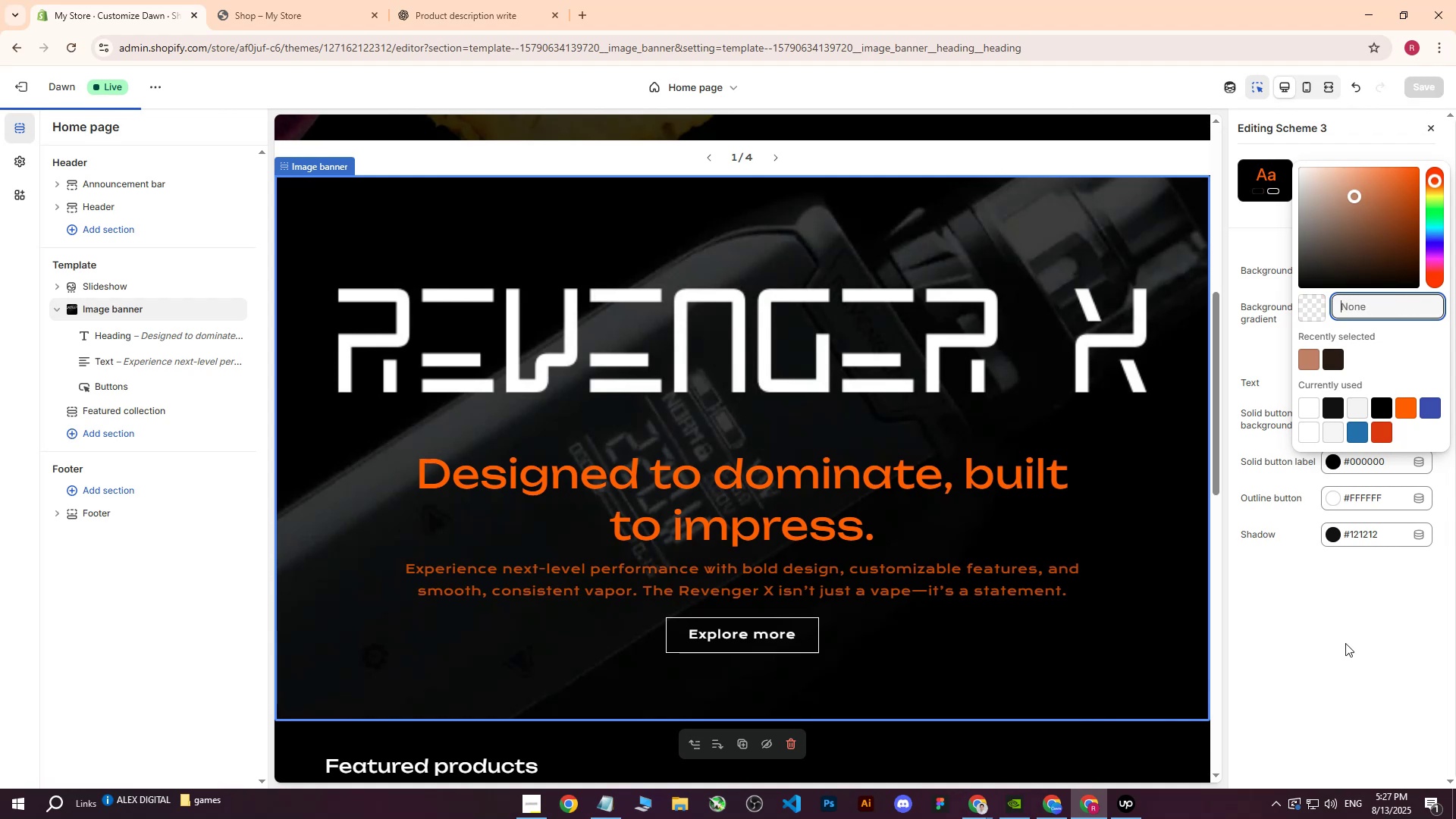 
left_click([1342, 648])
 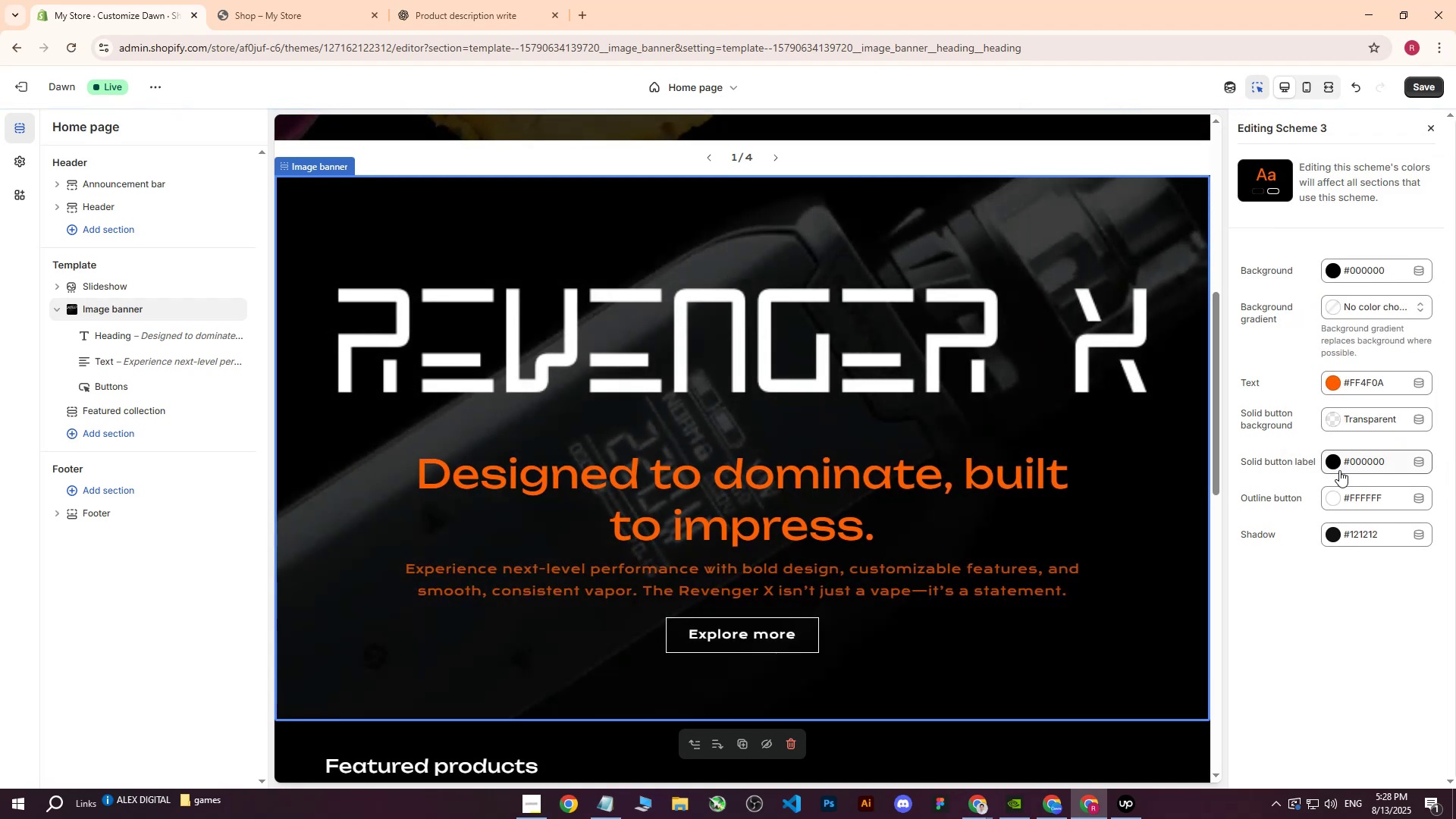 
wait(7.16)
 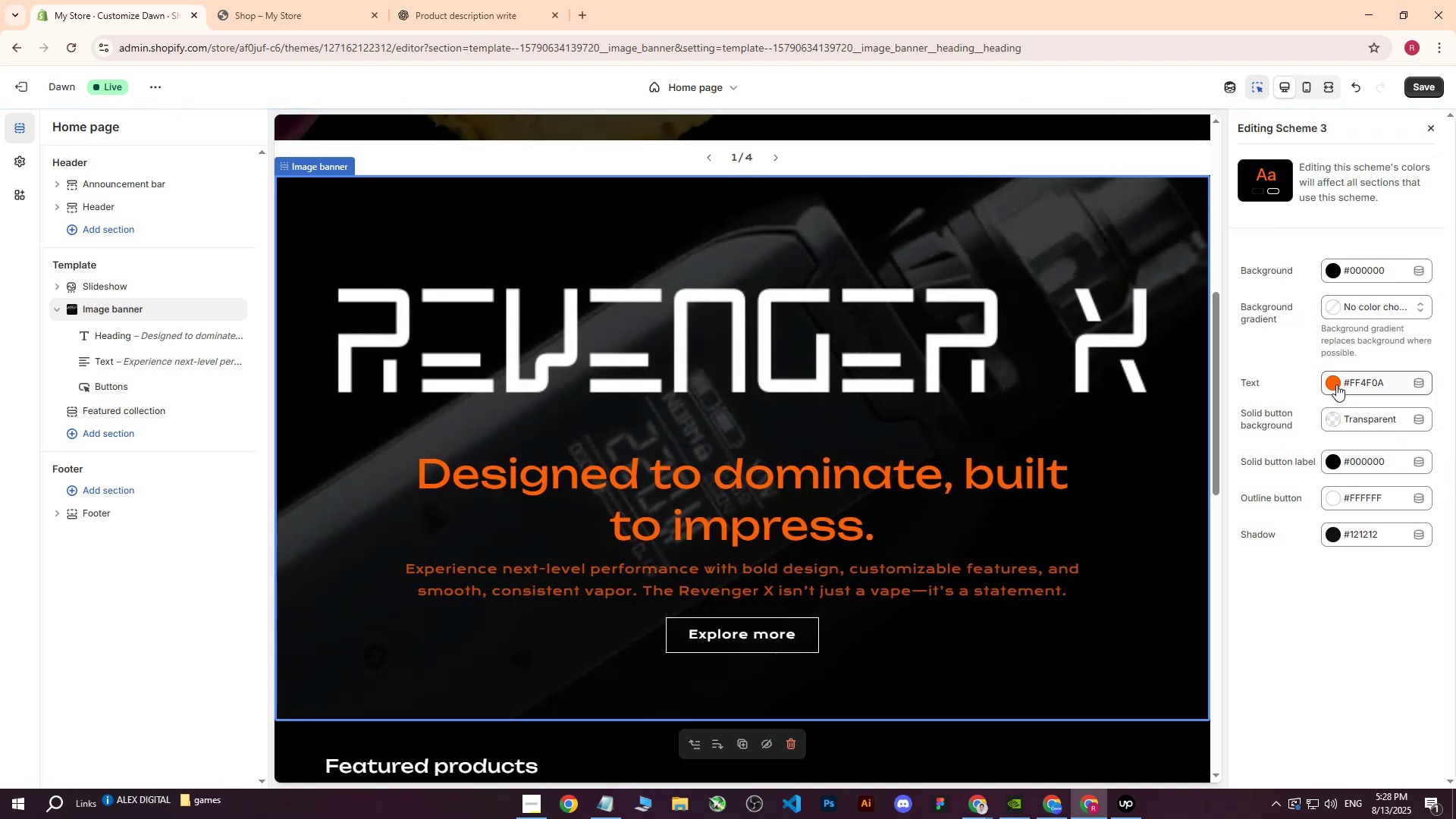 
left_click([1330, 465])
 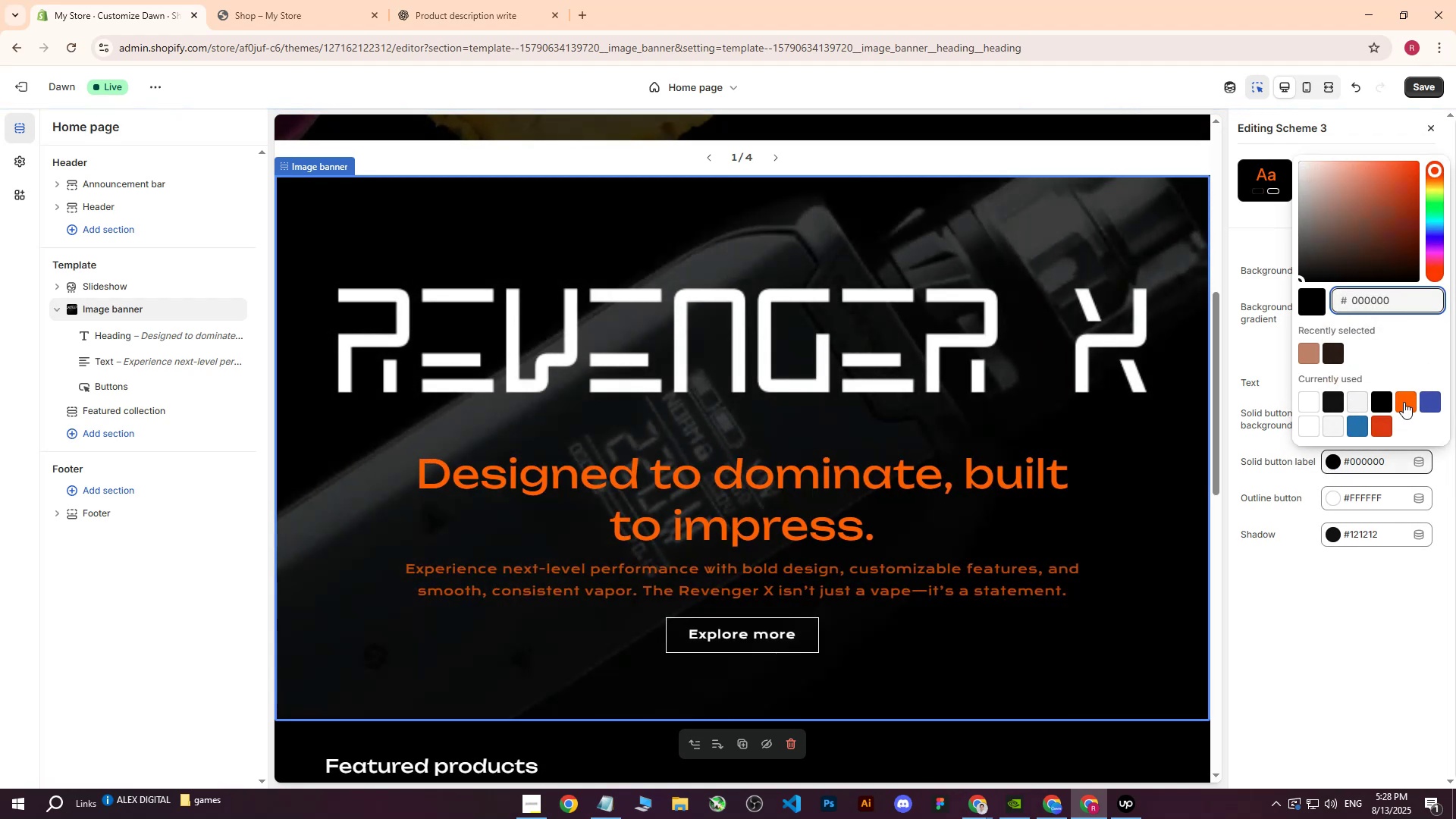 
left_click([1404, 403])
 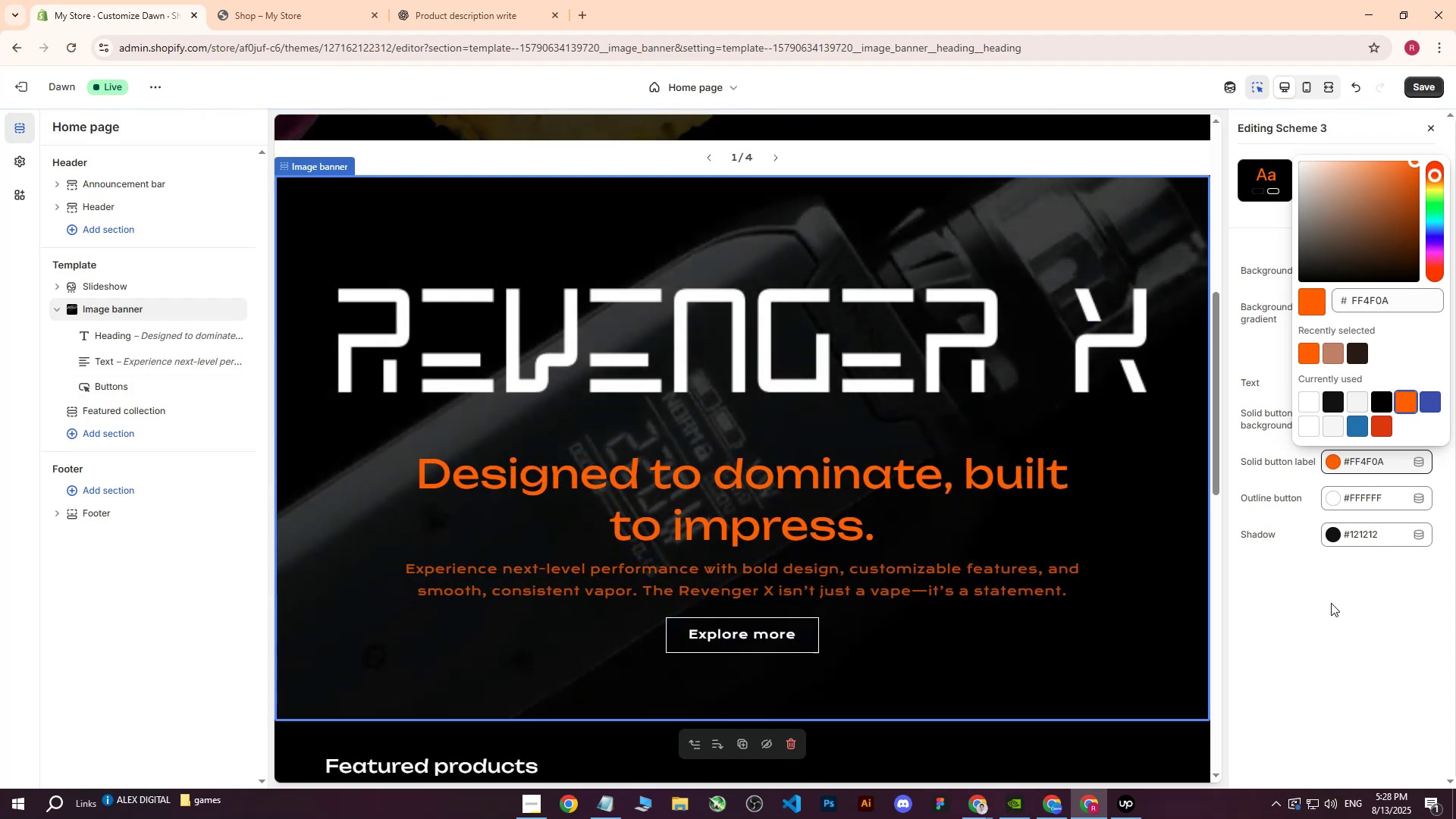 
wait(6.28)
 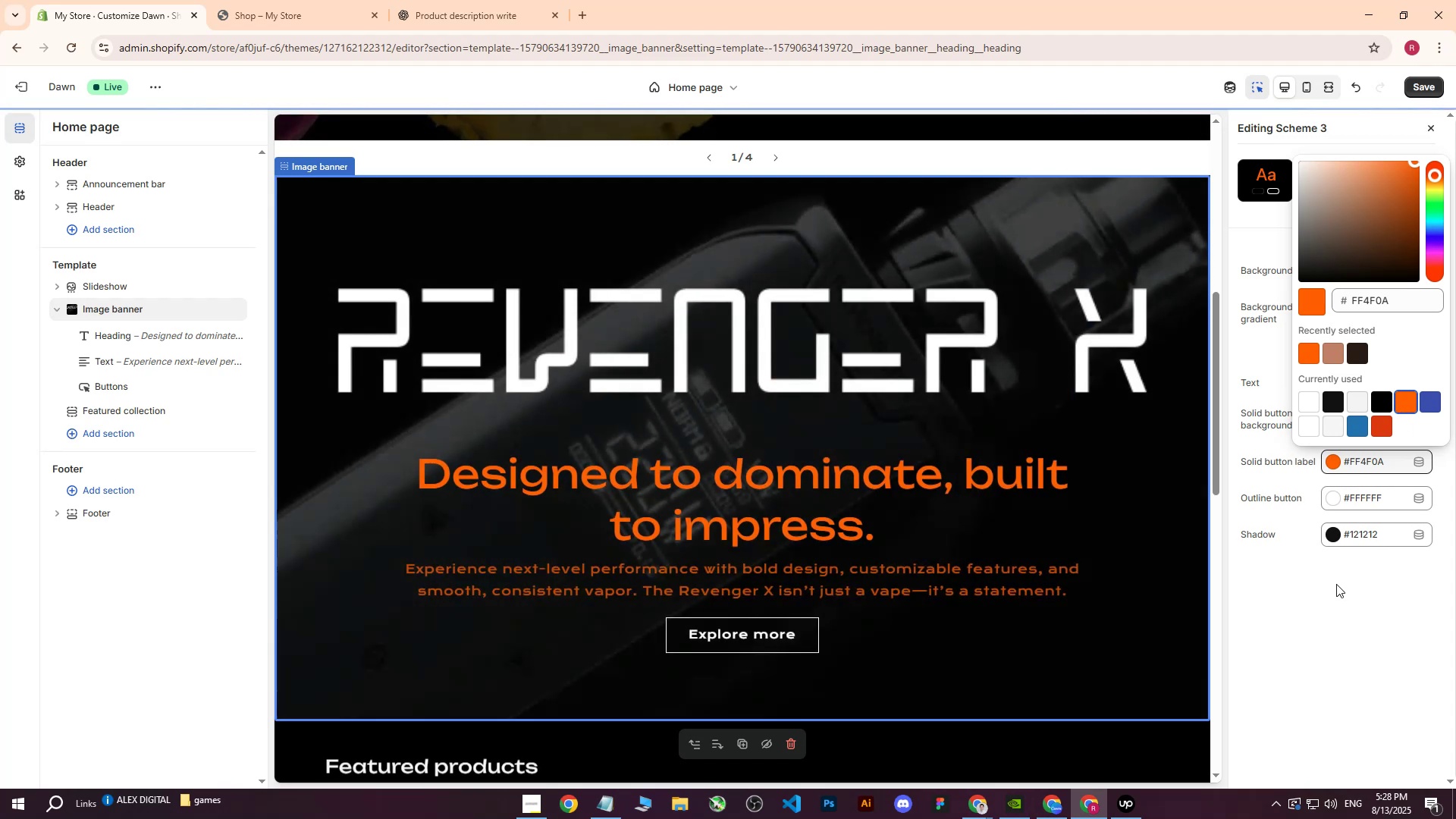 
left_click([1329, 604])
 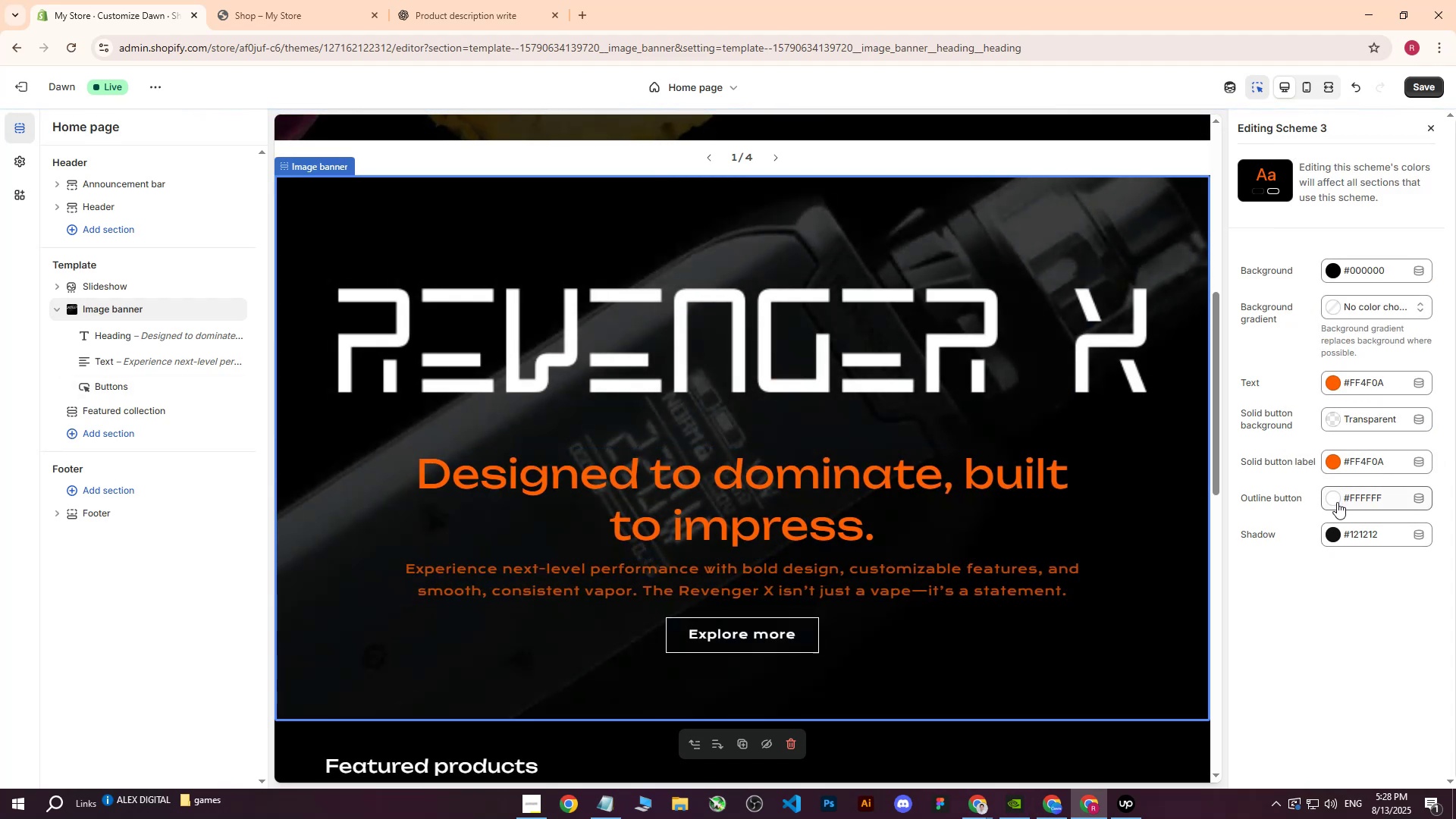 
left_click([1337, 502])
 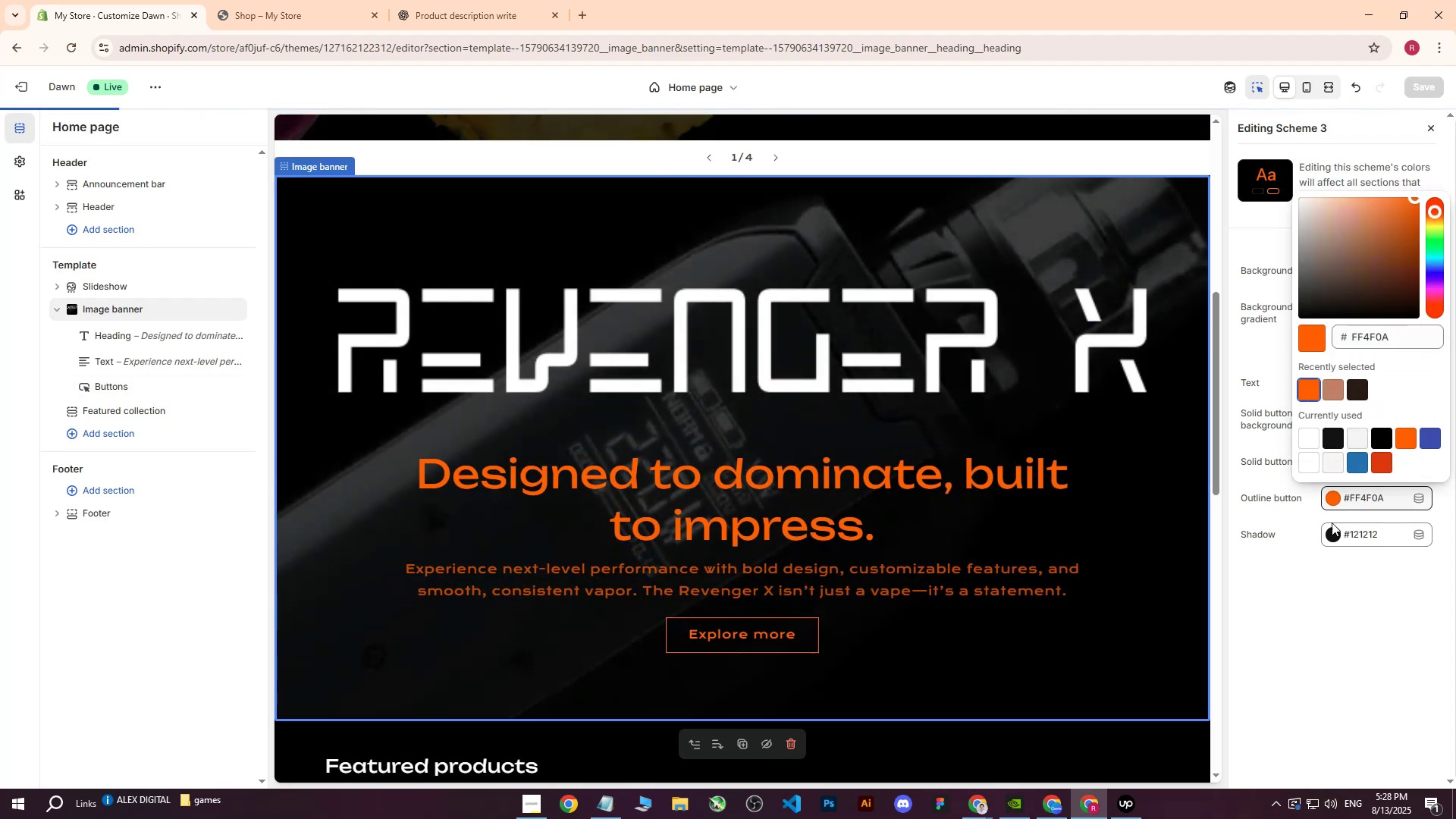 
left_click([1322, 623])
 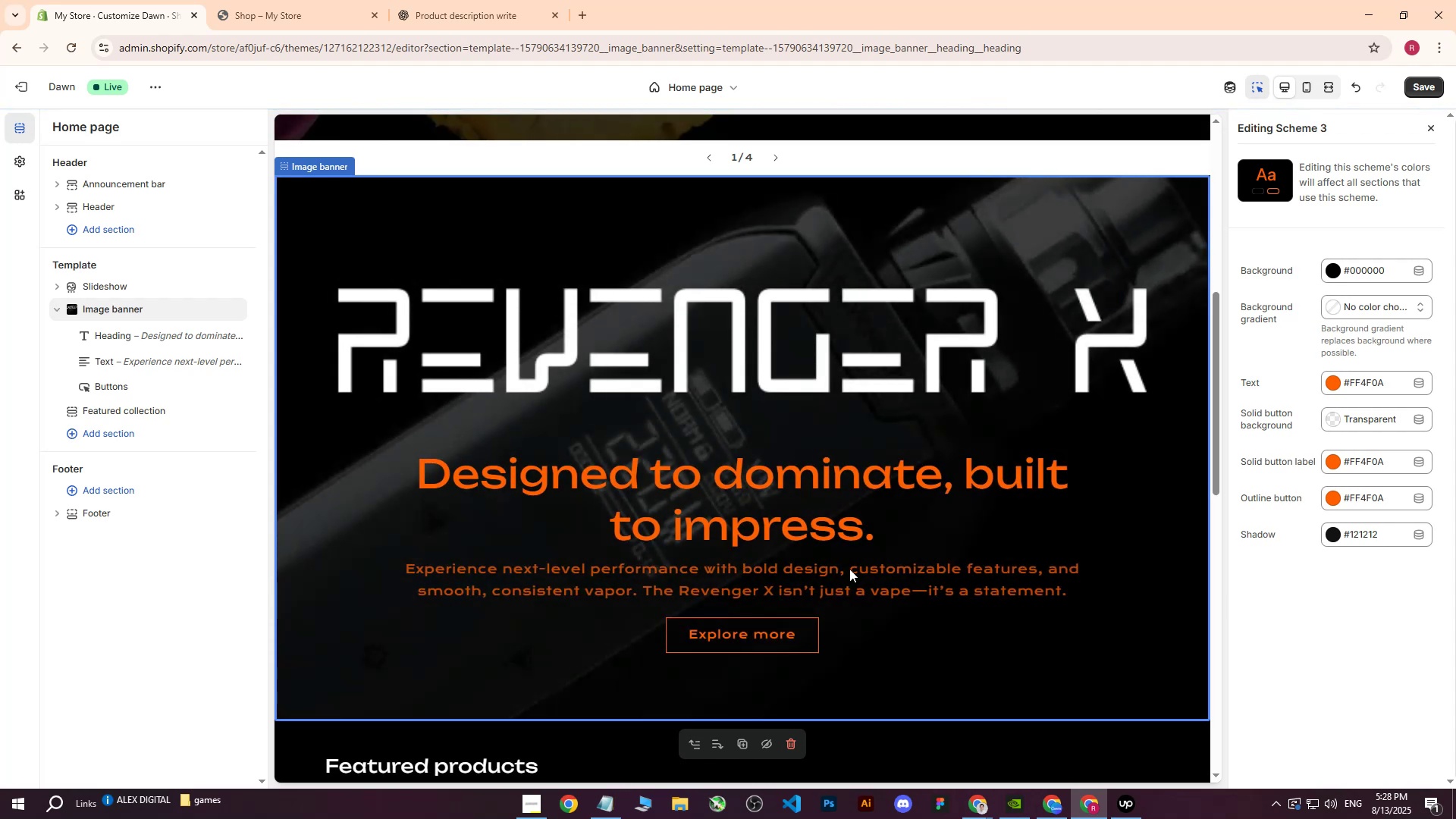 
scroll: coordinate [846, 580], scroll_direction: down, amount: 13.0
 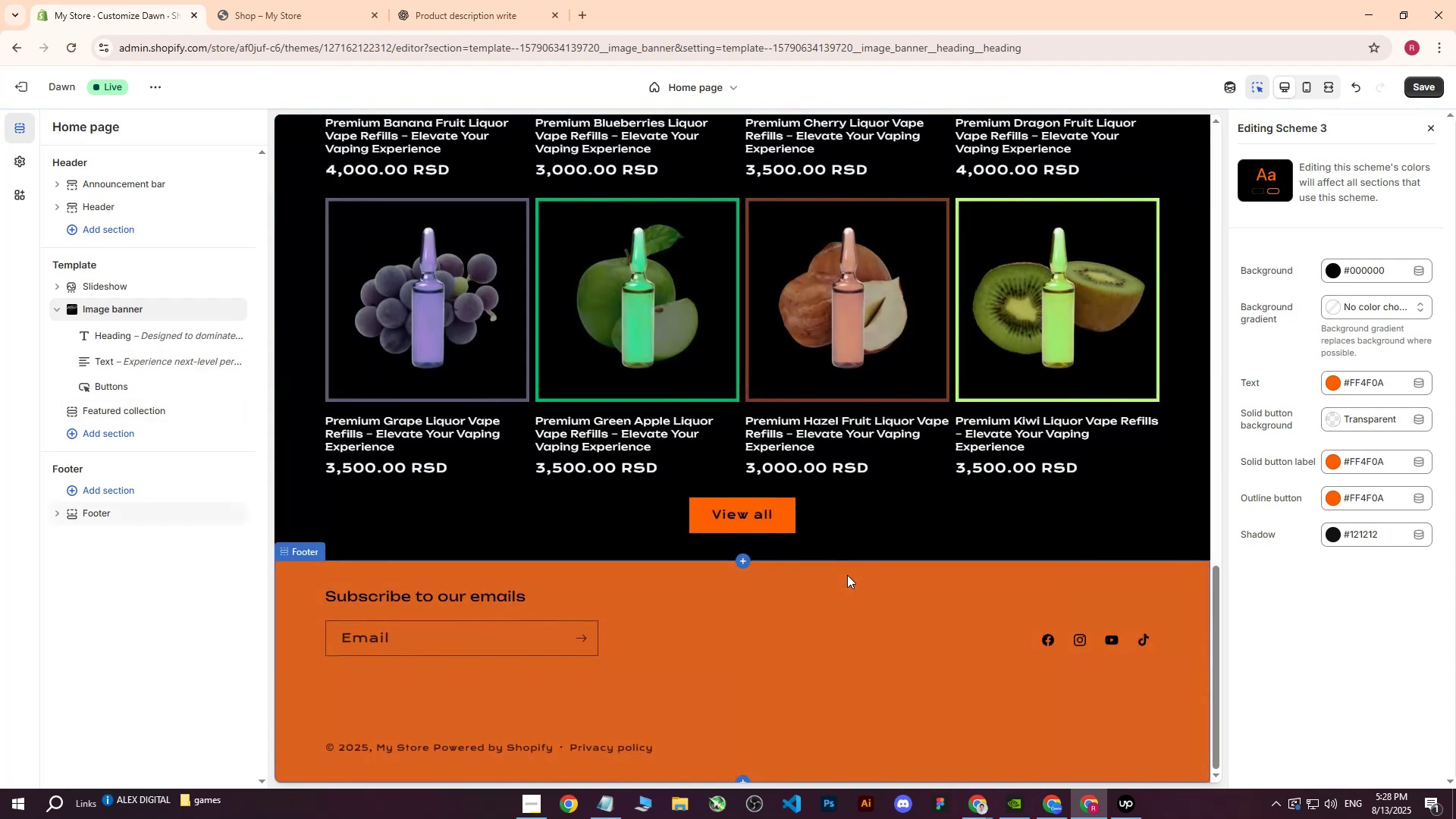 
scroll: coordinate [848, 554], scroll_direction: up, amount: 13.0
 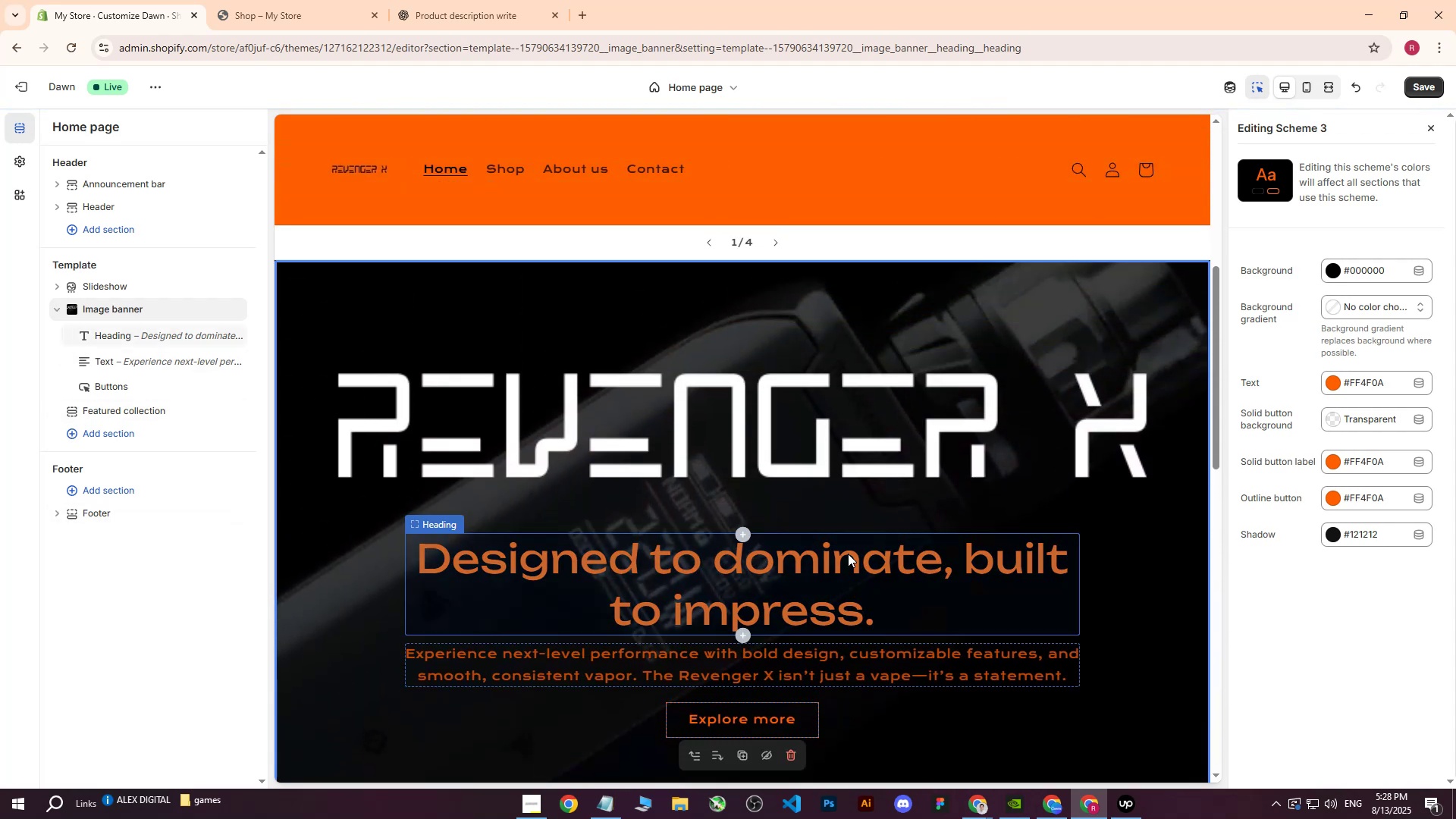 
scroll: coordinate [1012, 564], scroll_direction: down, amount: 15.0
 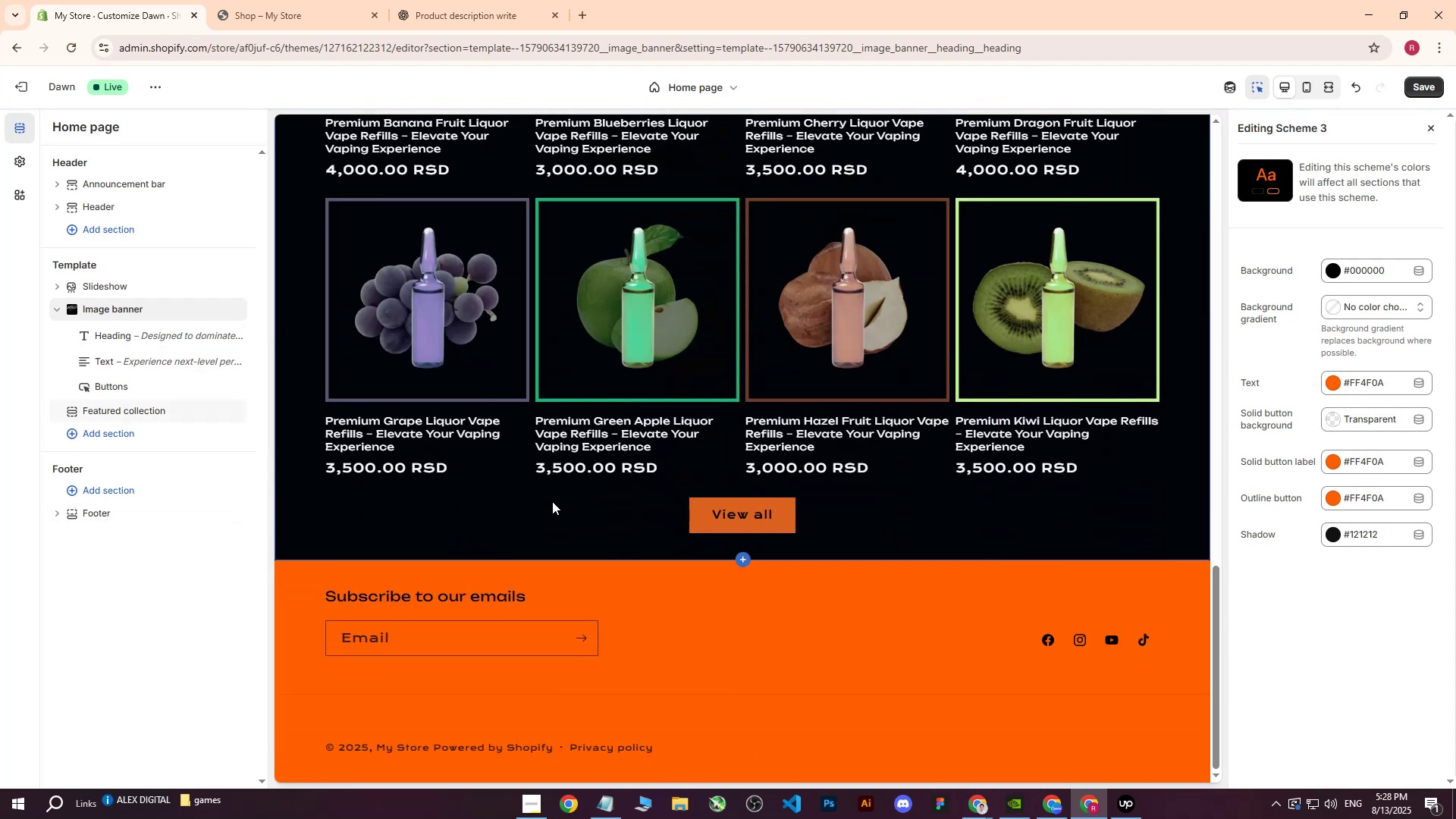 
left_click([552, 501])
 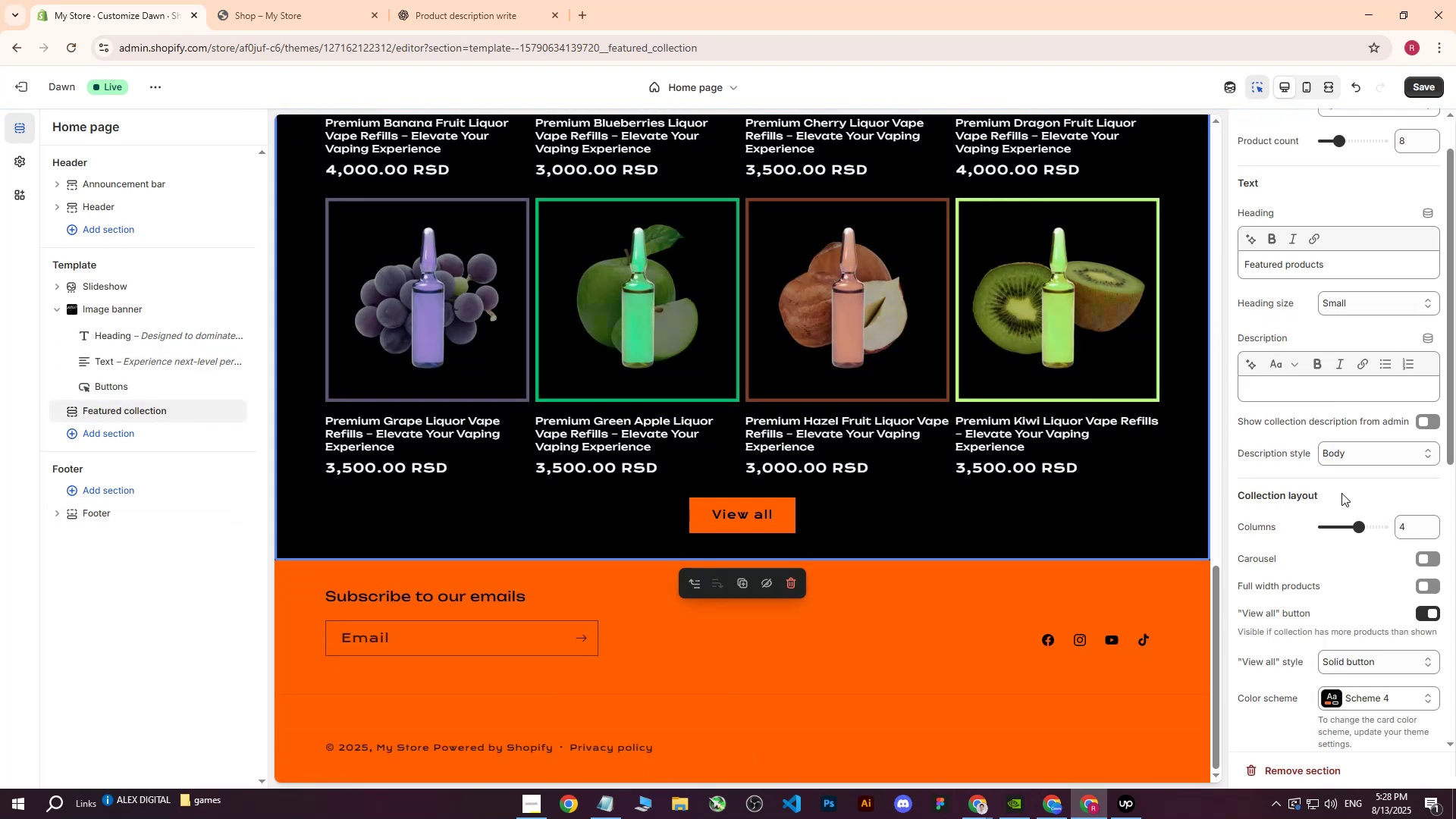 
scroll: coordinate [1308, 549], scroll_direction: down, amount: 1.0
 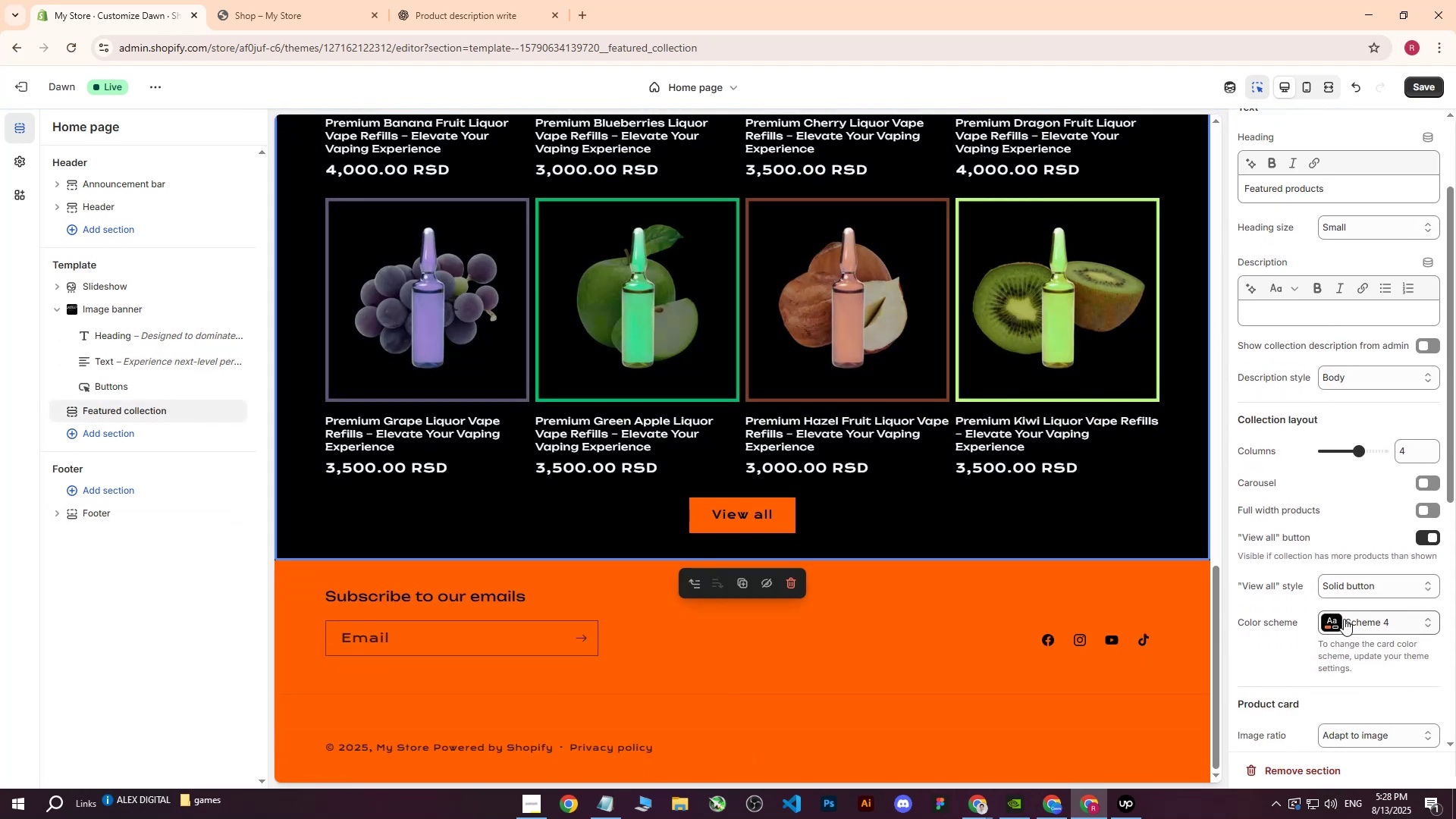 
left_click([1332, 619])
 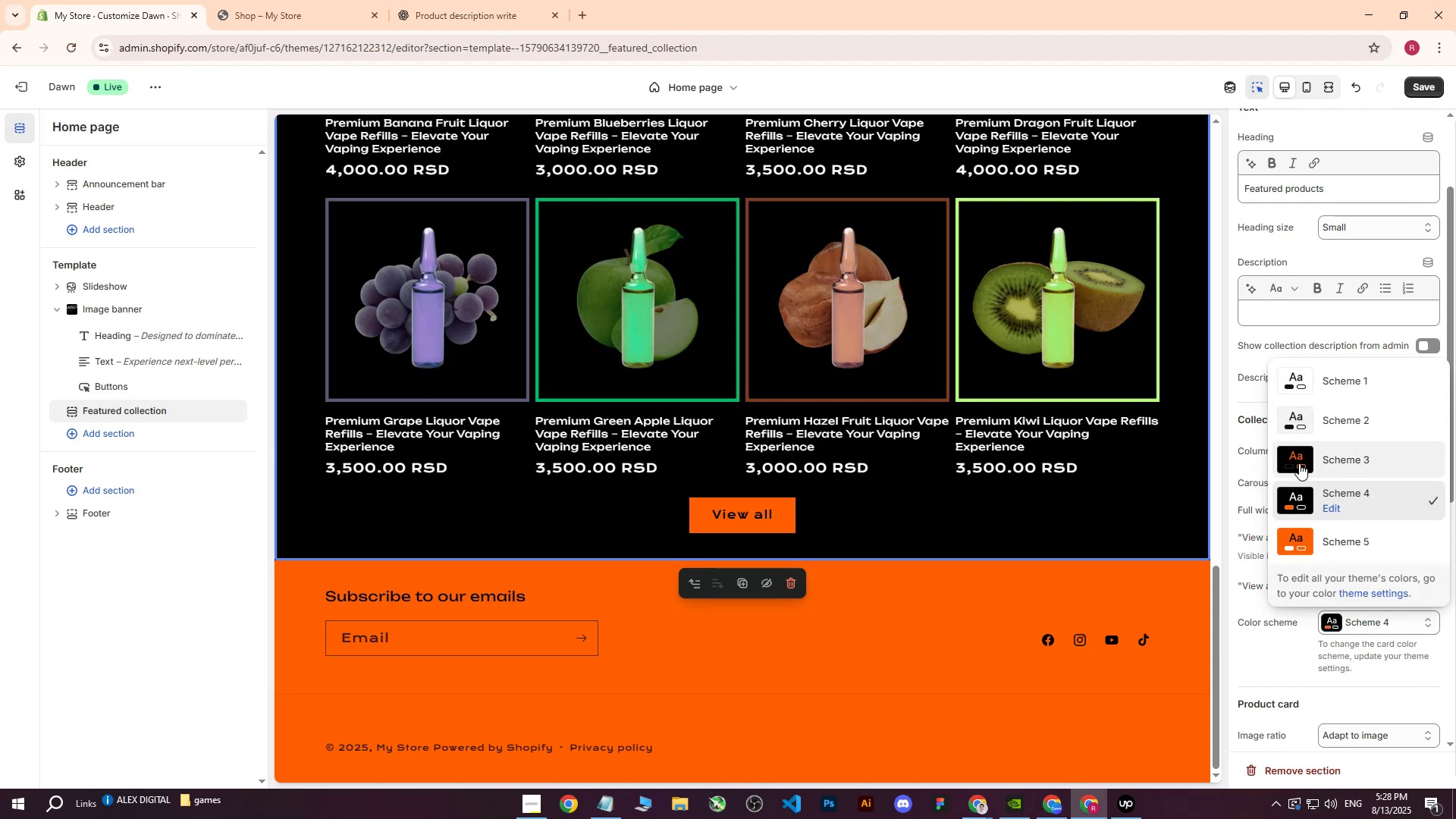 
left_click([1299, 463])
 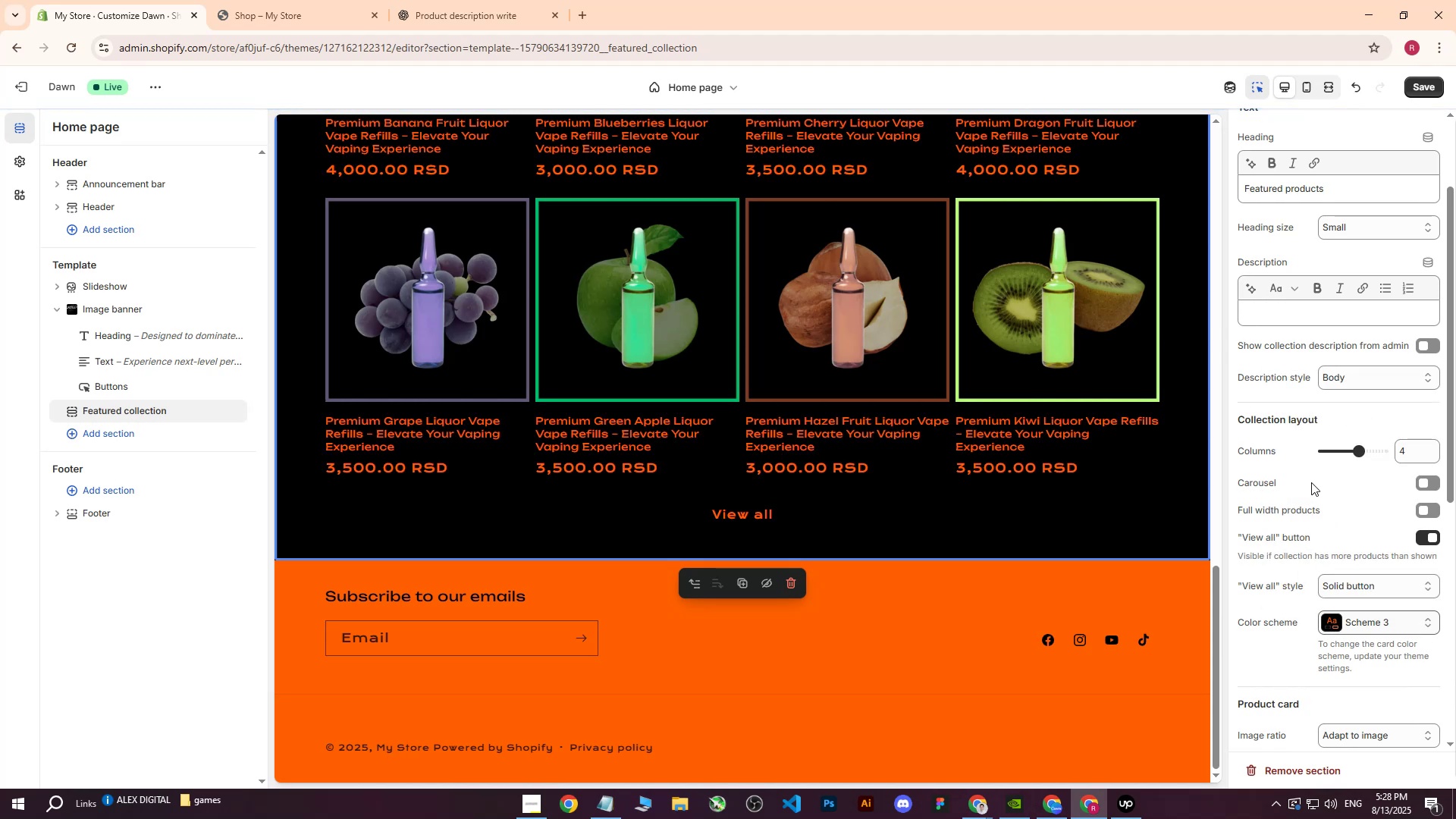 
key(Control+Z)
 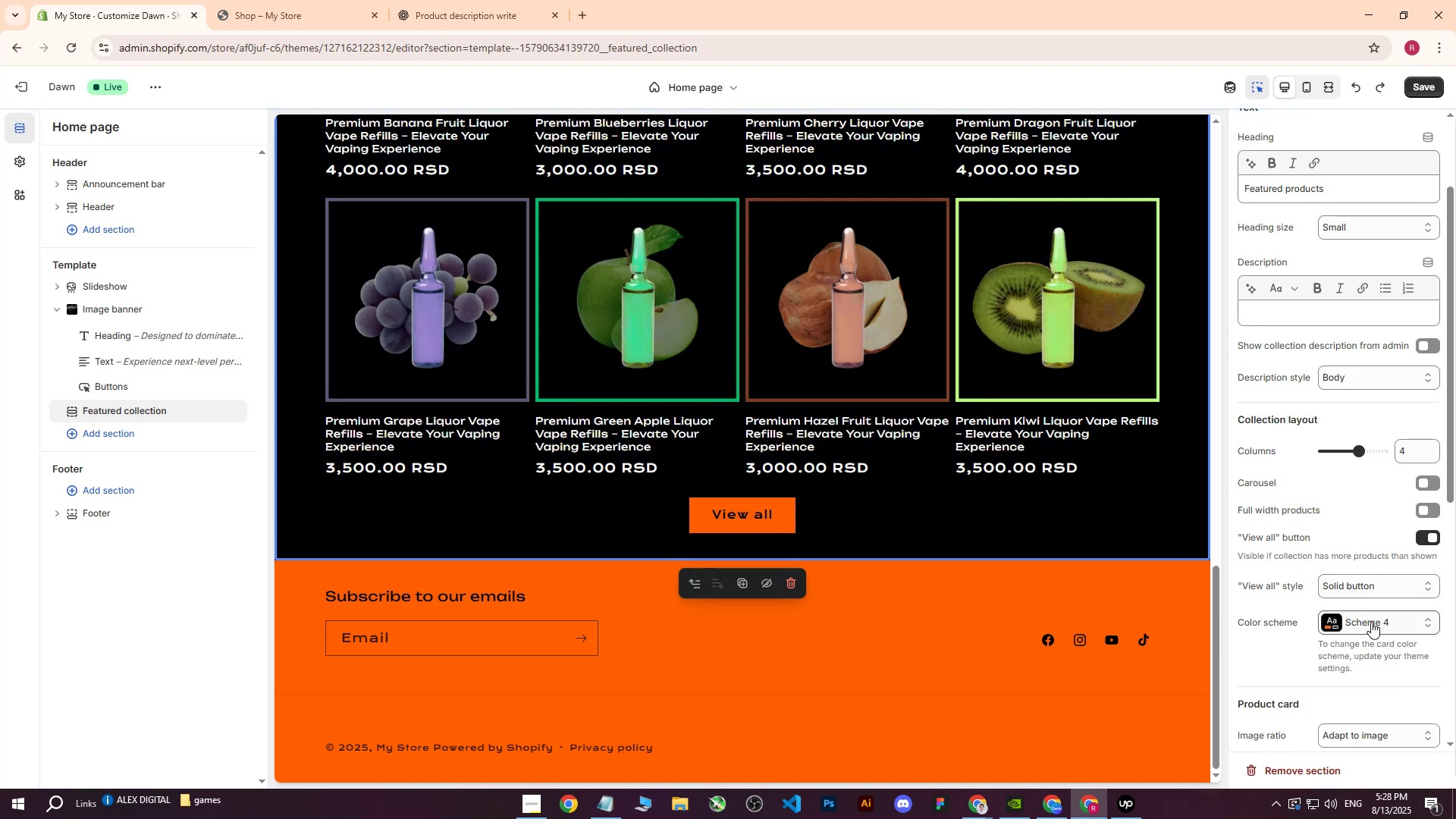 
left_click([1335, 620])
 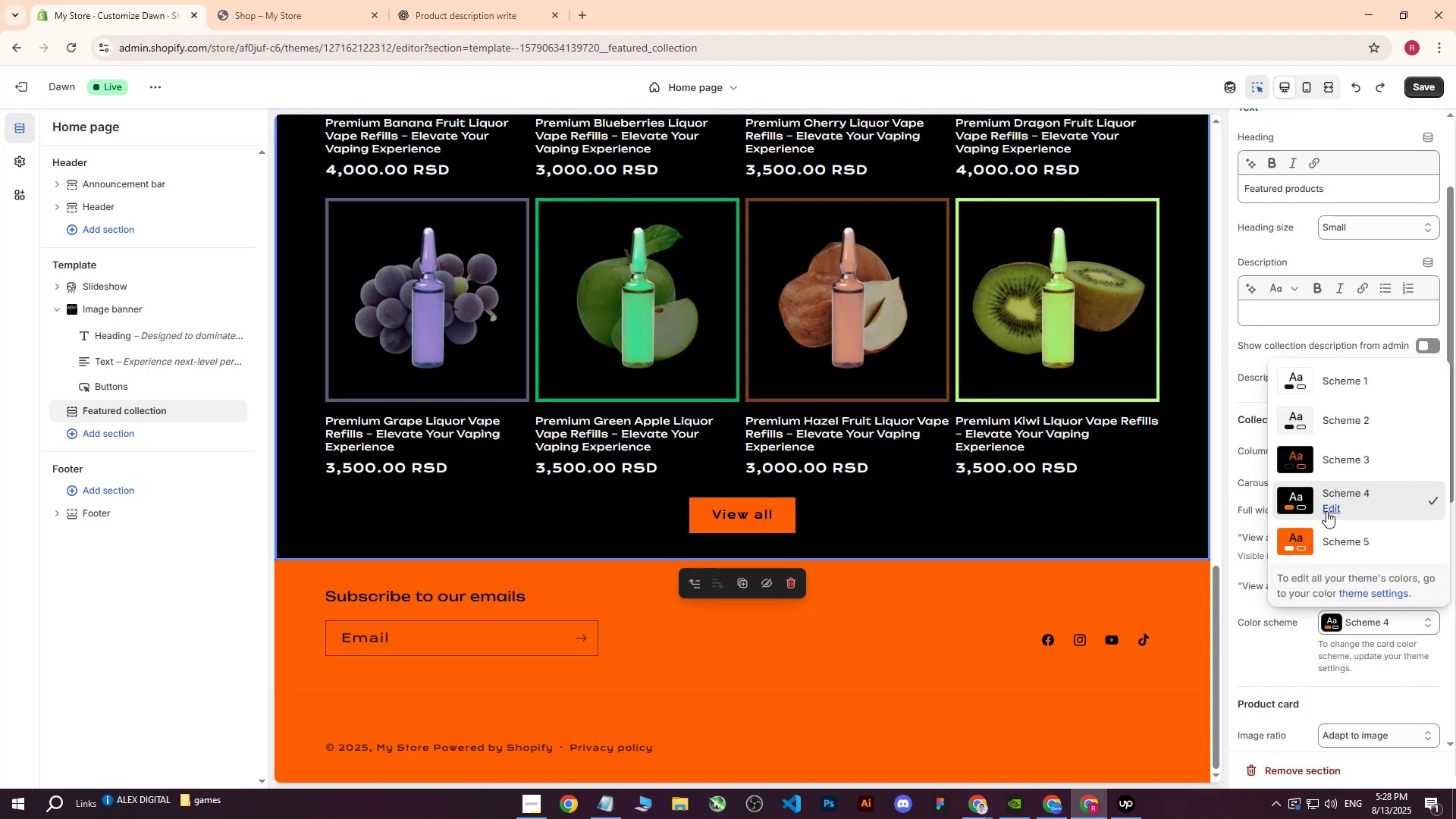 
left_click([1326, 511])
 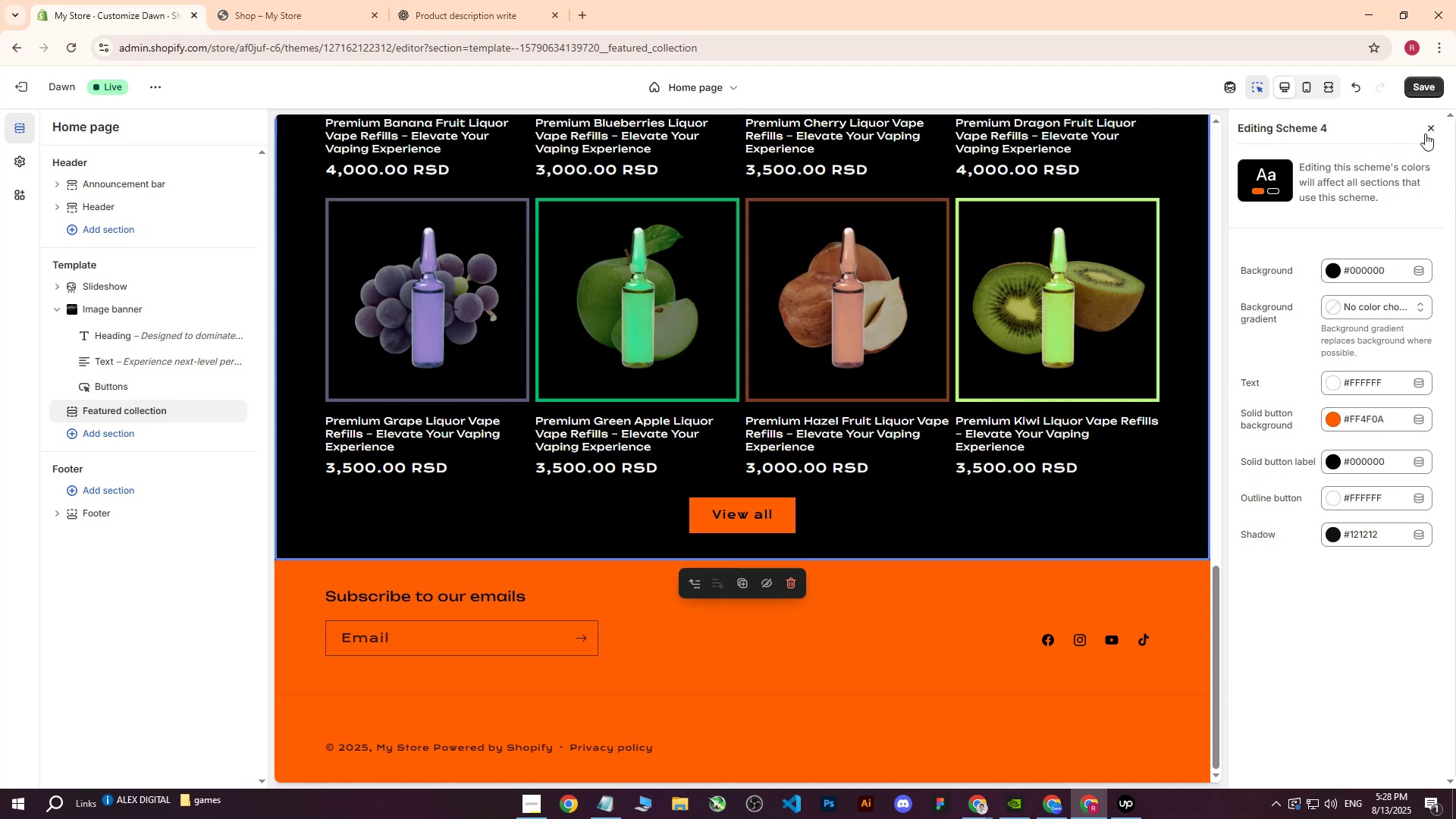 
left_click([1432, 128])
 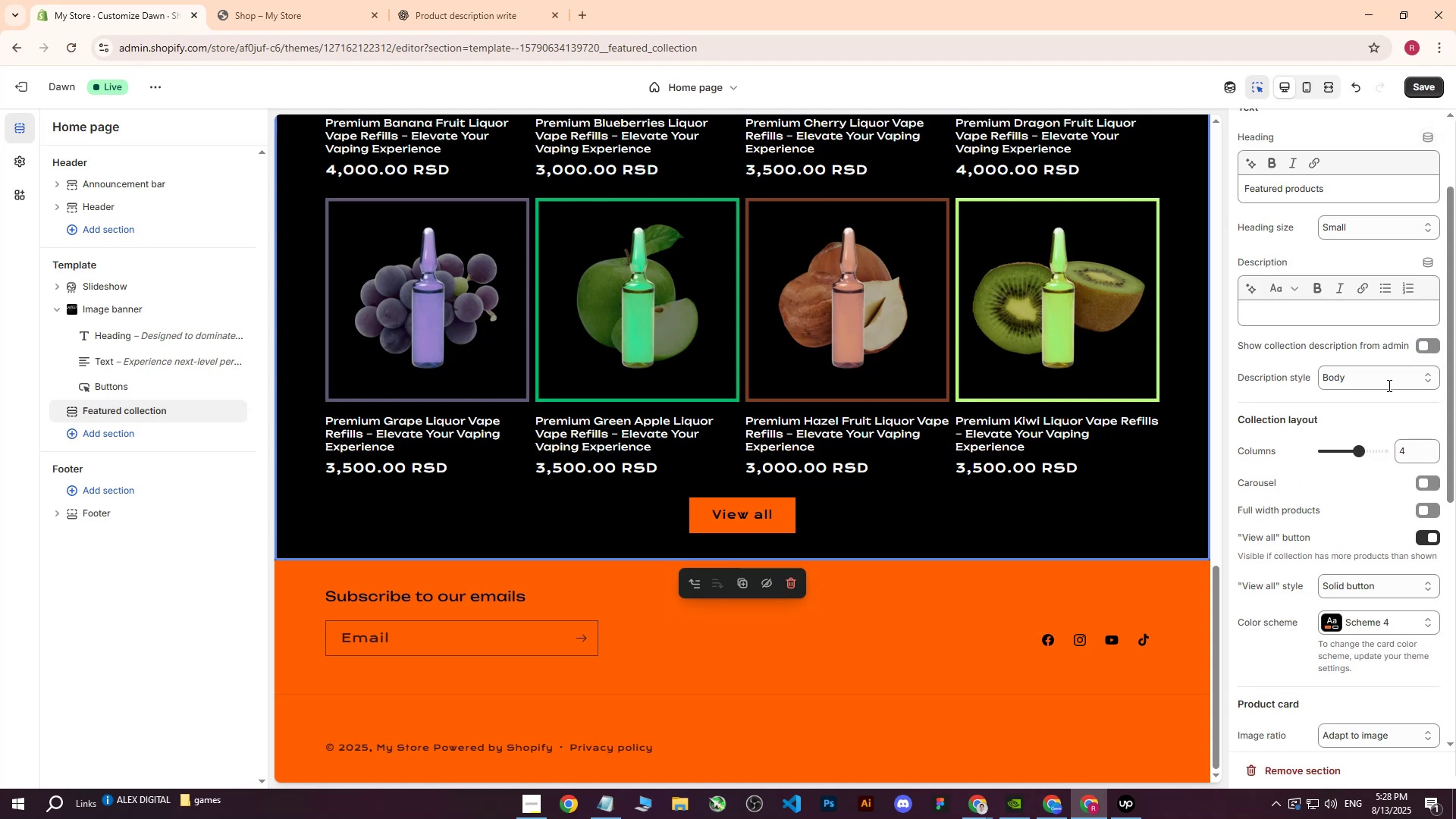 
scroll: coordinate [1395, 596], scroll_direction: down, amount: 5.0
 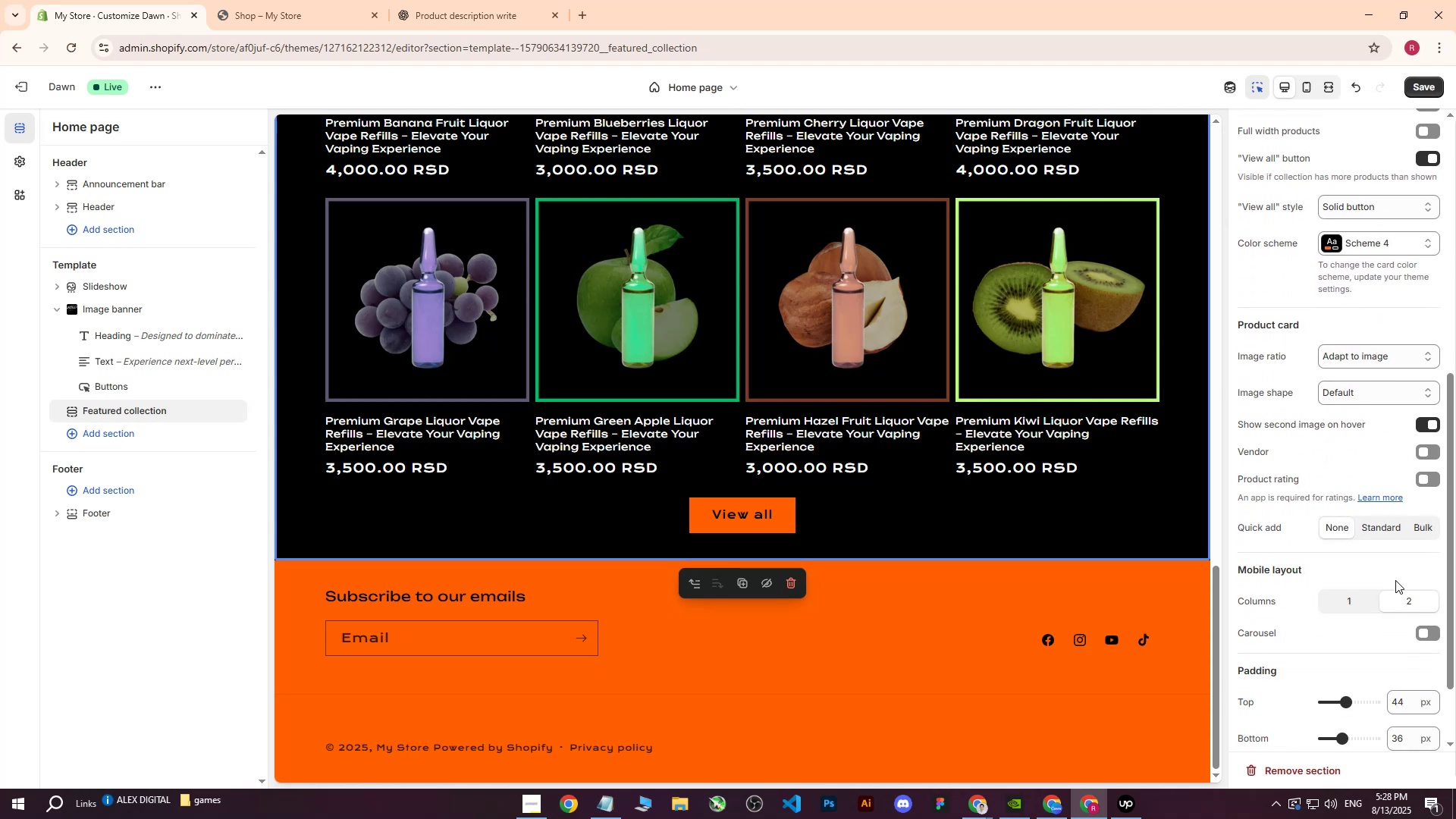 
scroll: coordinate [1385, 578], scroll_direction: up, amount: 2.0
 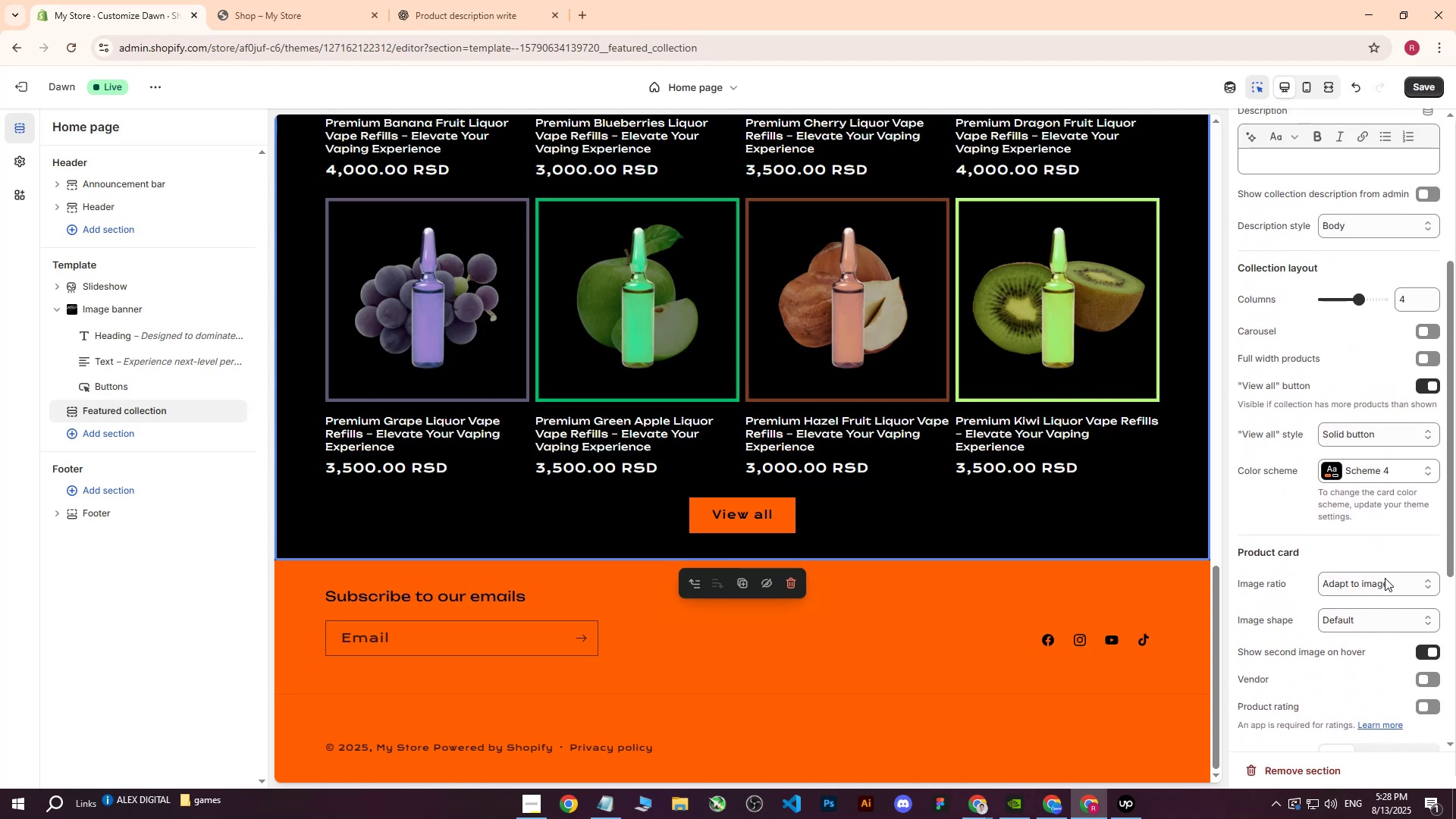 
scroll: coordinate [1385, 578], scroll_direction: down, amount: 6.0
 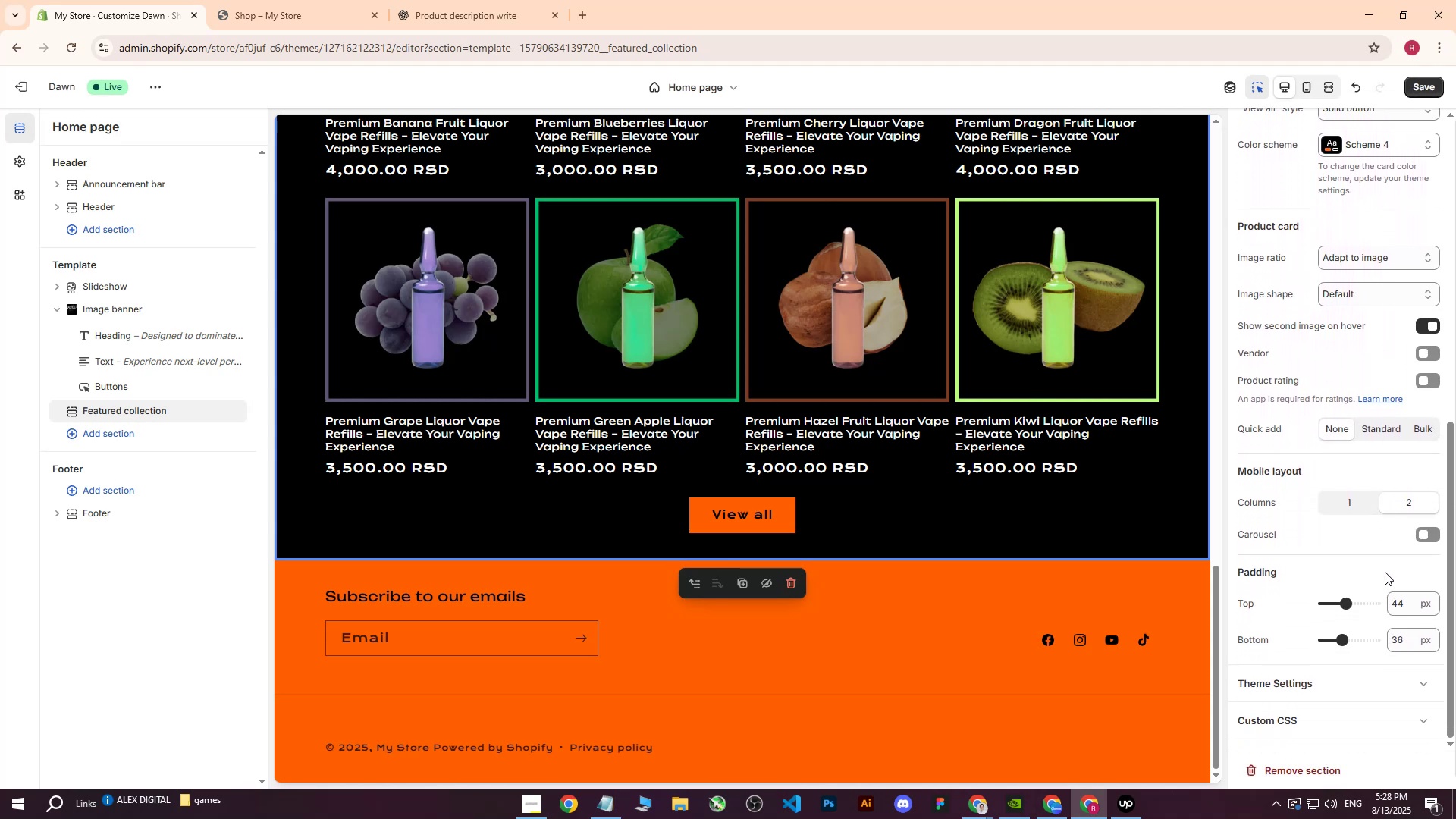 
scroll: coordinate [1382, 570], scroll_direction: up, amount: 3.0
 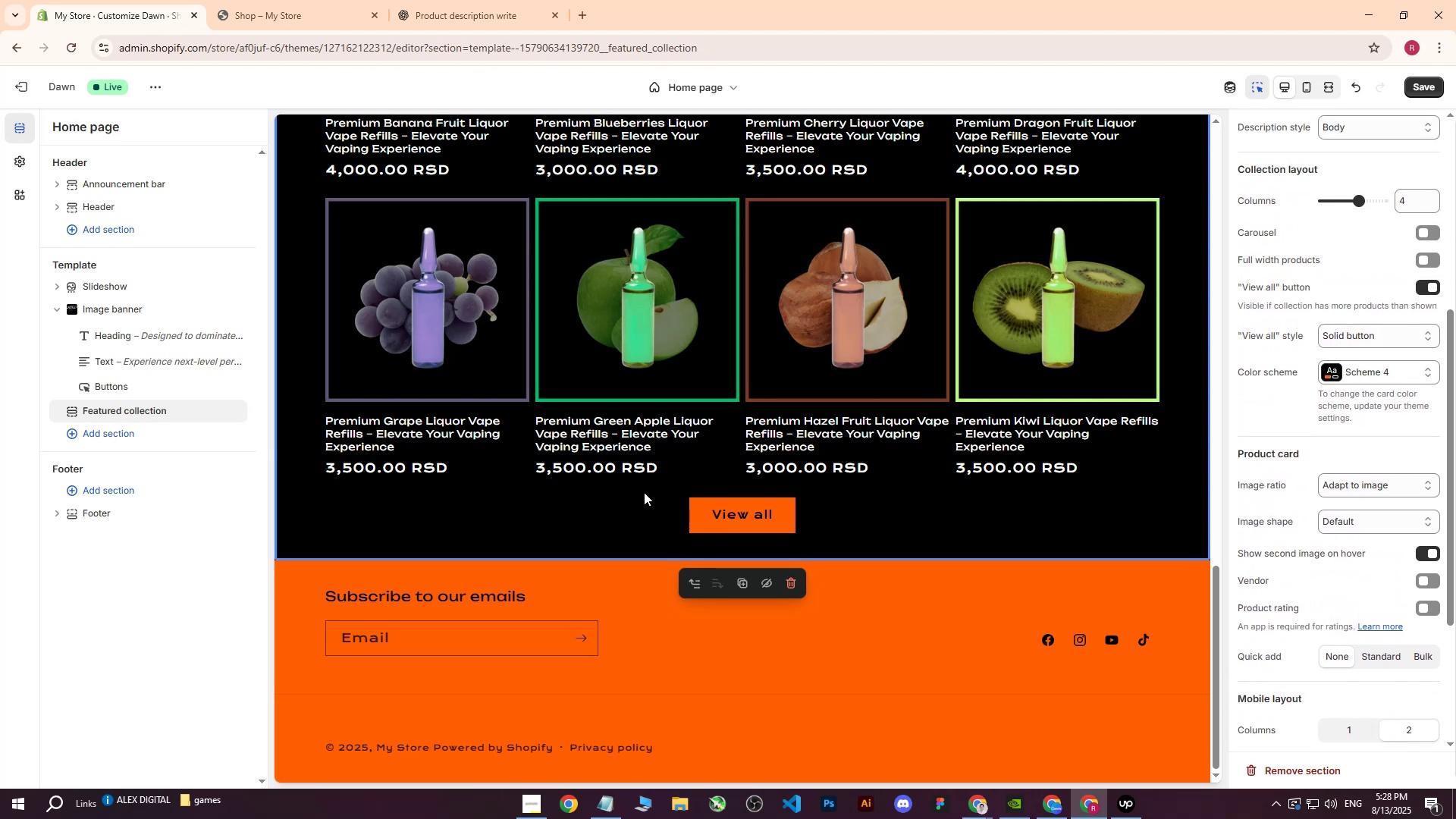 
left_click([642, 492])
 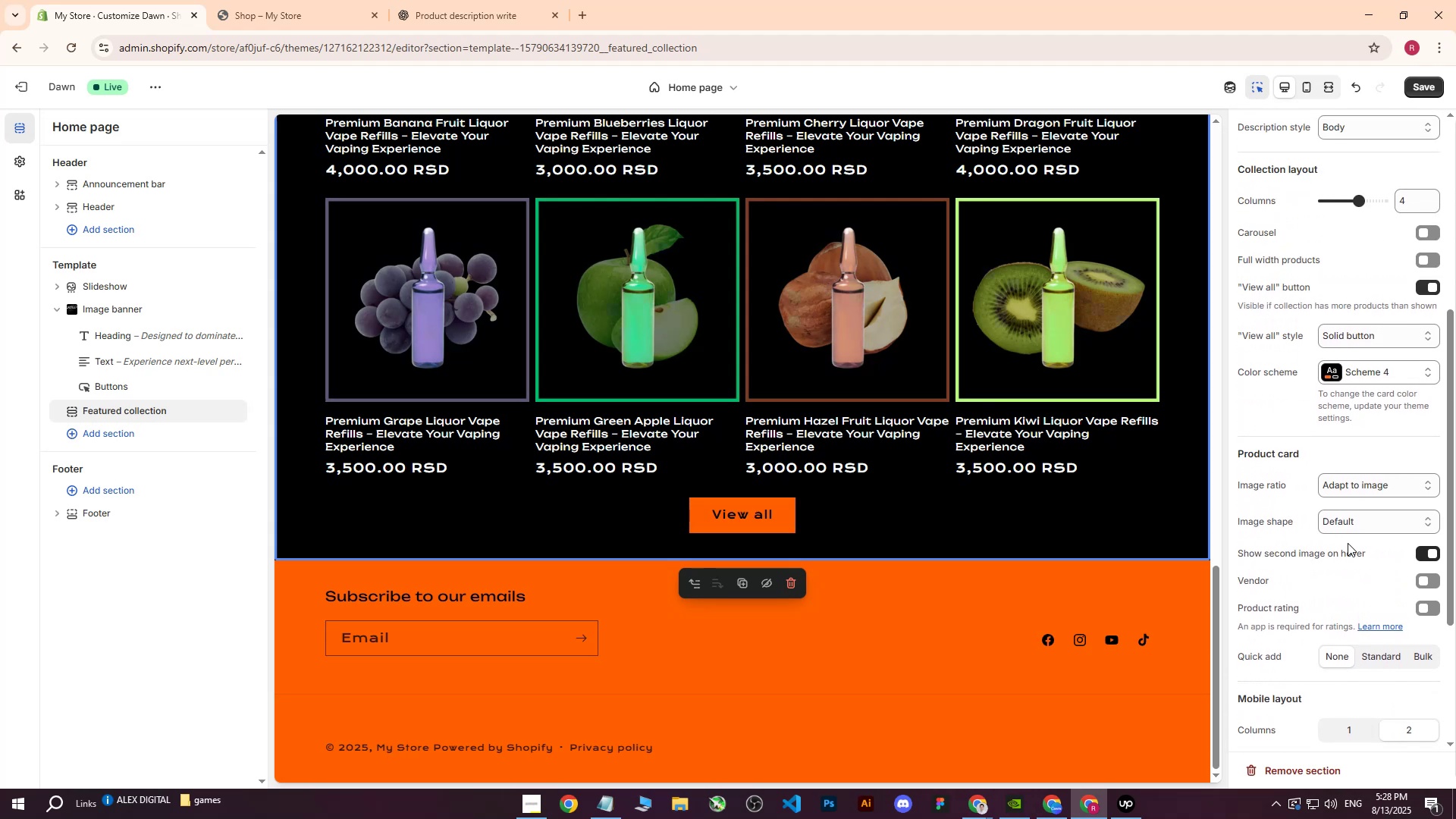 
scroll: coordinate [1354, 553], scroll_direction: down, amount: 1.0
 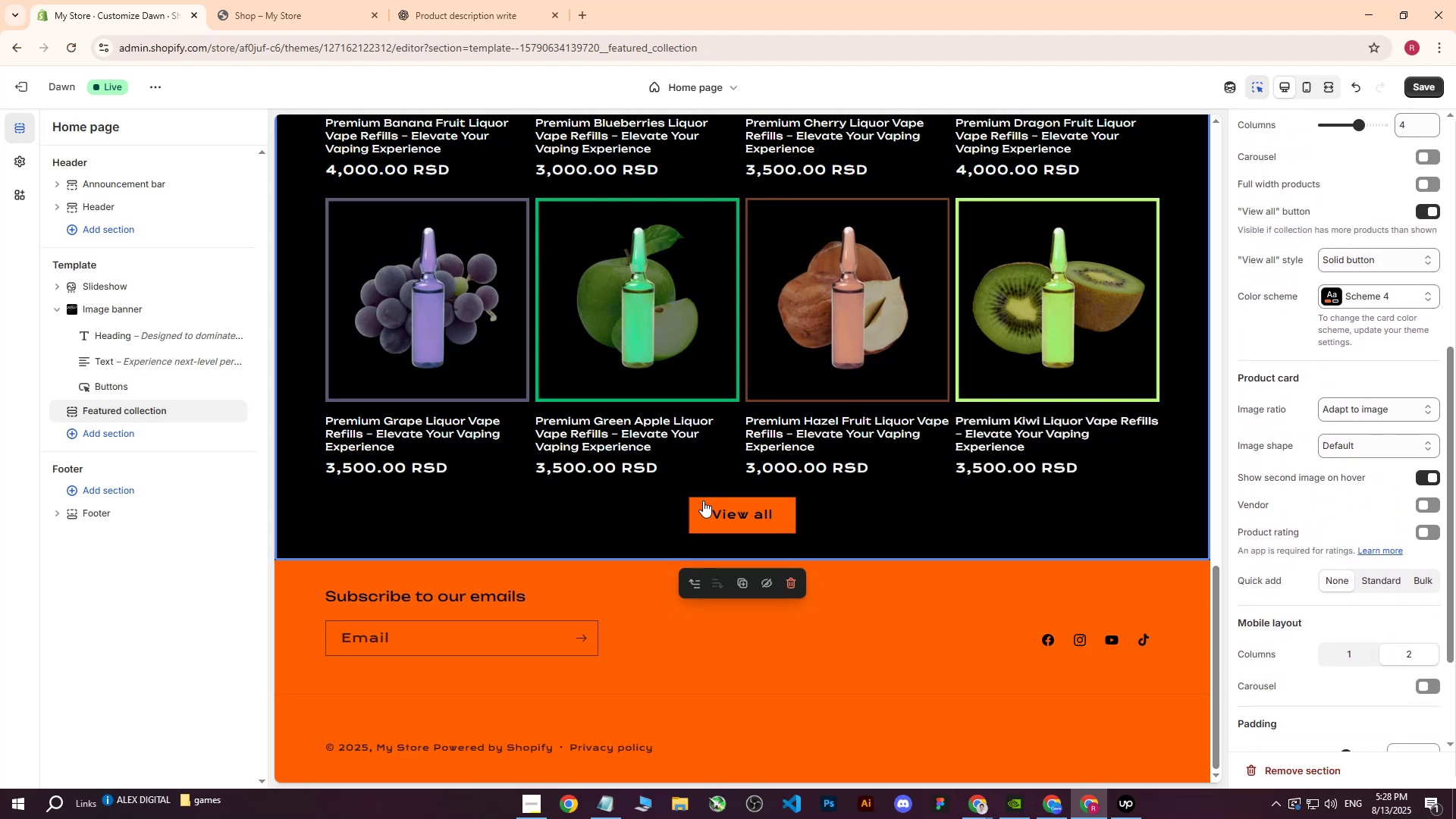 
left_click([701, 503])
 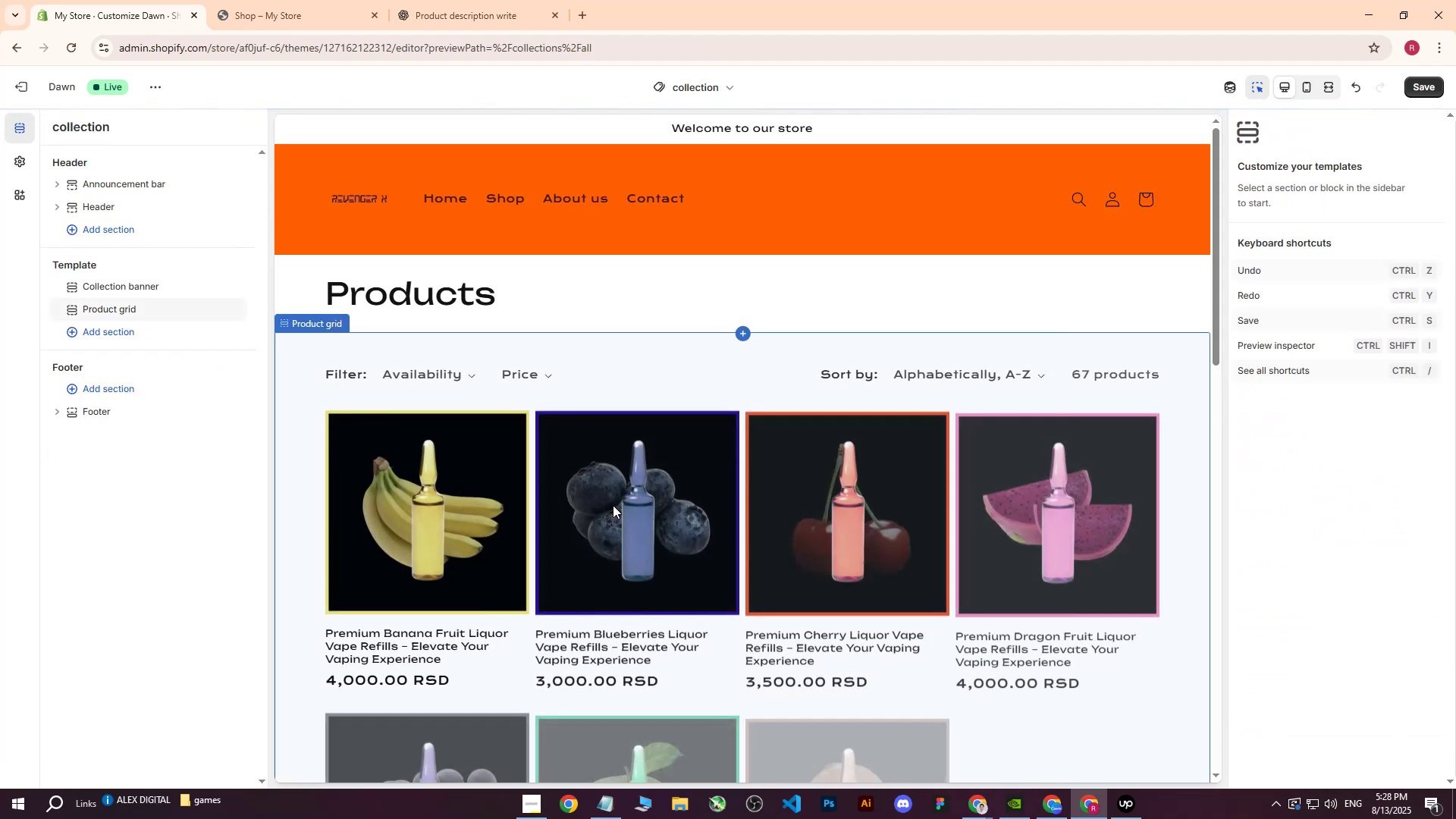 
scroll: coordinate [632, 499], scroll_direction: up, amount: 3.0
 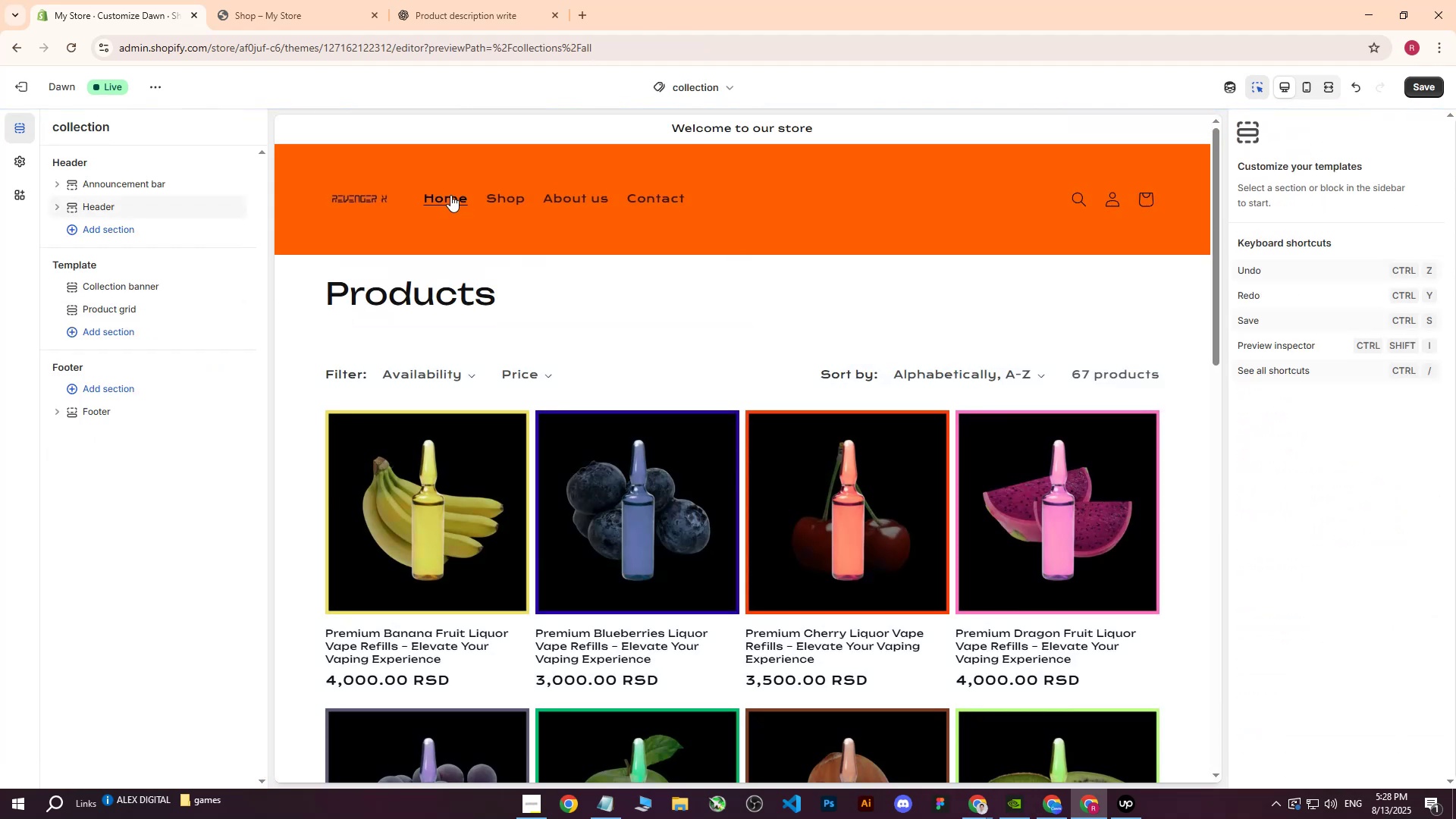 
double_click([450, 195])
 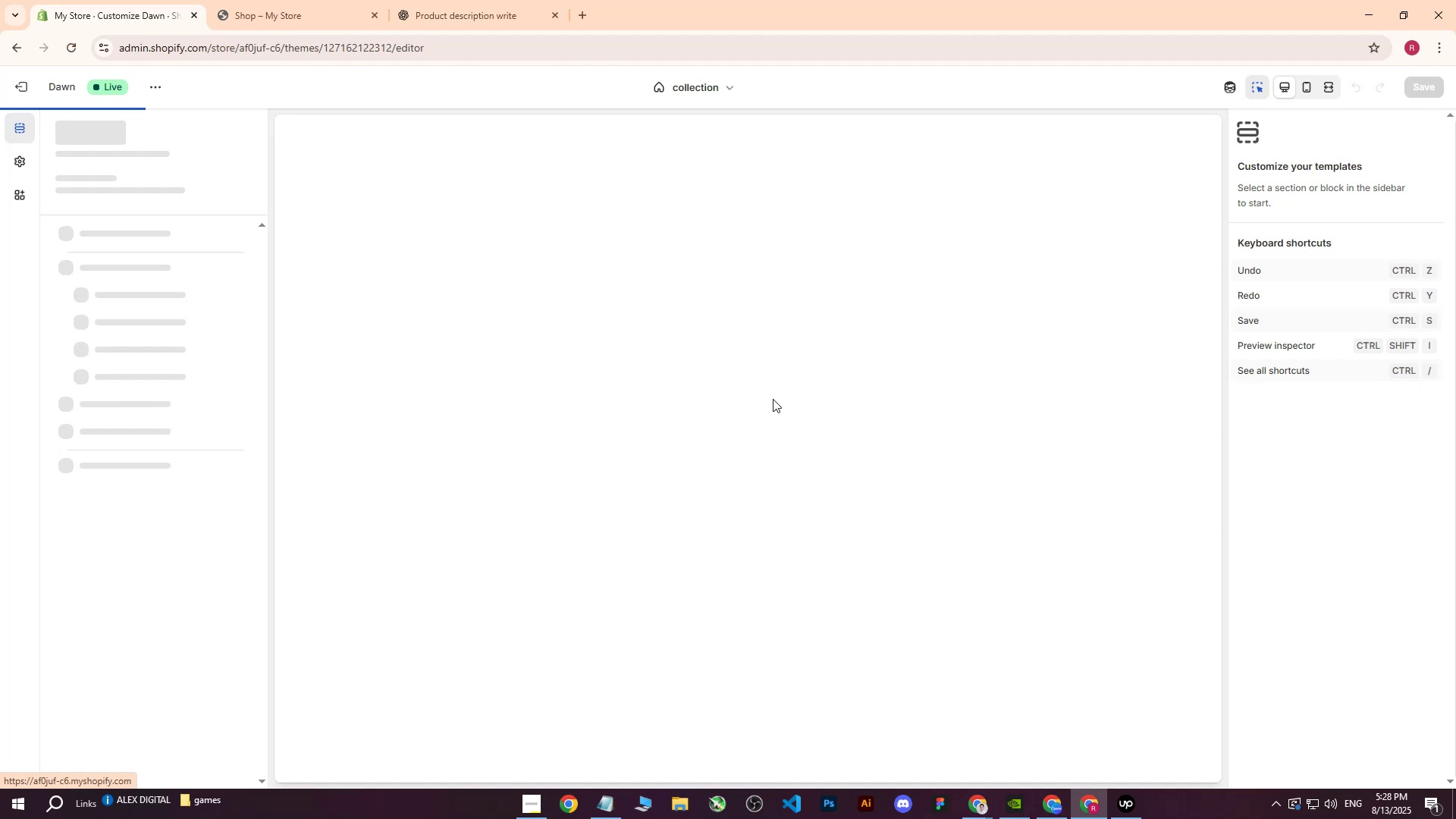 
left_click([69, 46])
 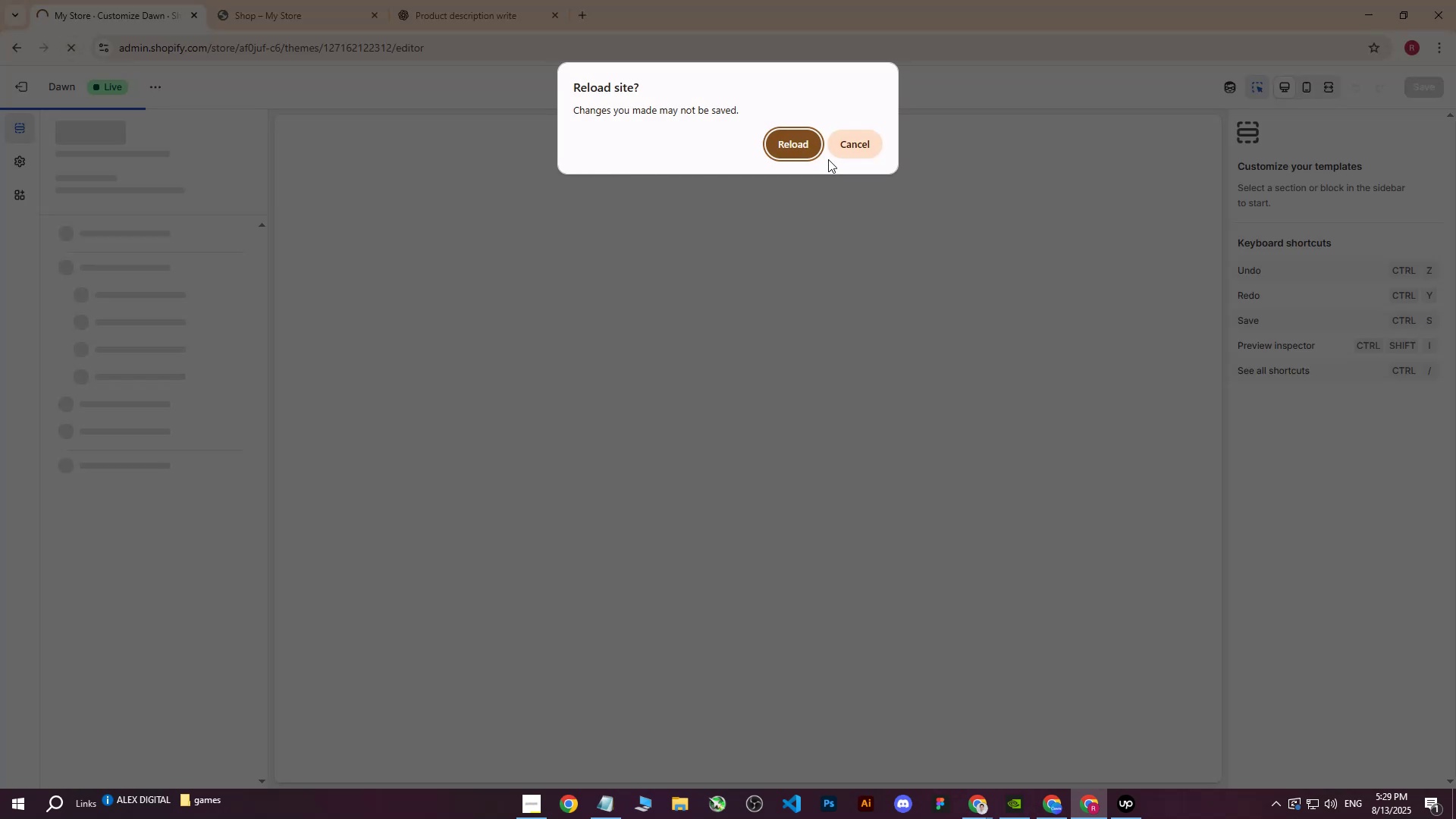 
left_click([805, 144])
 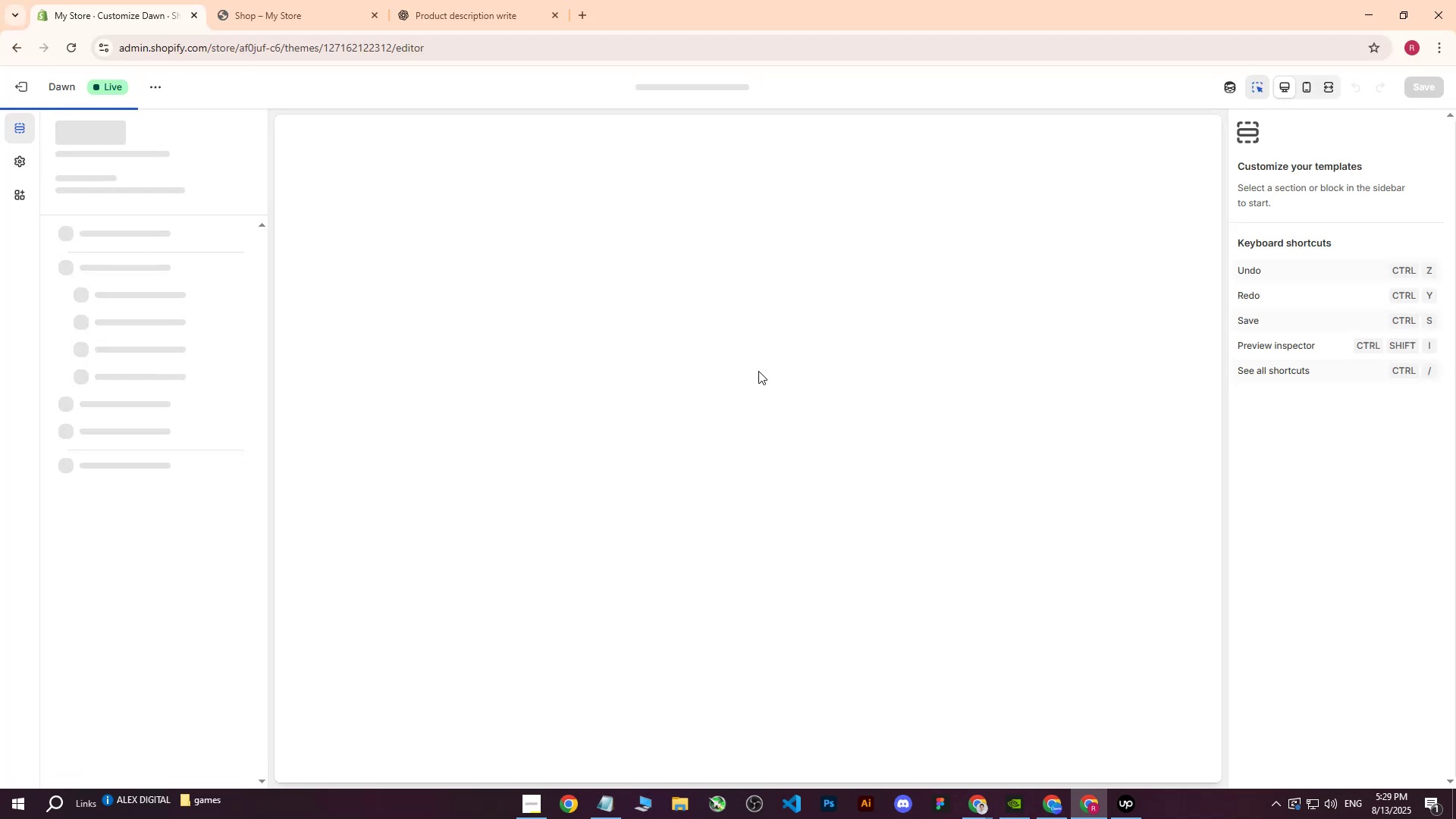 
scroll: coordinate [760, 370], scroll_direction: down, amount: 9.0
 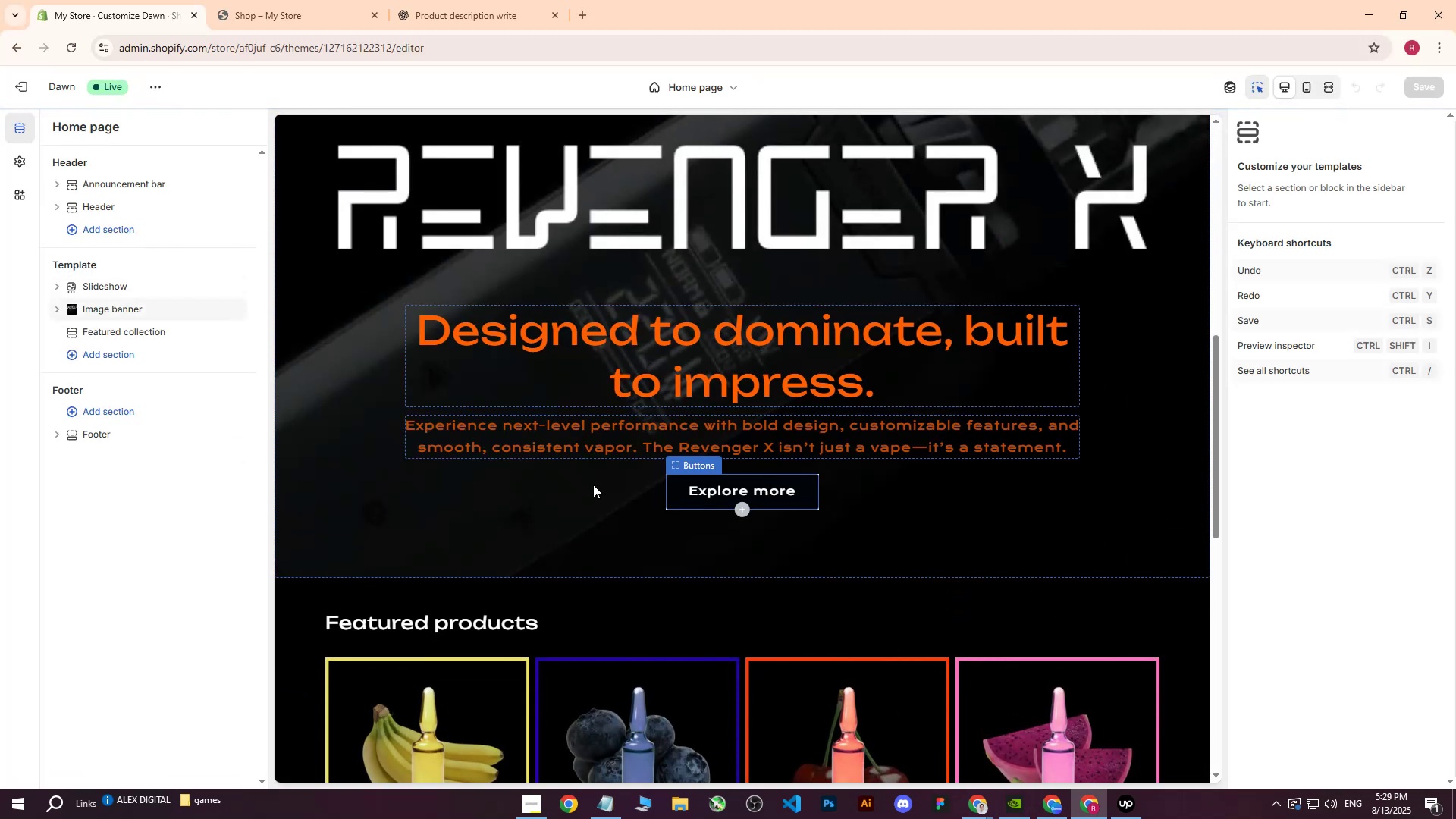 
left_click([600, 497])
 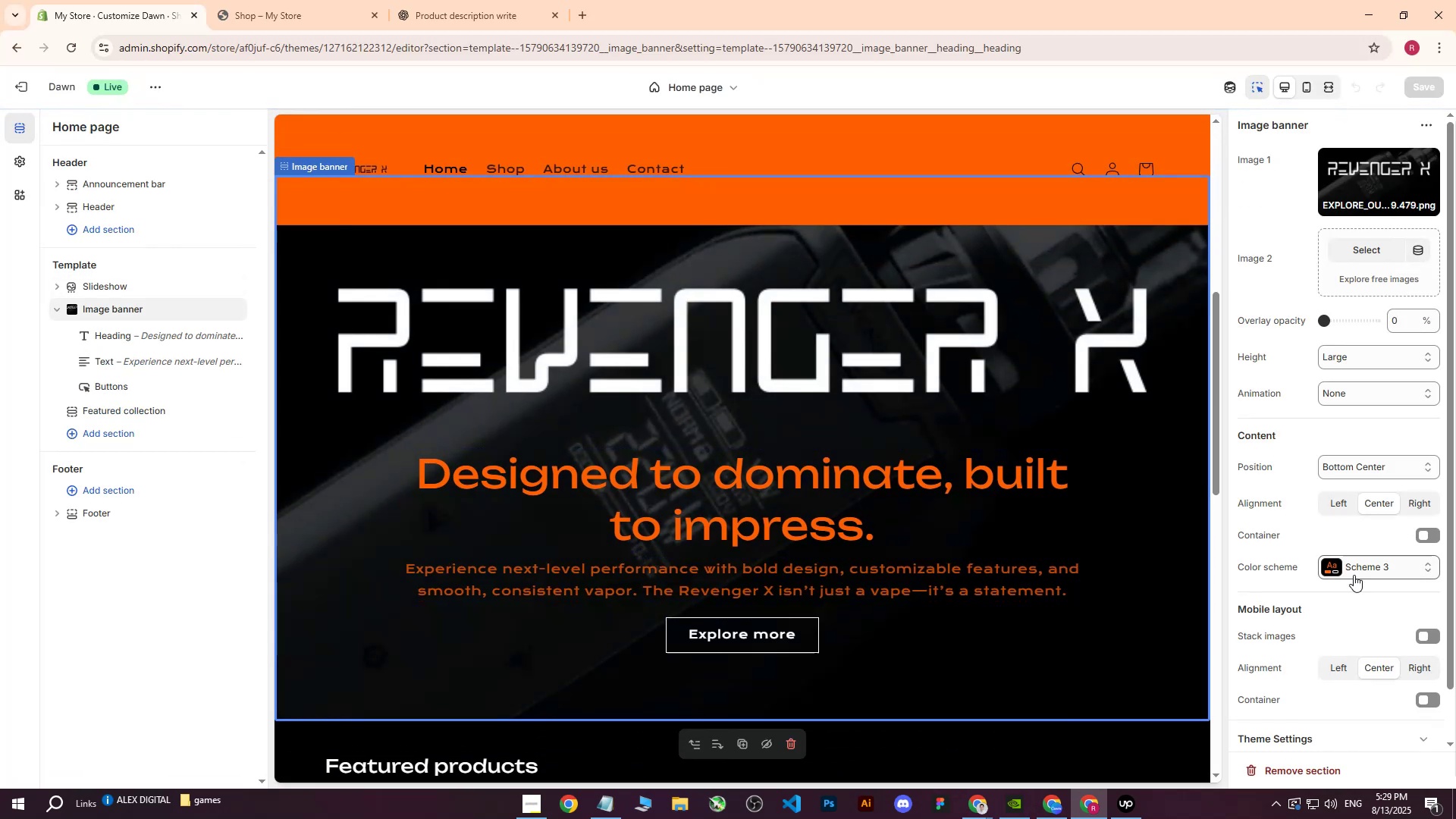 
left_click([1337, 574])
 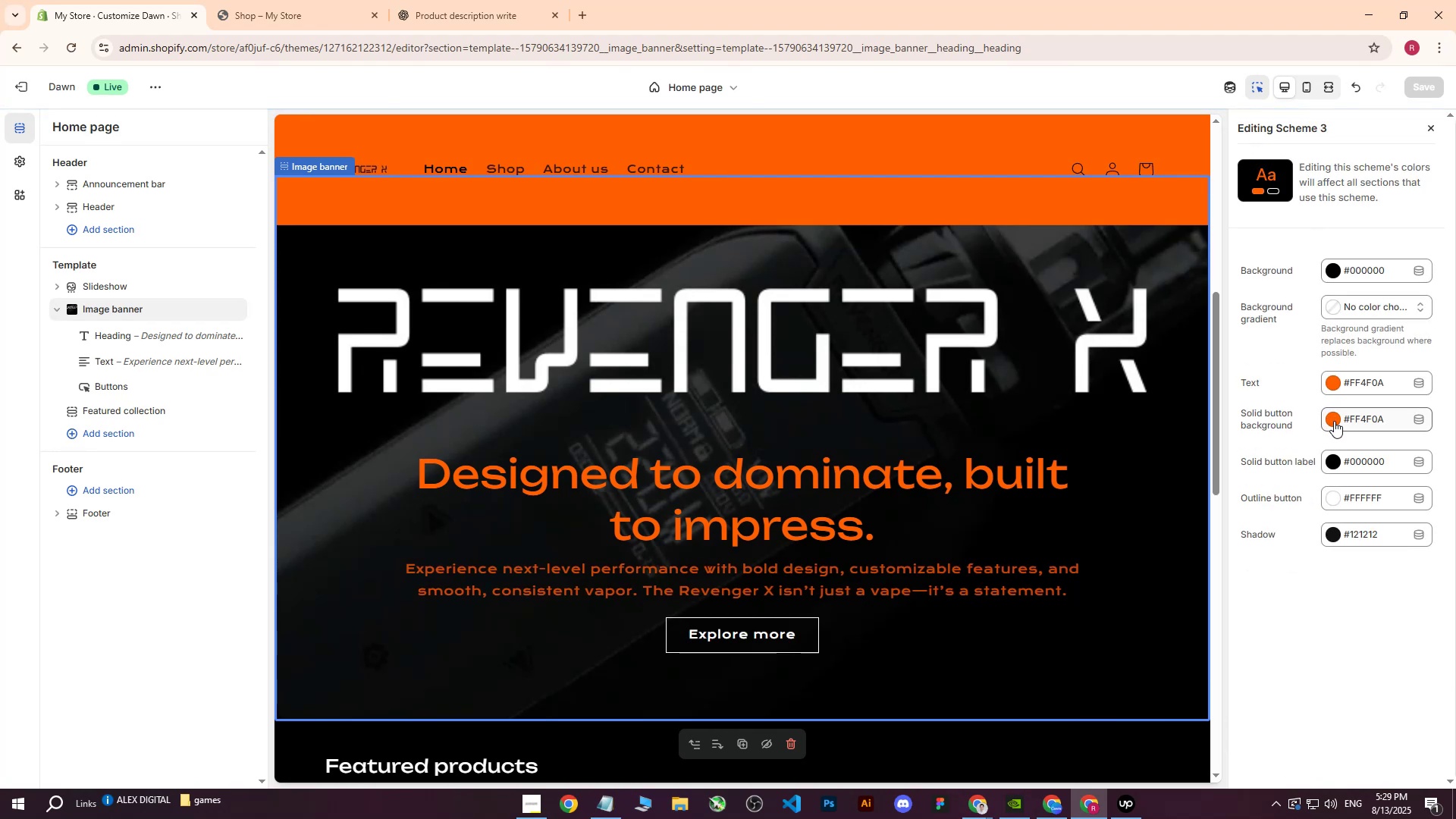 
wait(7.16)
 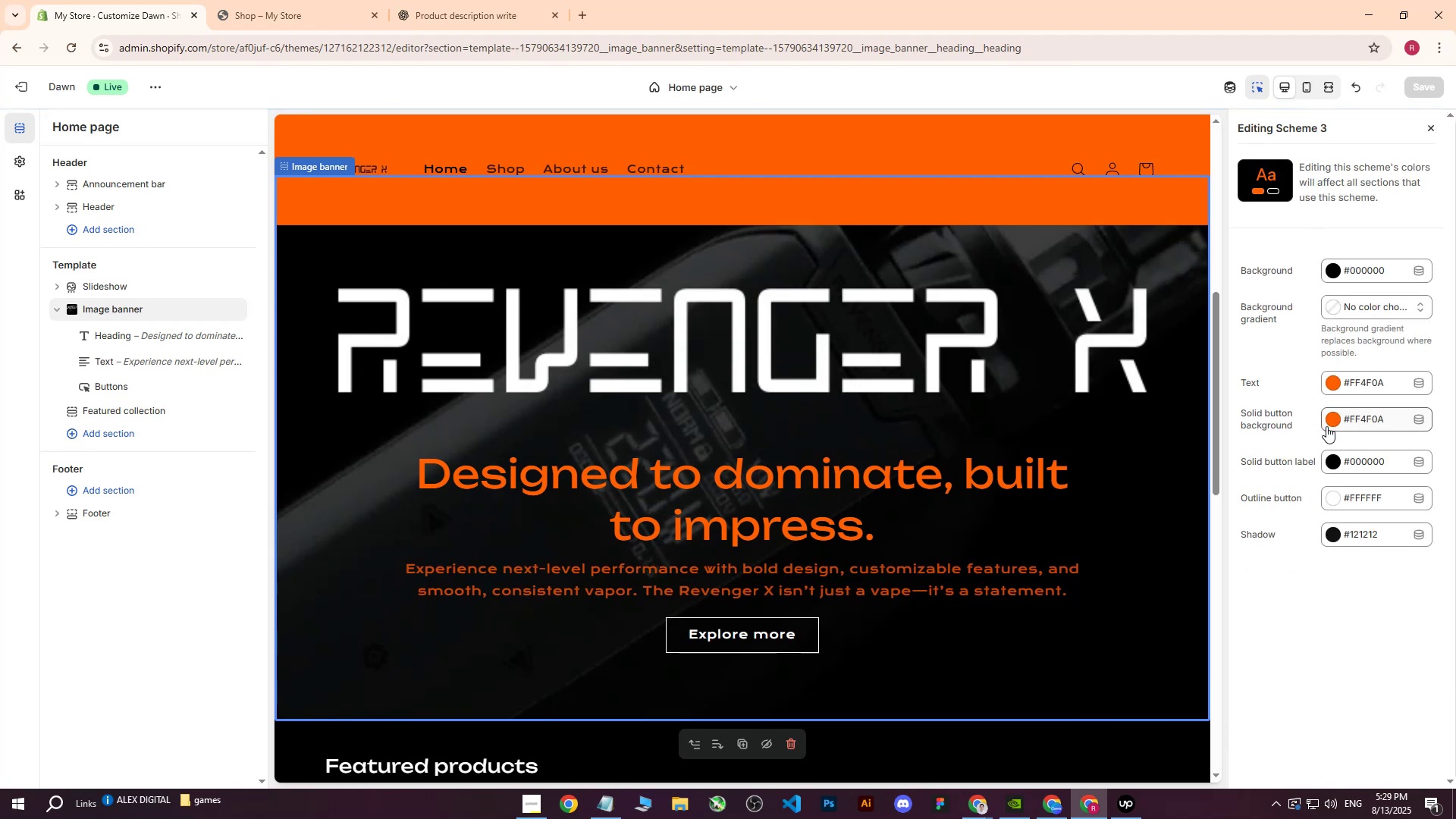 
left_click([1332, 500])
 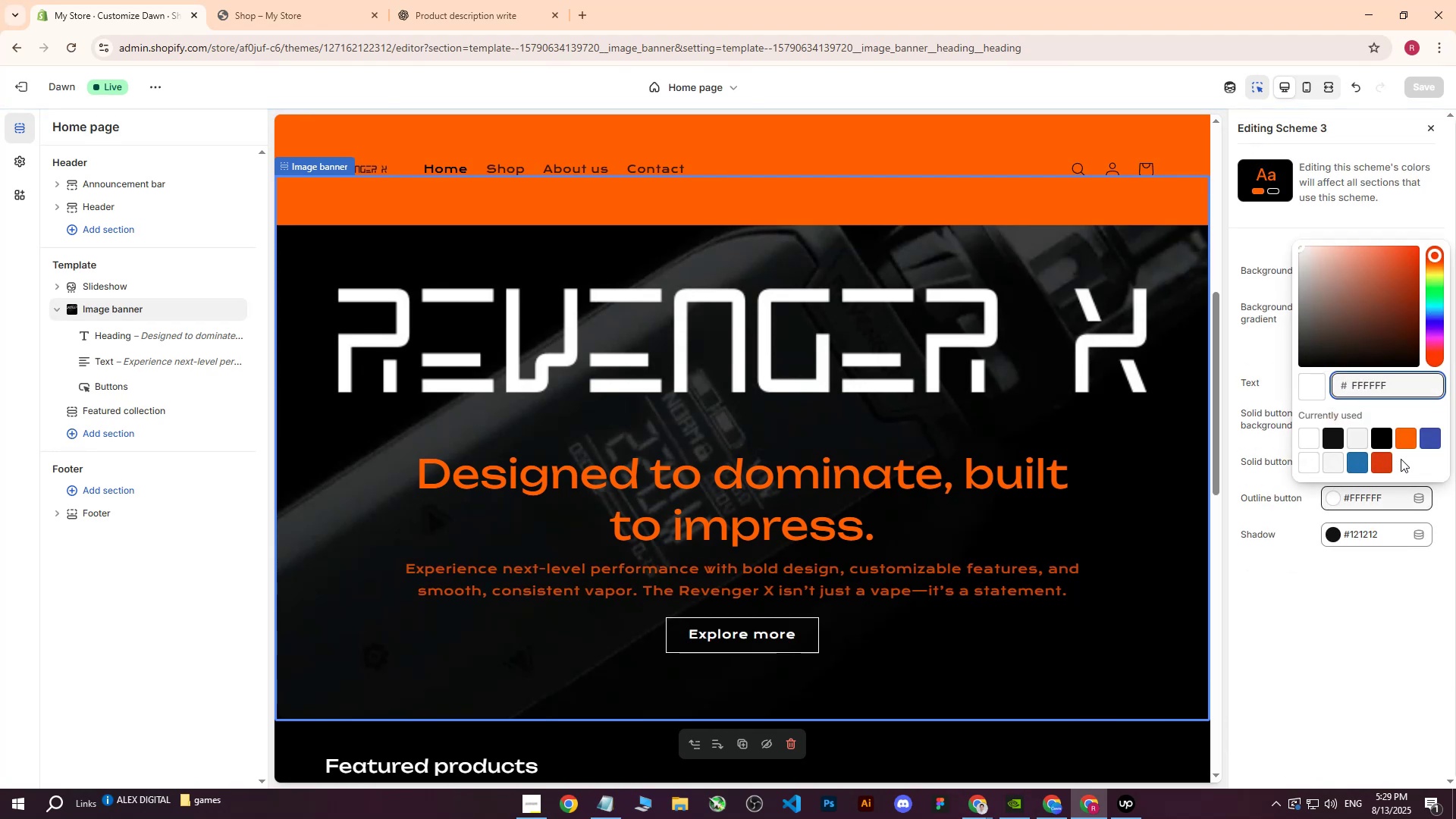 
left_click([1408, 438])
 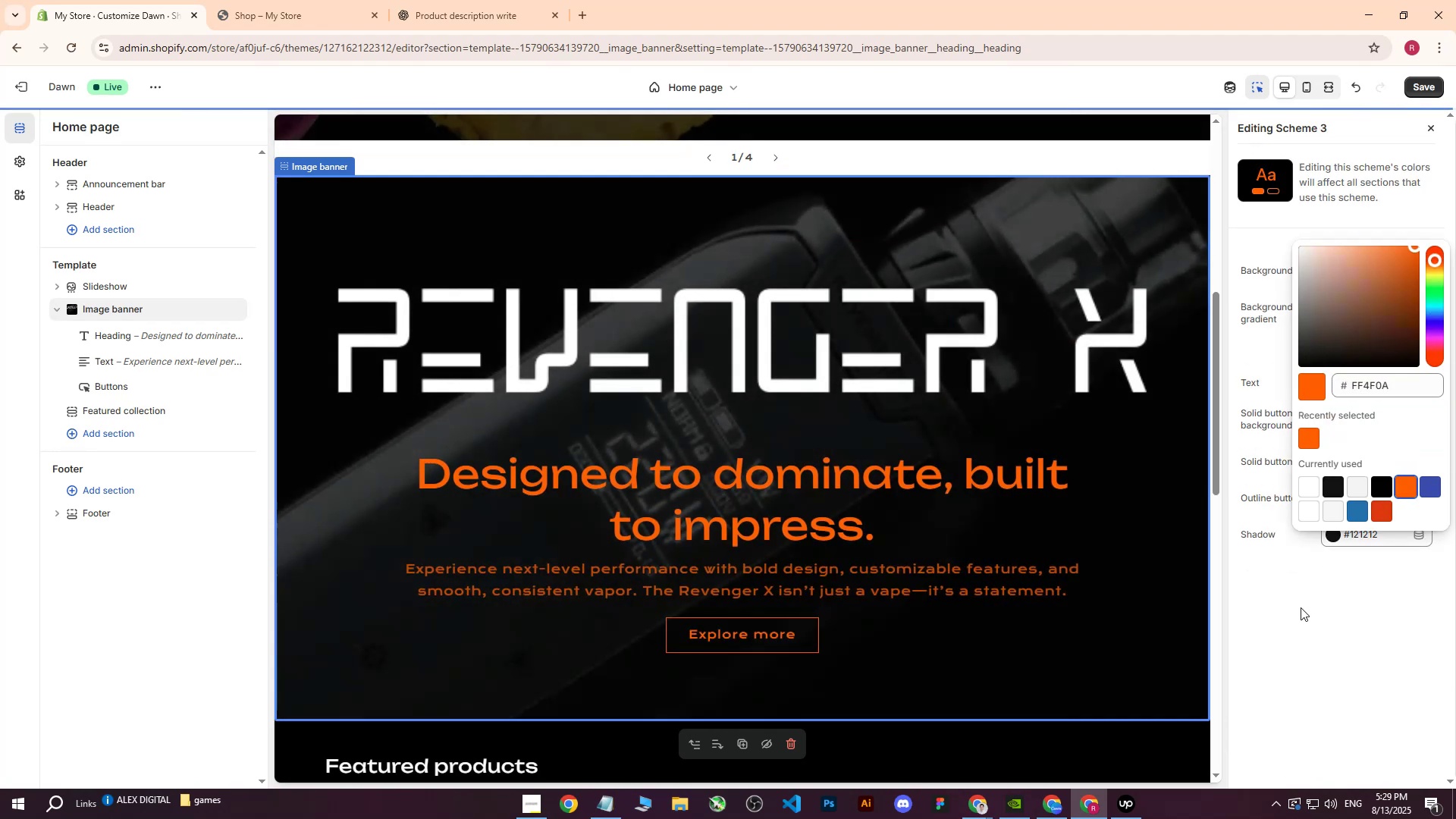 
left_click([1301, 608])
 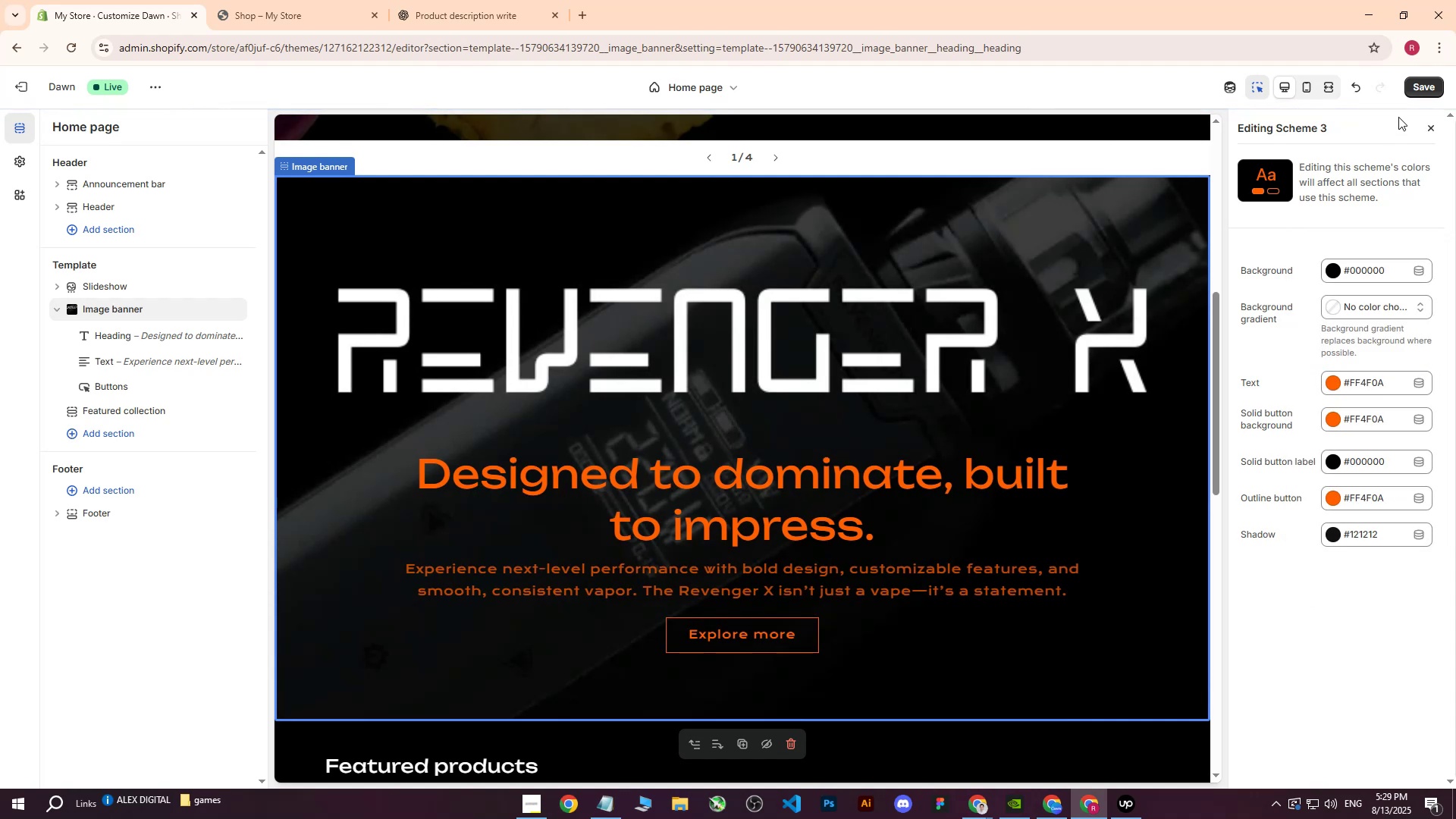 
left_click([1427, 94])
 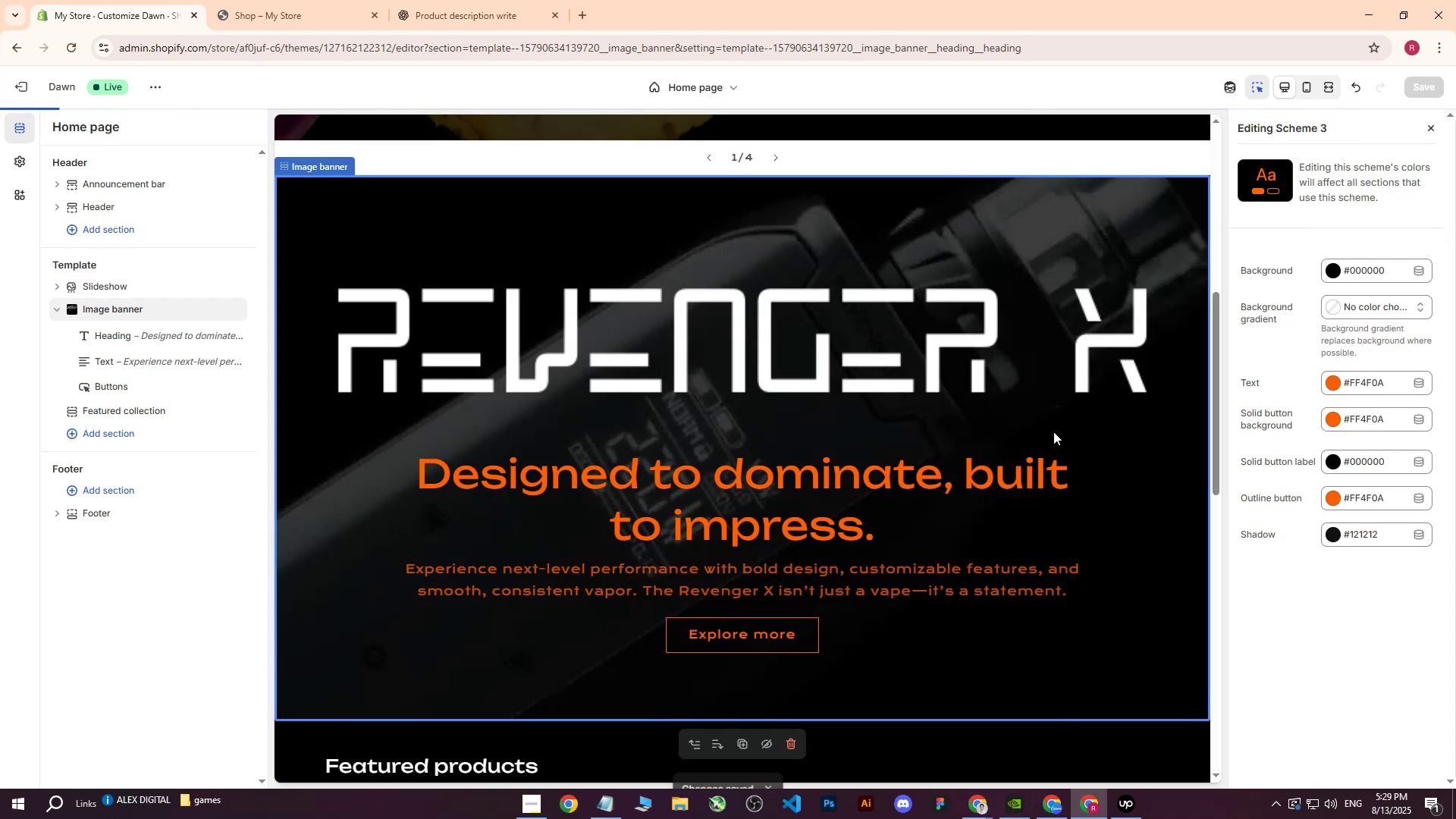 
scroll: coordinate [871, 483], scroll_direction: down, amount: 28.0
 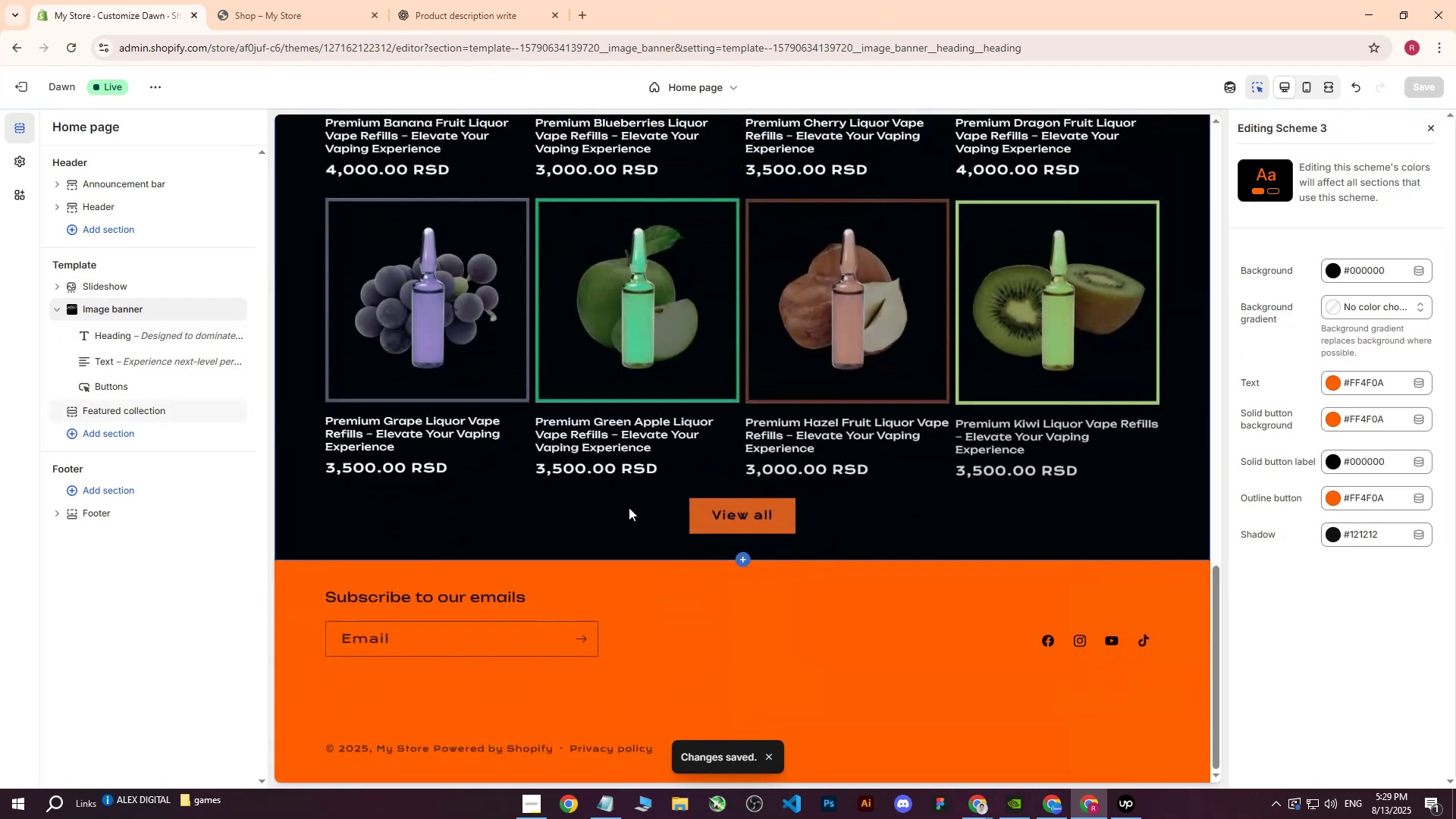 
left_click([629, 508])
 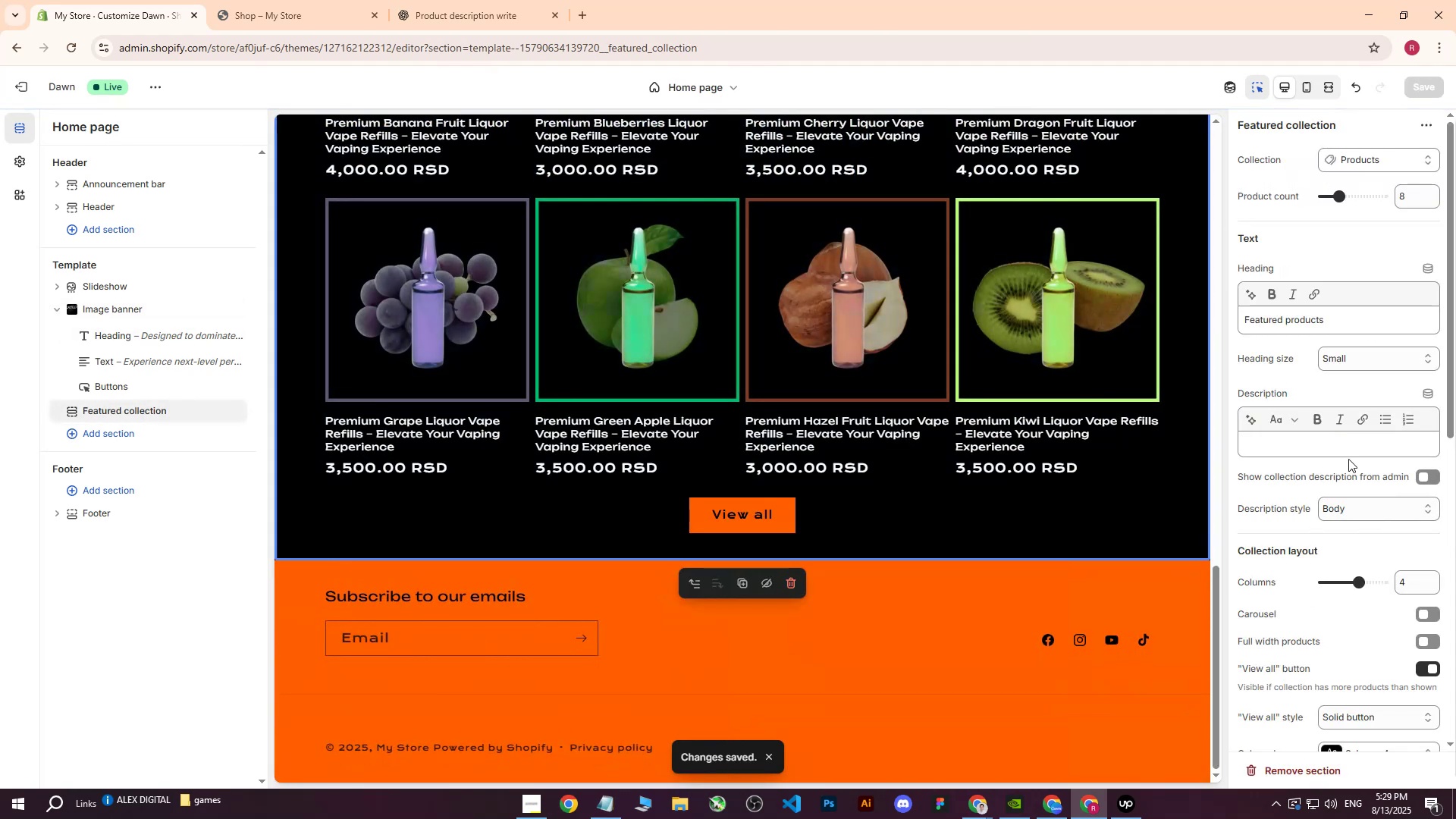 
scroll: coordinate [1324, 489], scroll_direction: down, amount: 4.0
 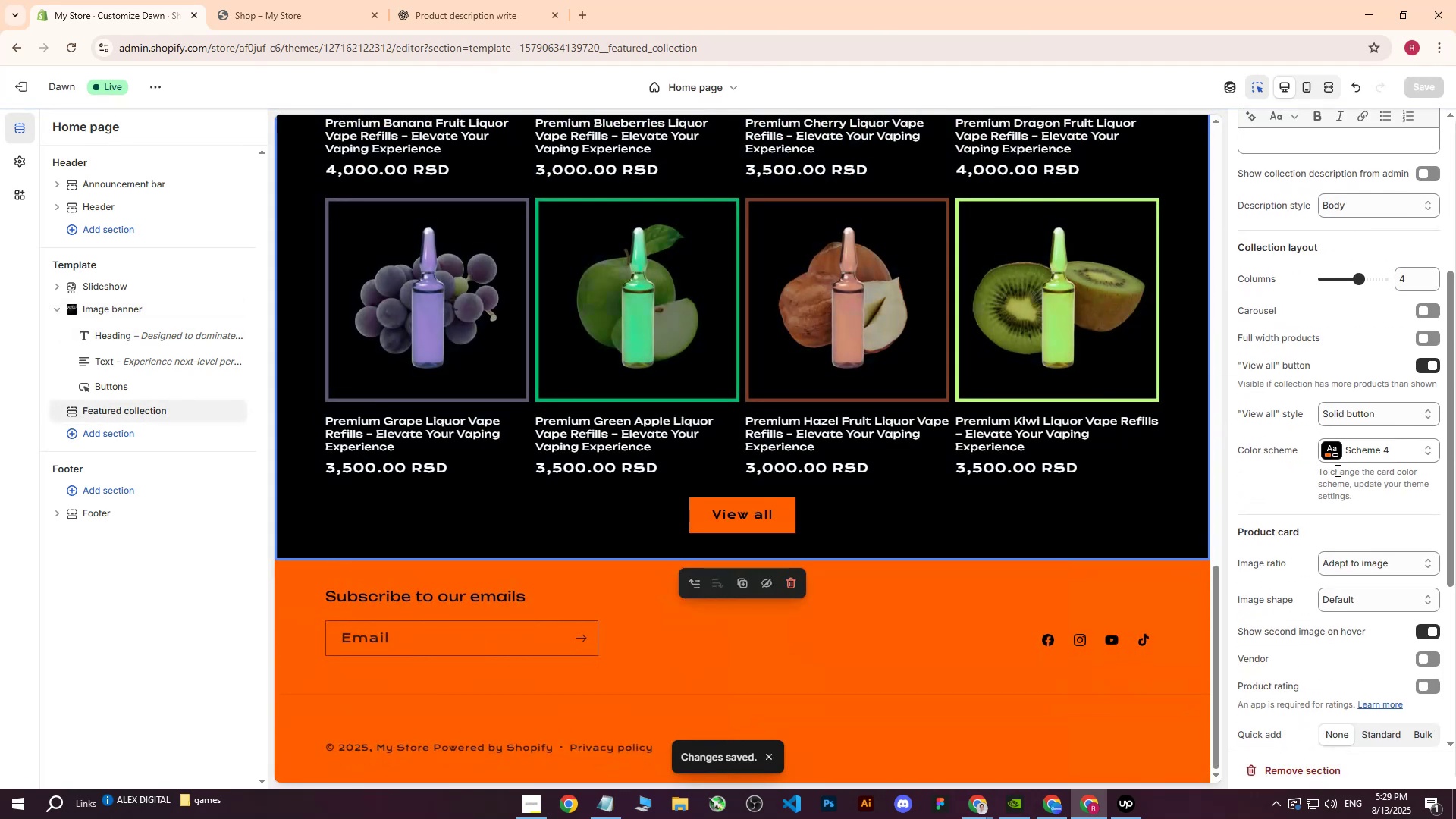 
left_click([1327, 445])
 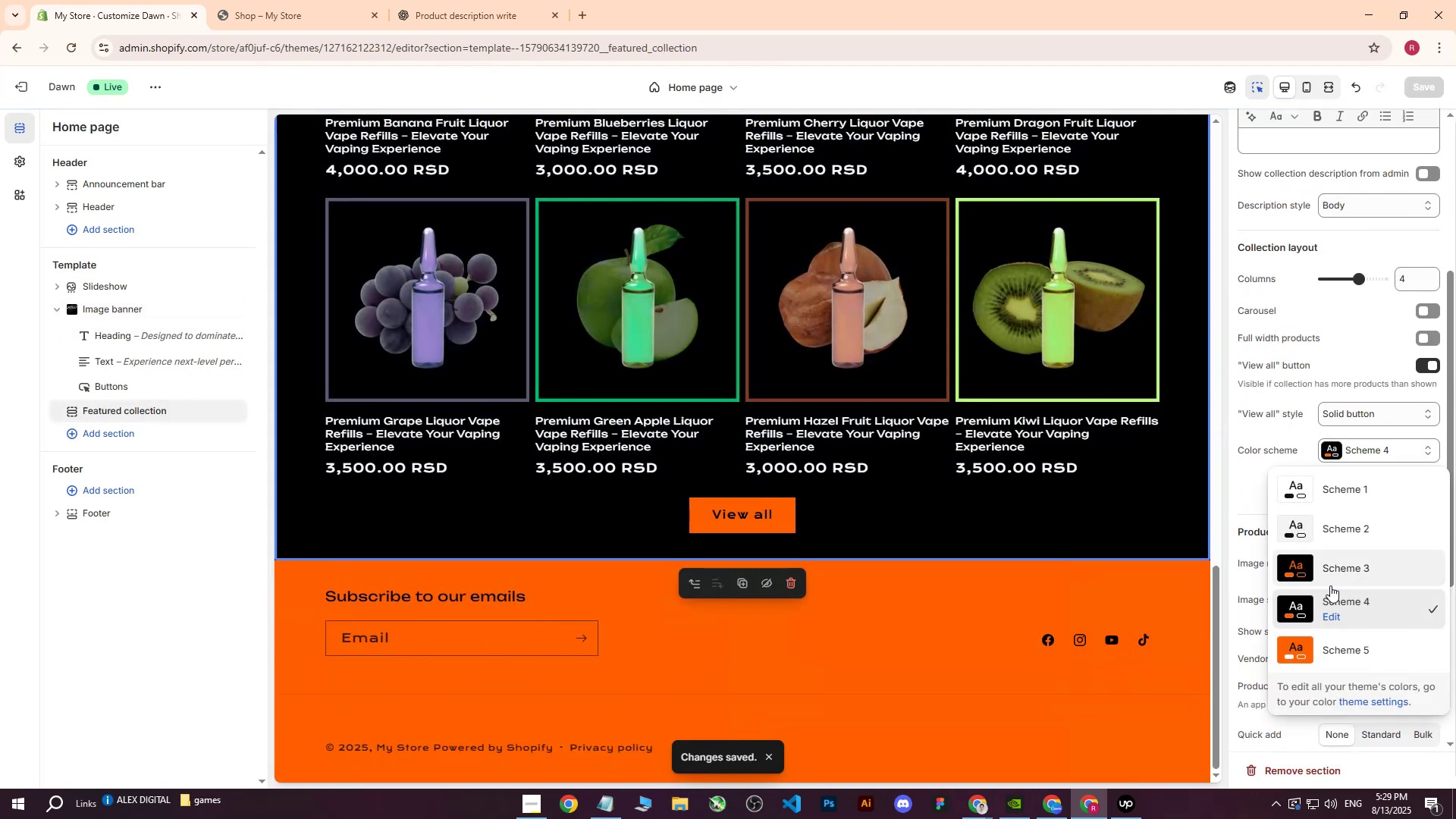 
left_click([1296, 575])
 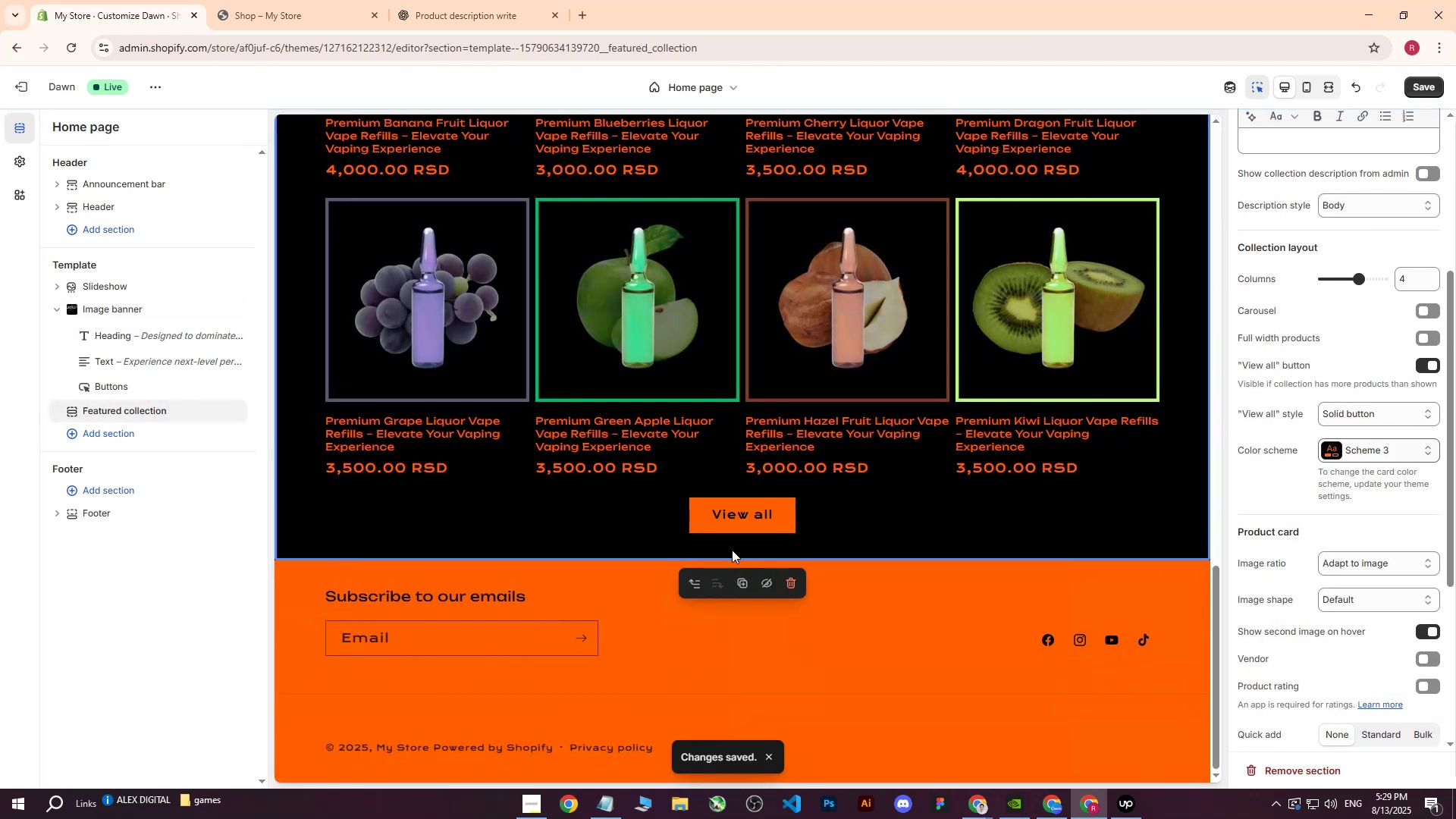 
key(Control+Z)
 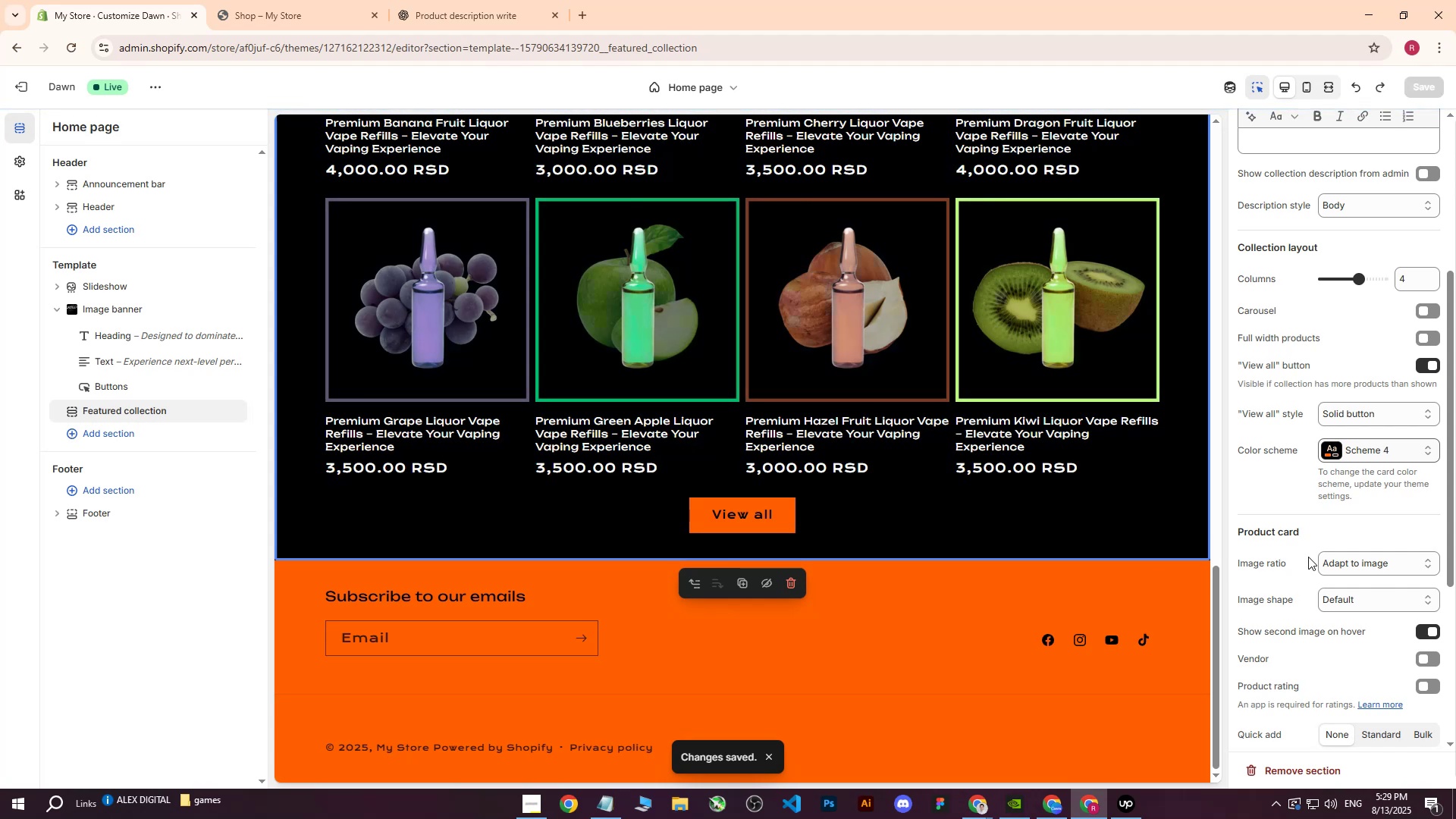 
left_click([1337, 451])
 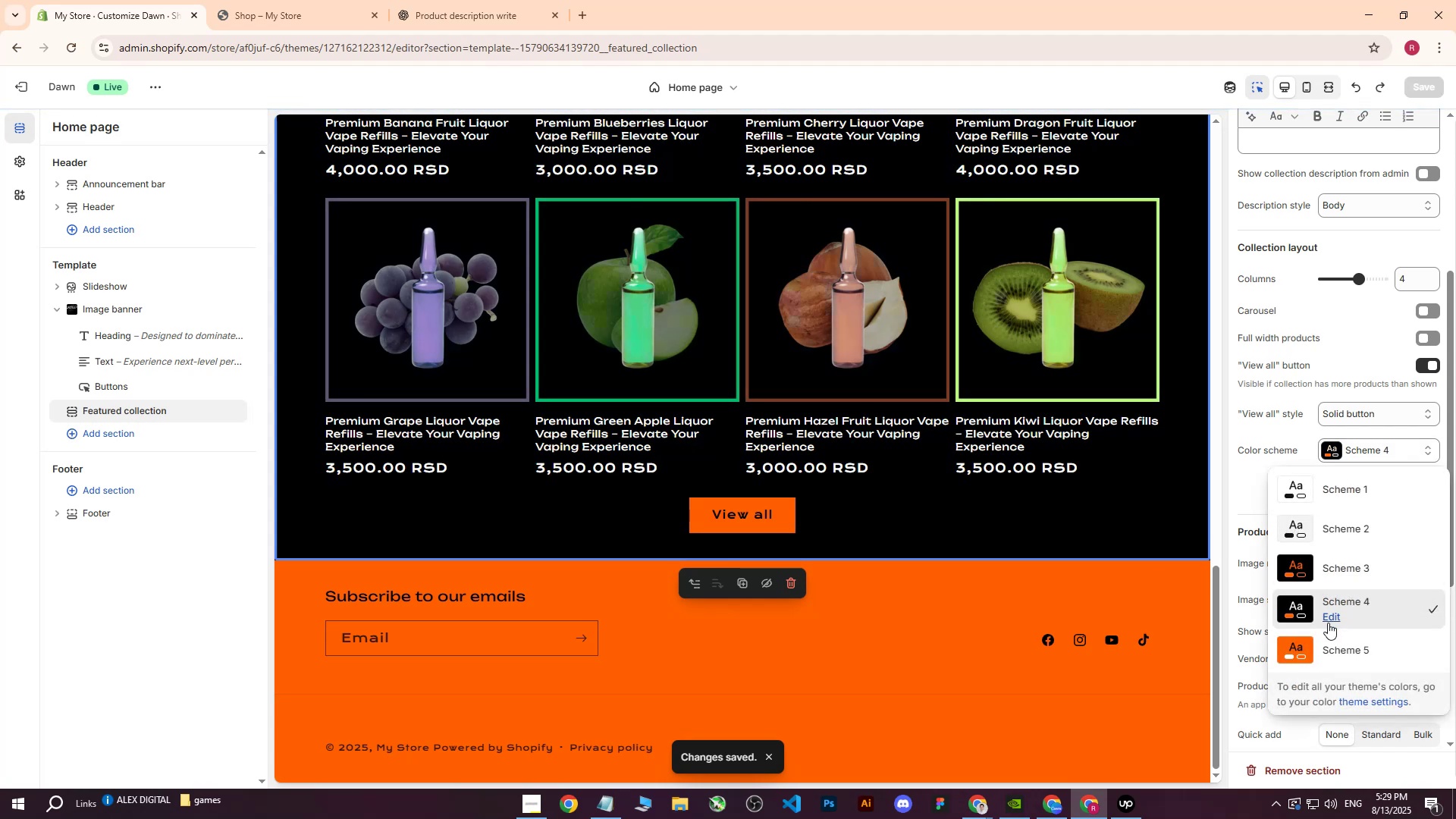 
left_click([1331, 614])
 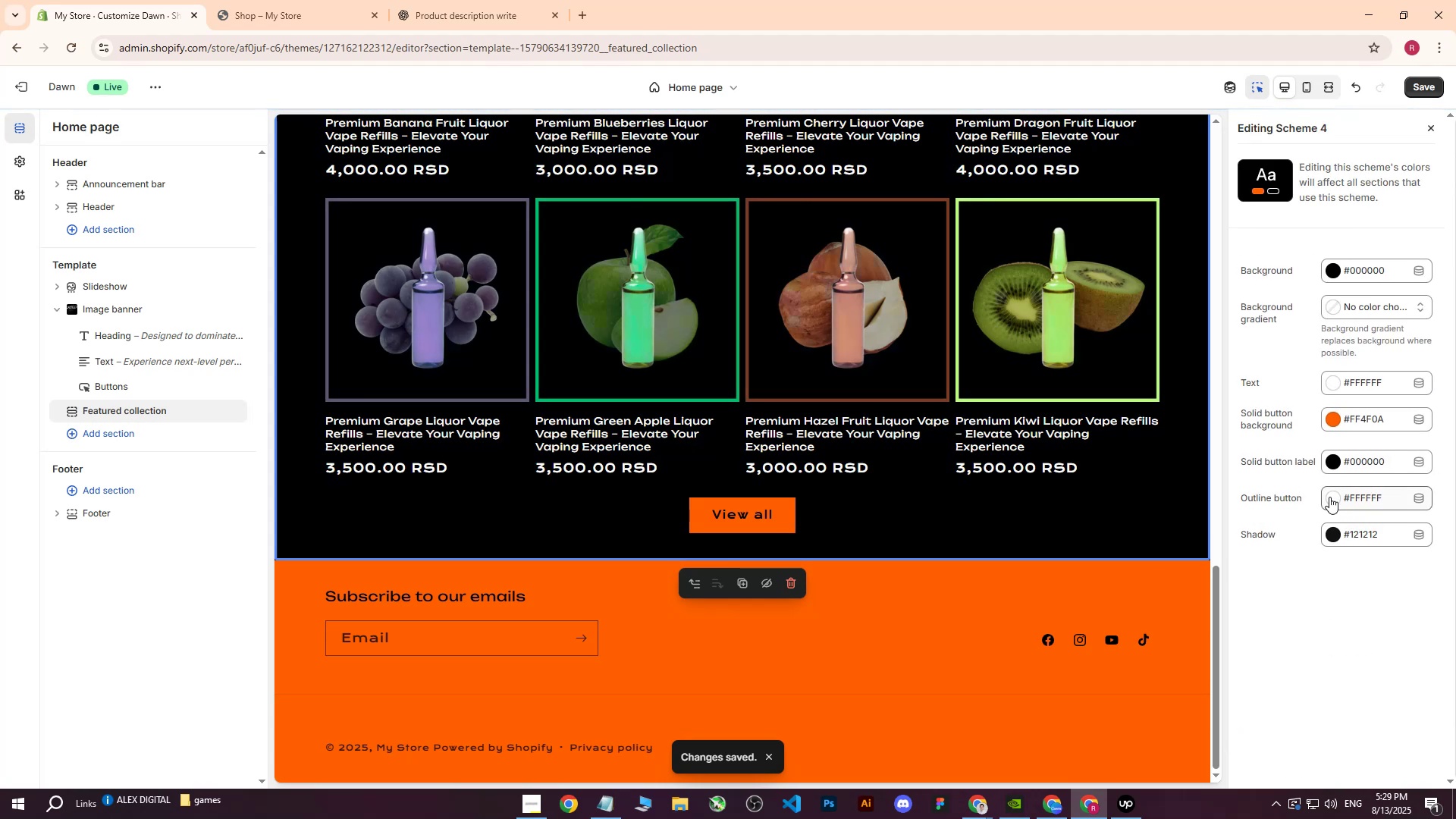 
left_click([1329, 497])
 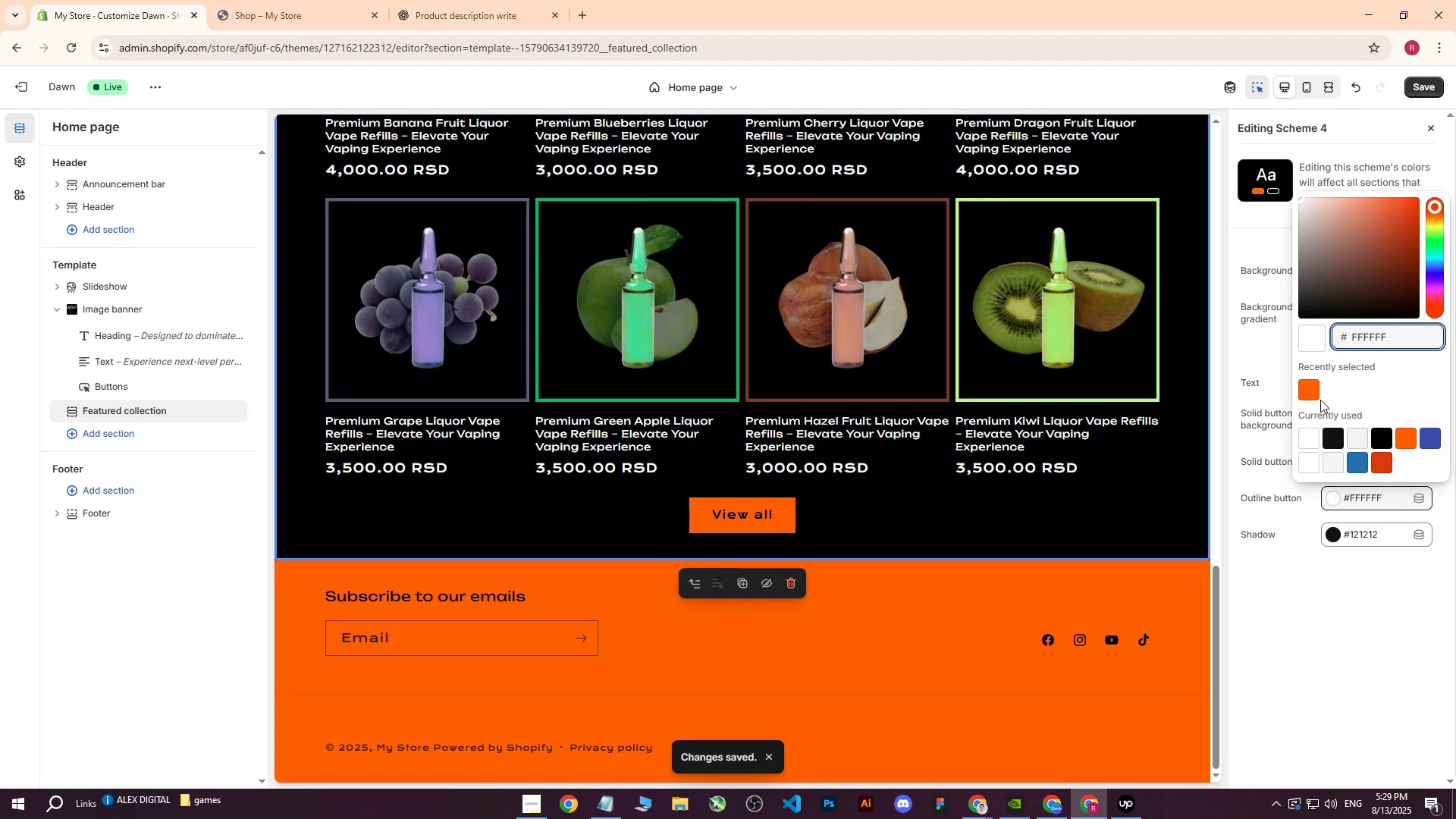 
left_click([1313, 390])
 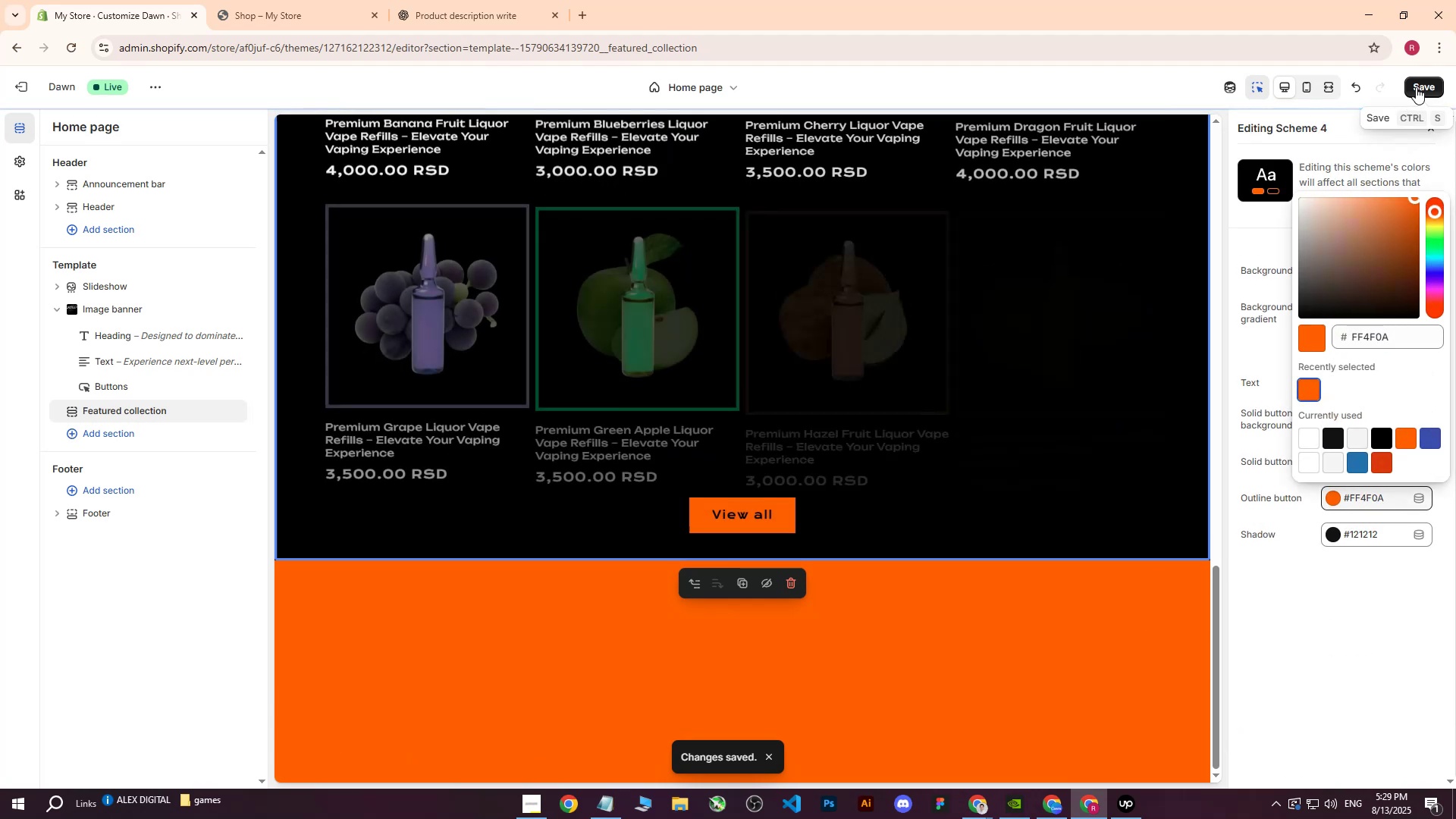 
left_click([1417, 87])
 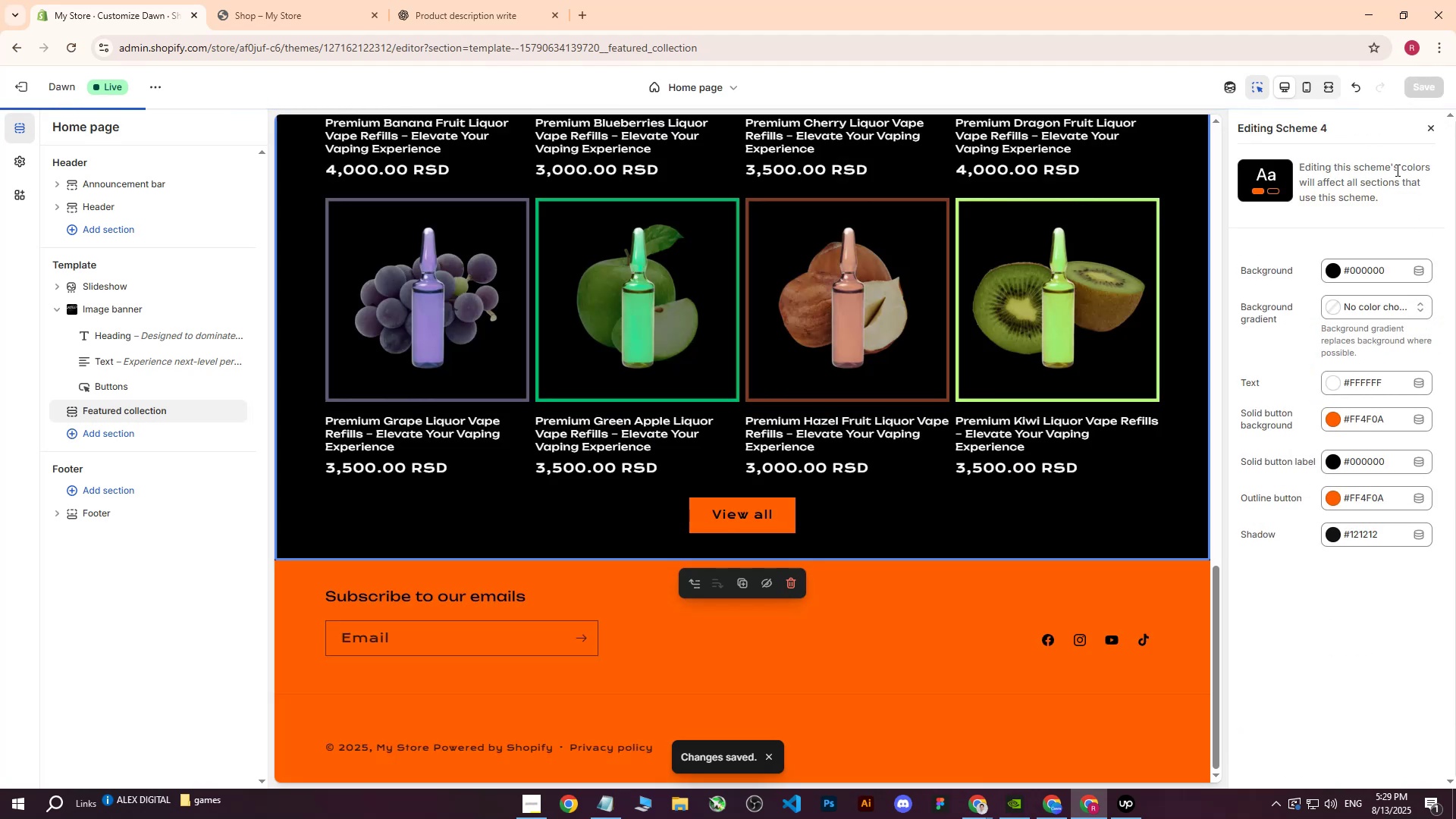 
left_click([573, 519])
 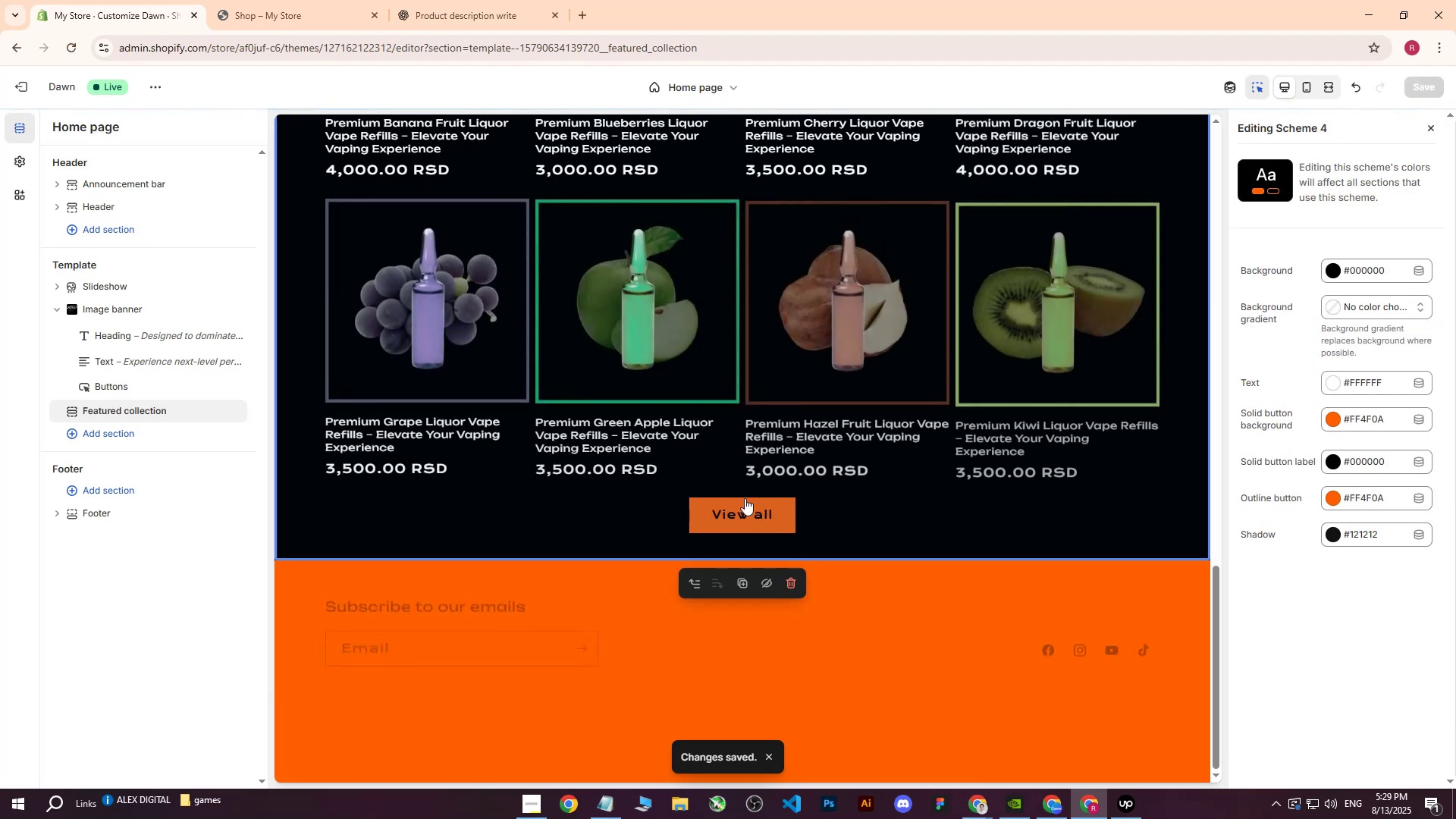 
left_click([741, 512])
 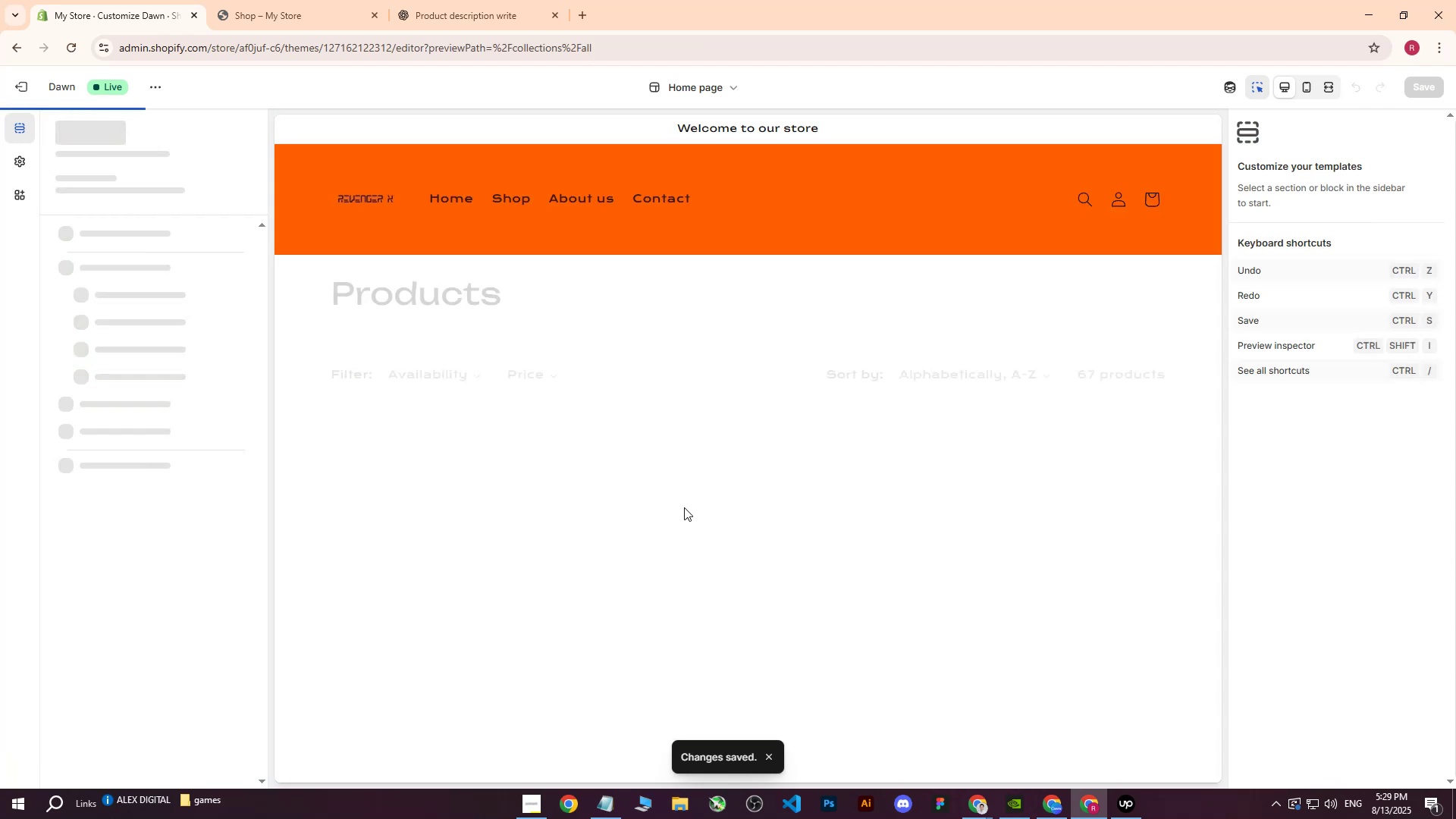 
left_click([632, 491])
 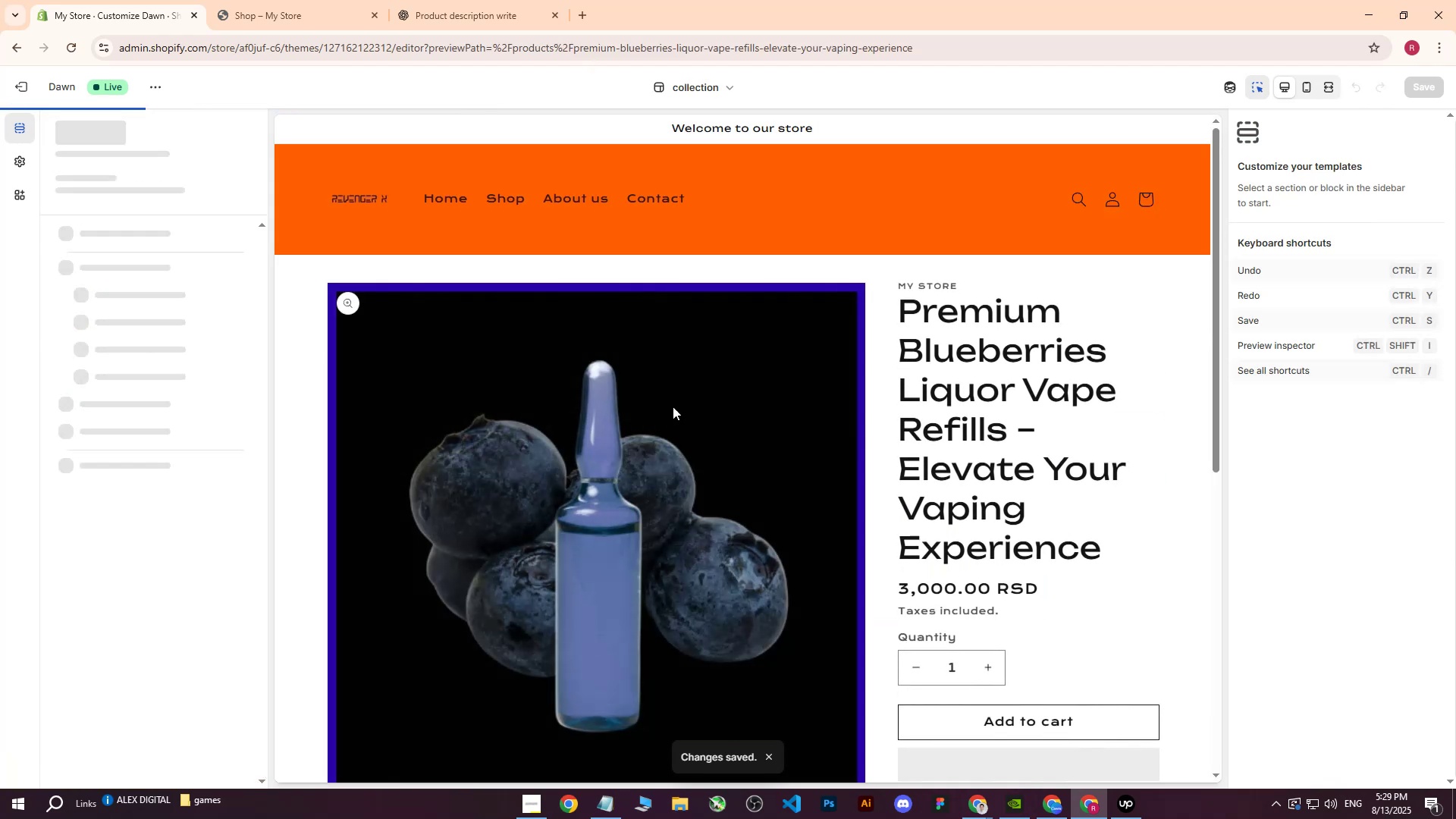 
double_click([672, 406])
 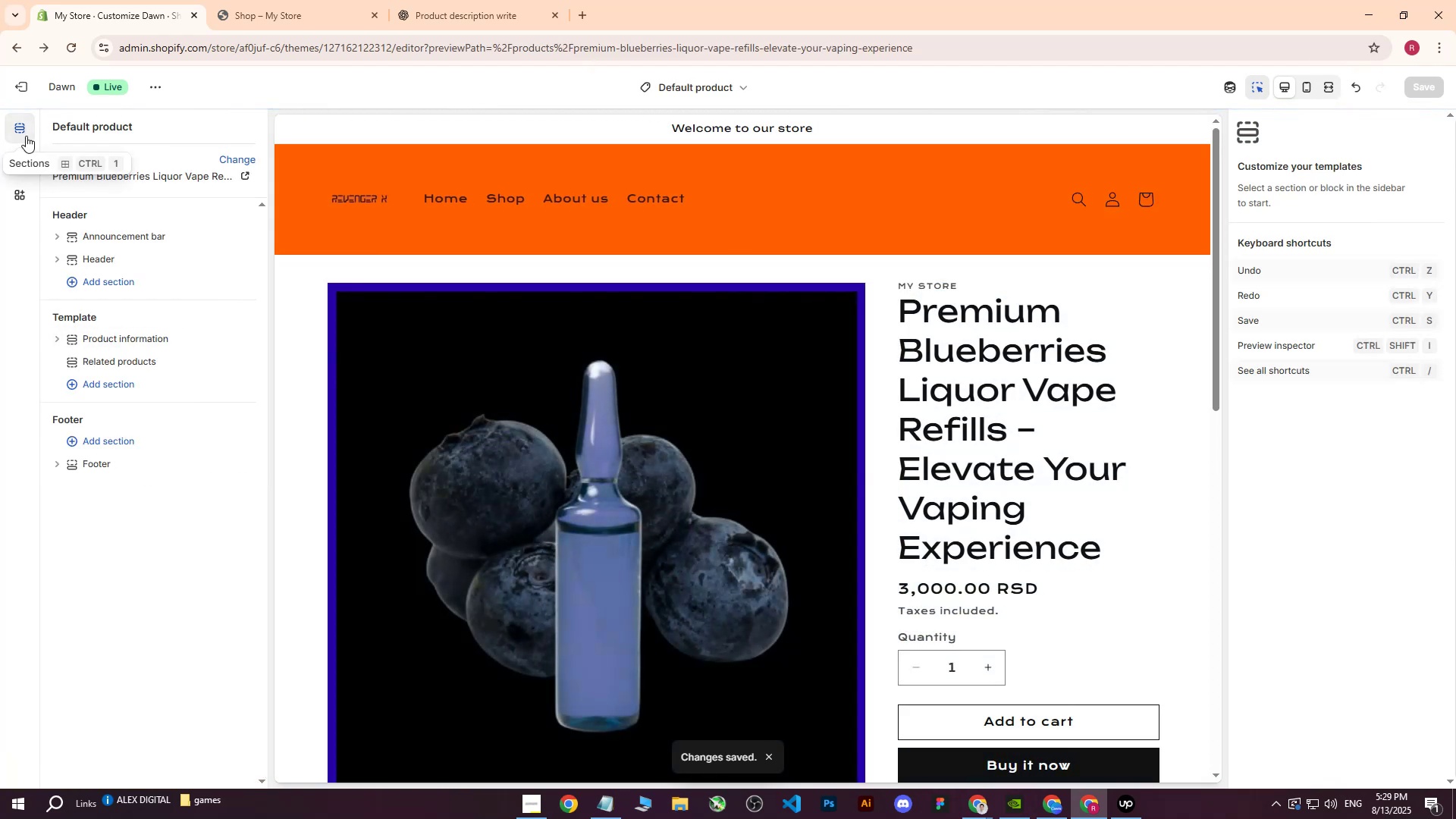 
wait(5.99)
 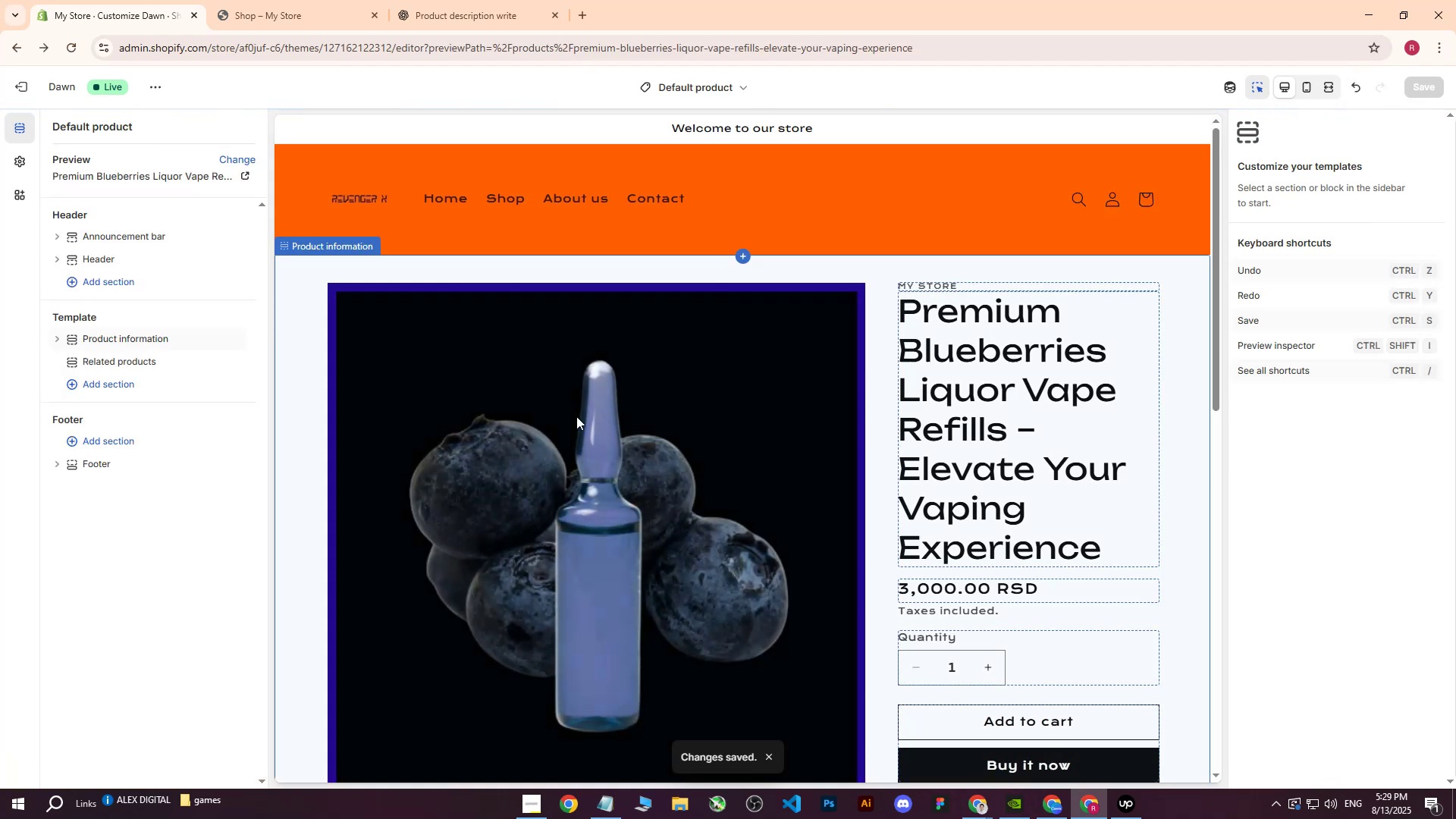 
left_click([35, 90])
 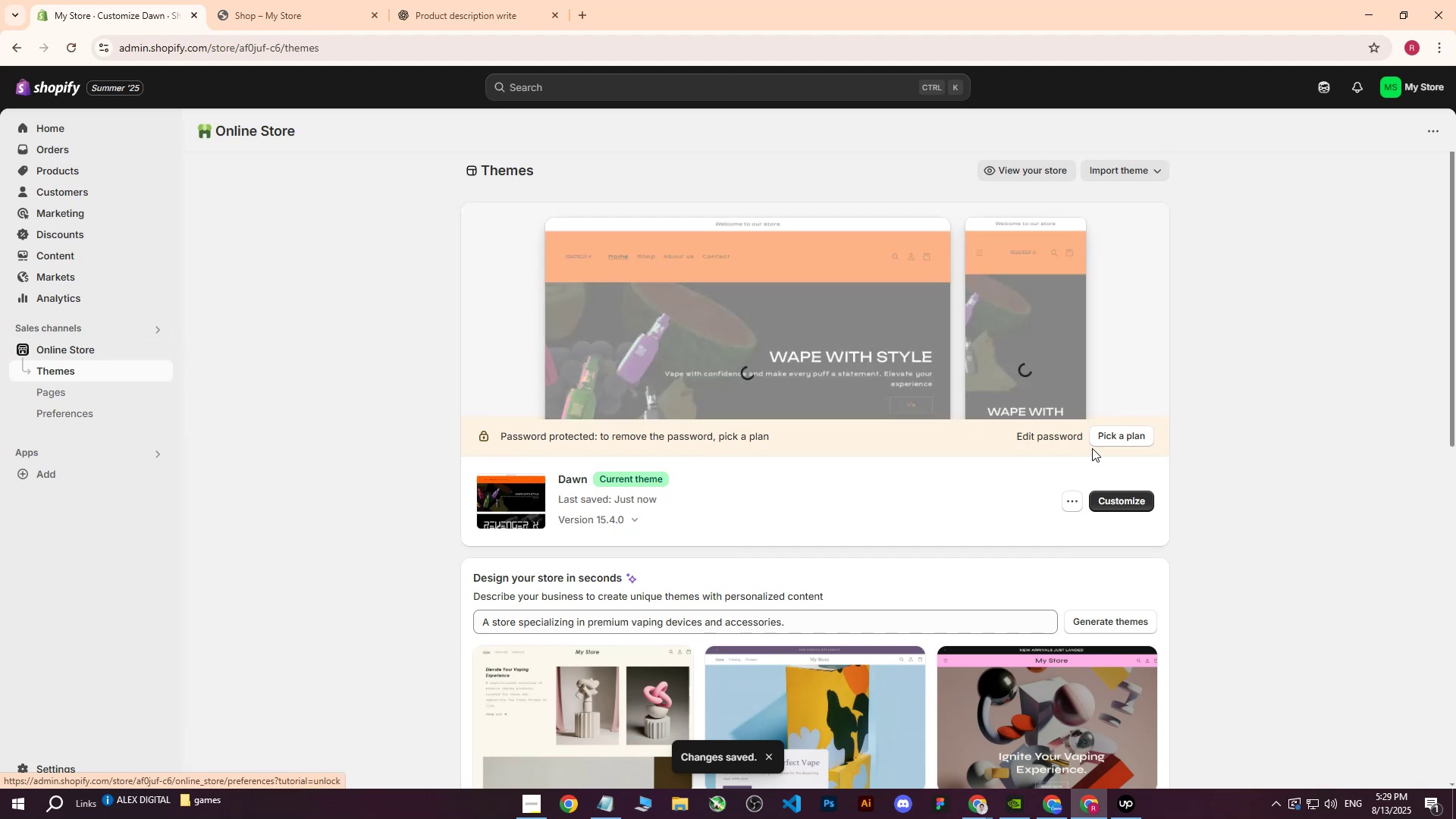 
left_click([1135, 504])
 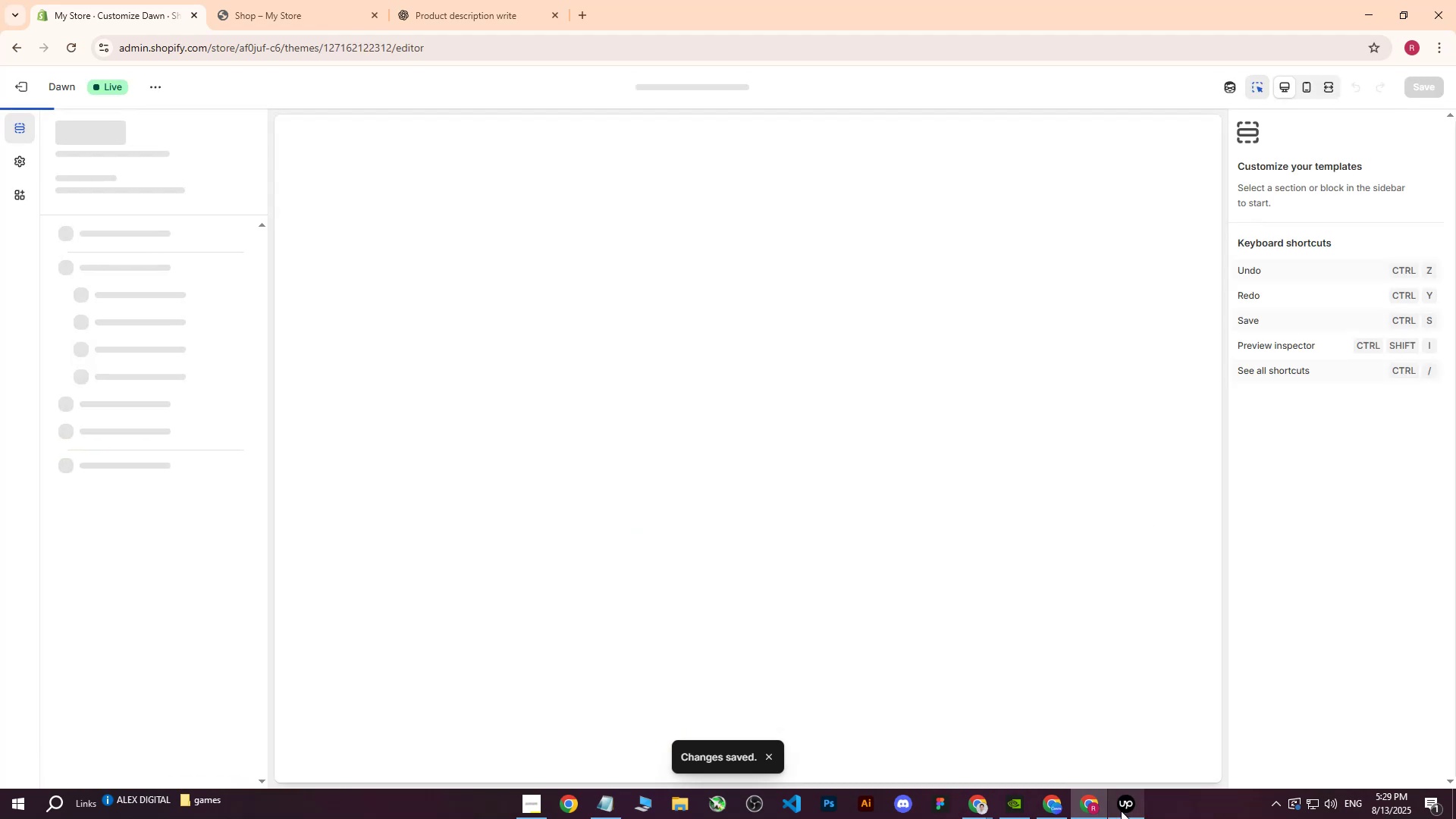 
left_click([1121, 811])
 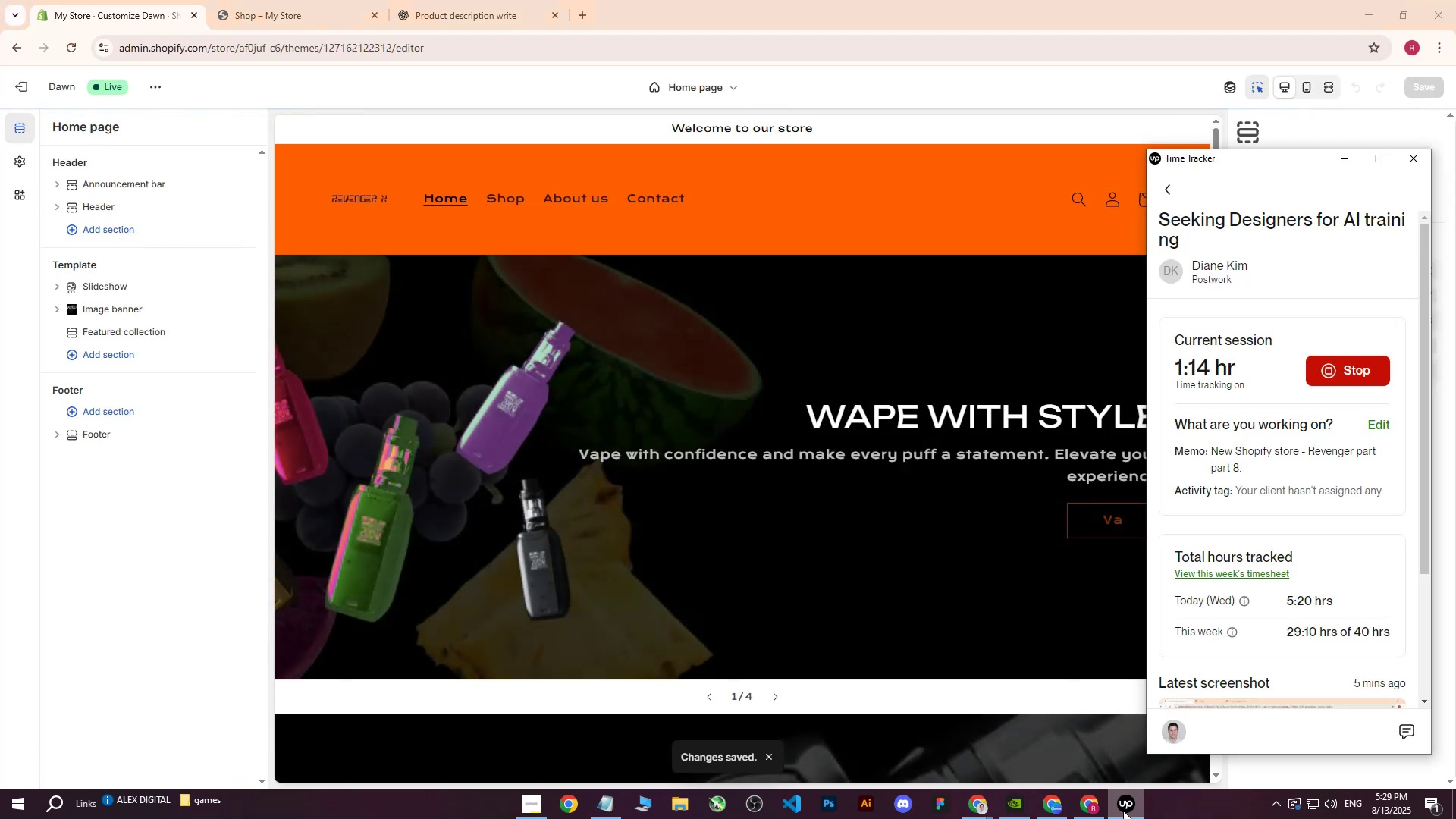 
left_click([1123, 811])
 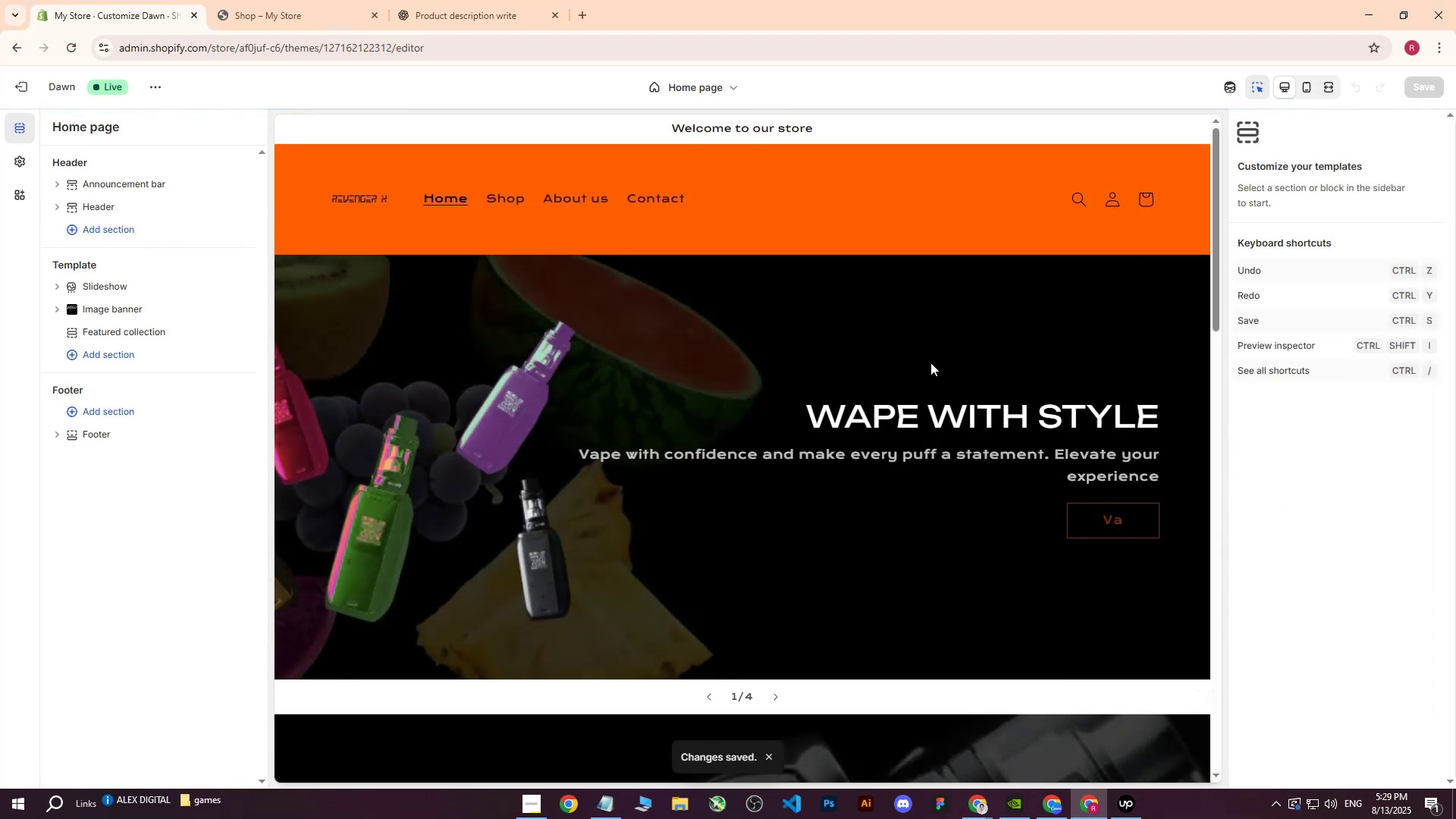 
scroll: coordinate [939, 397], scroll_direction: down, amount: 20.0
 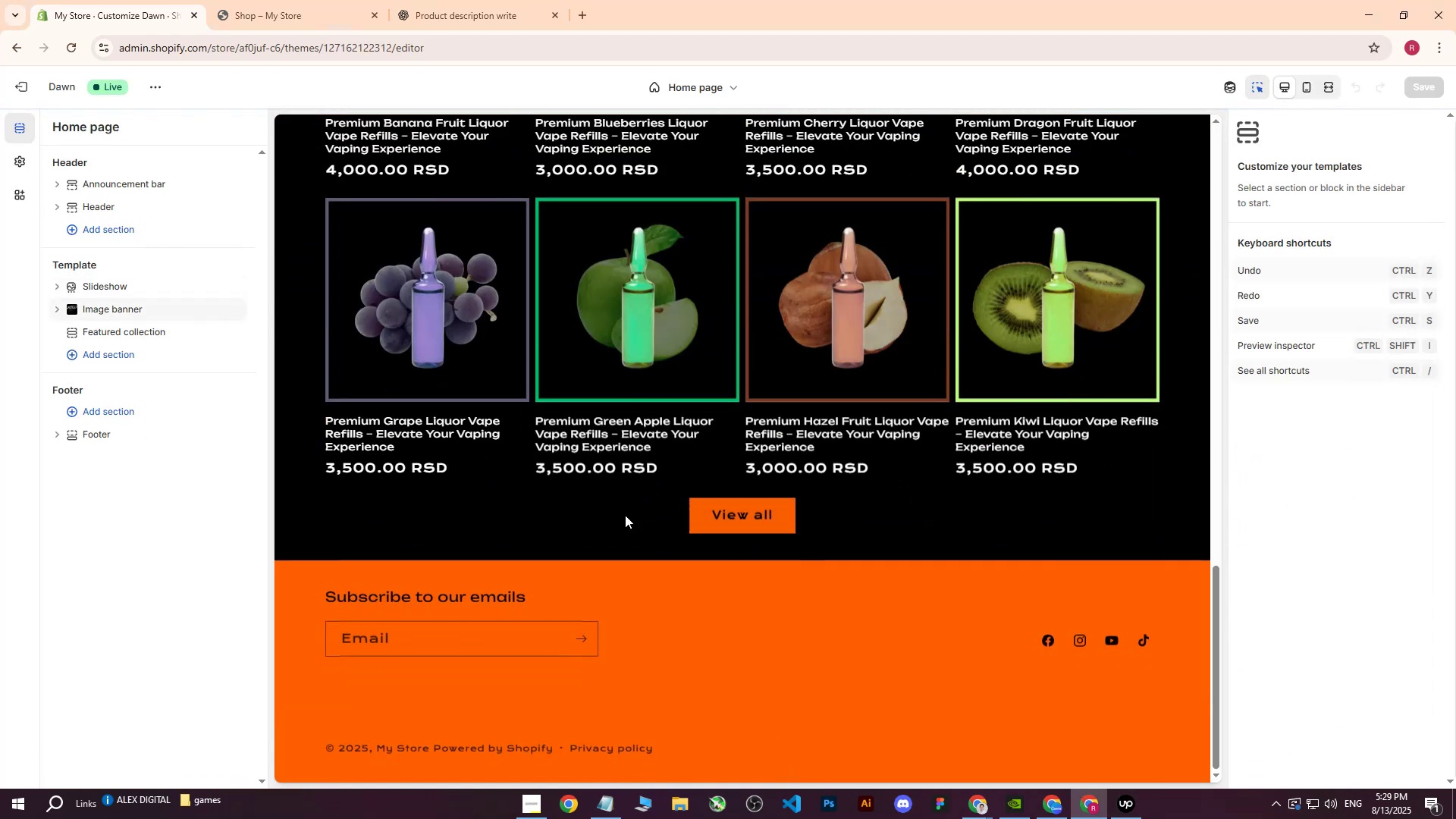 
left_click([535, 503])
 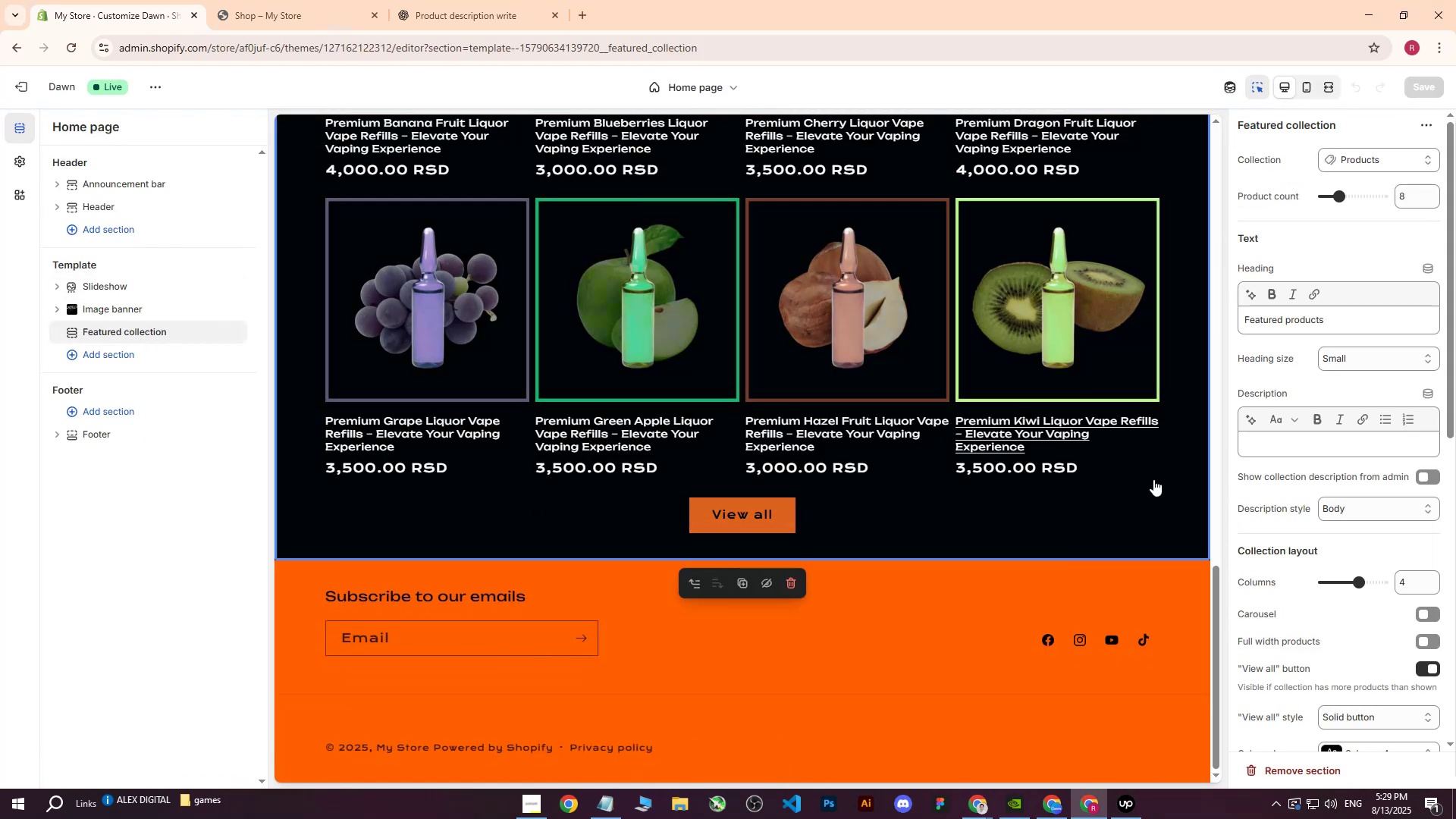 
scroll: coordinate [1381, 532], scroll_direction: down, amount: 4.0
 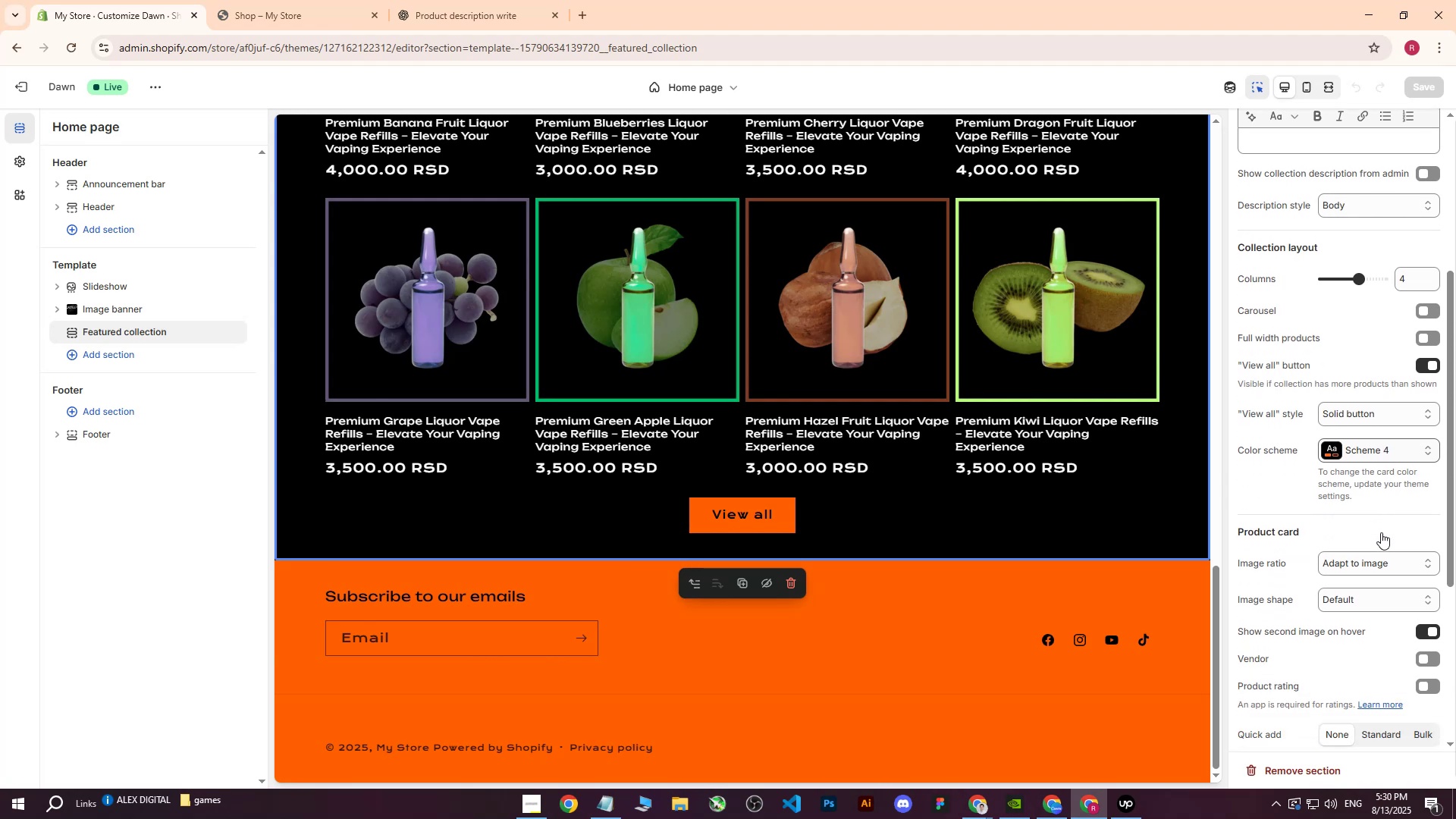 
scroll: coordinate [1381, 532], scroll_direction: up, amount: 1.0
 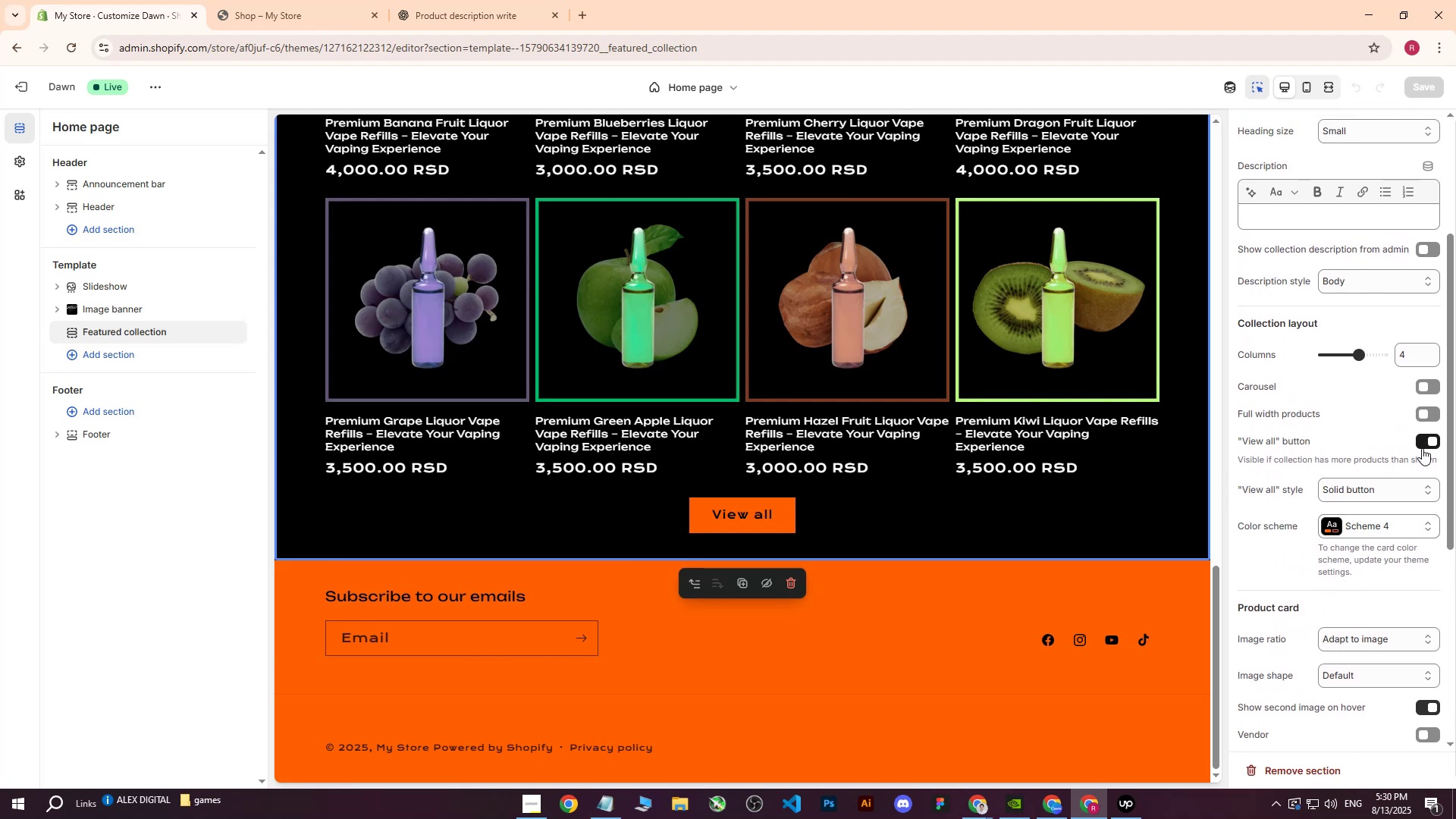 
left_click([1426, 442])
 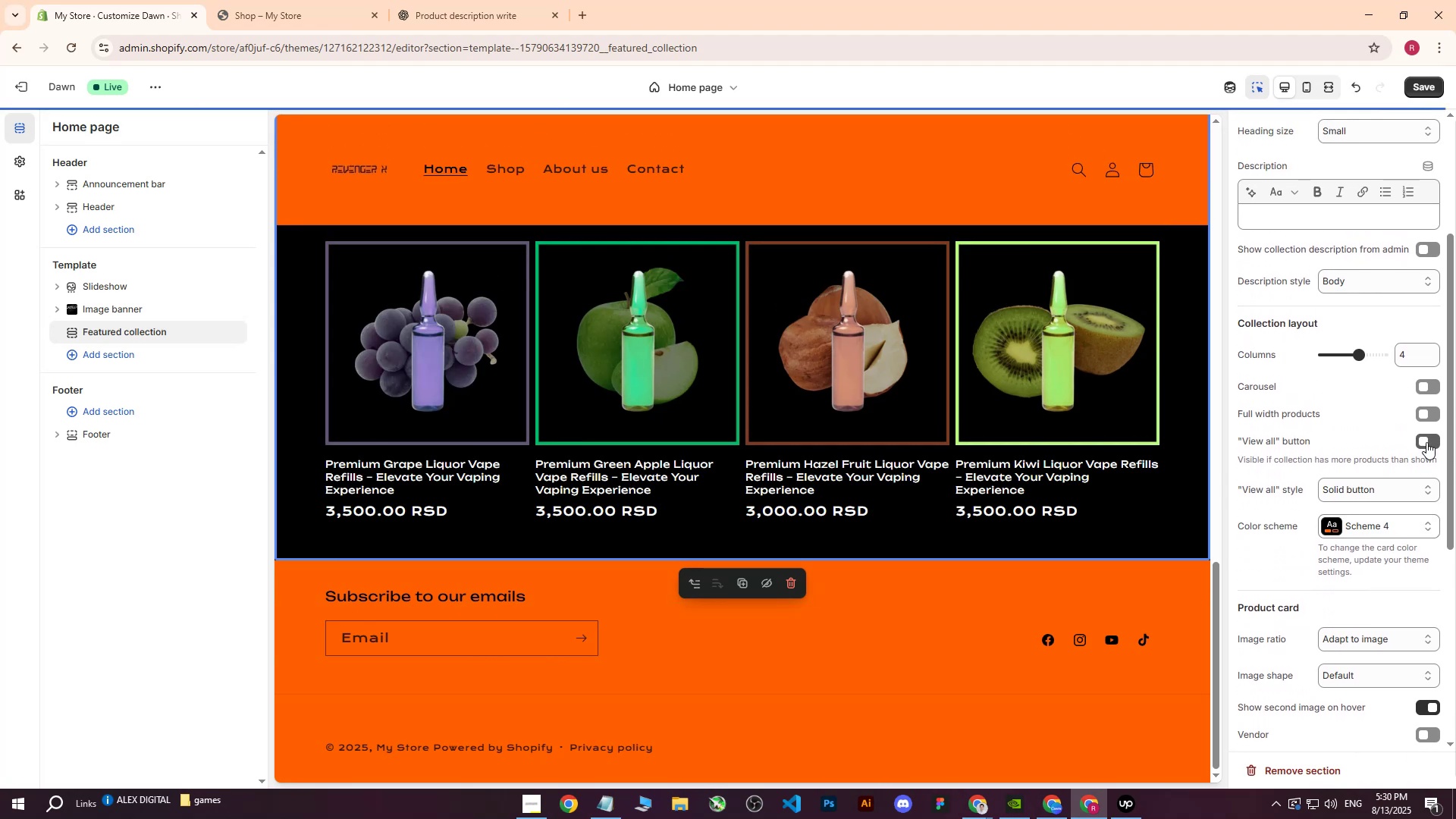 
scroll: coordinate [790, 510], scroll_direction: up, amount: 2.0
 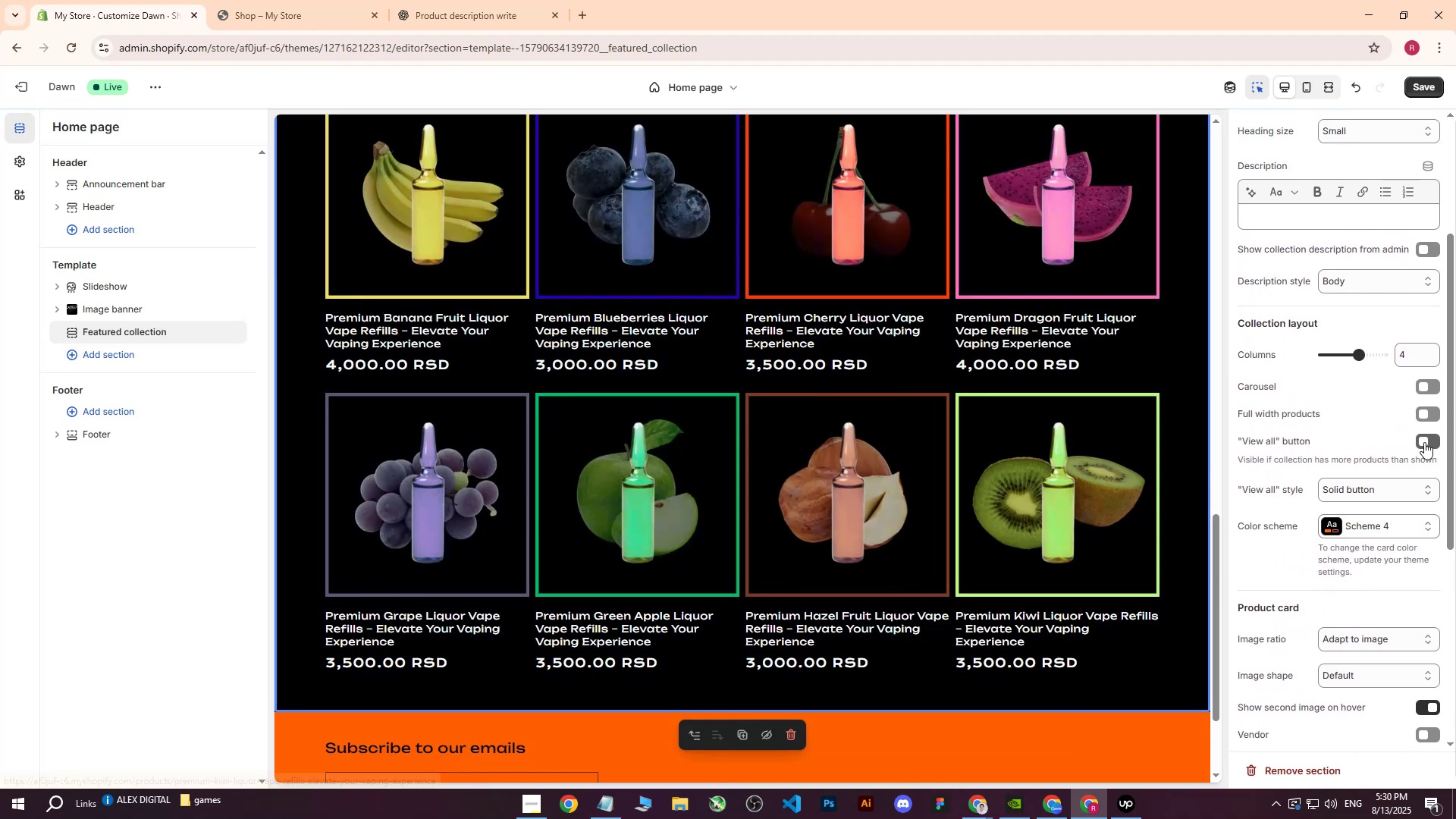 
left_click([1429, 440])
 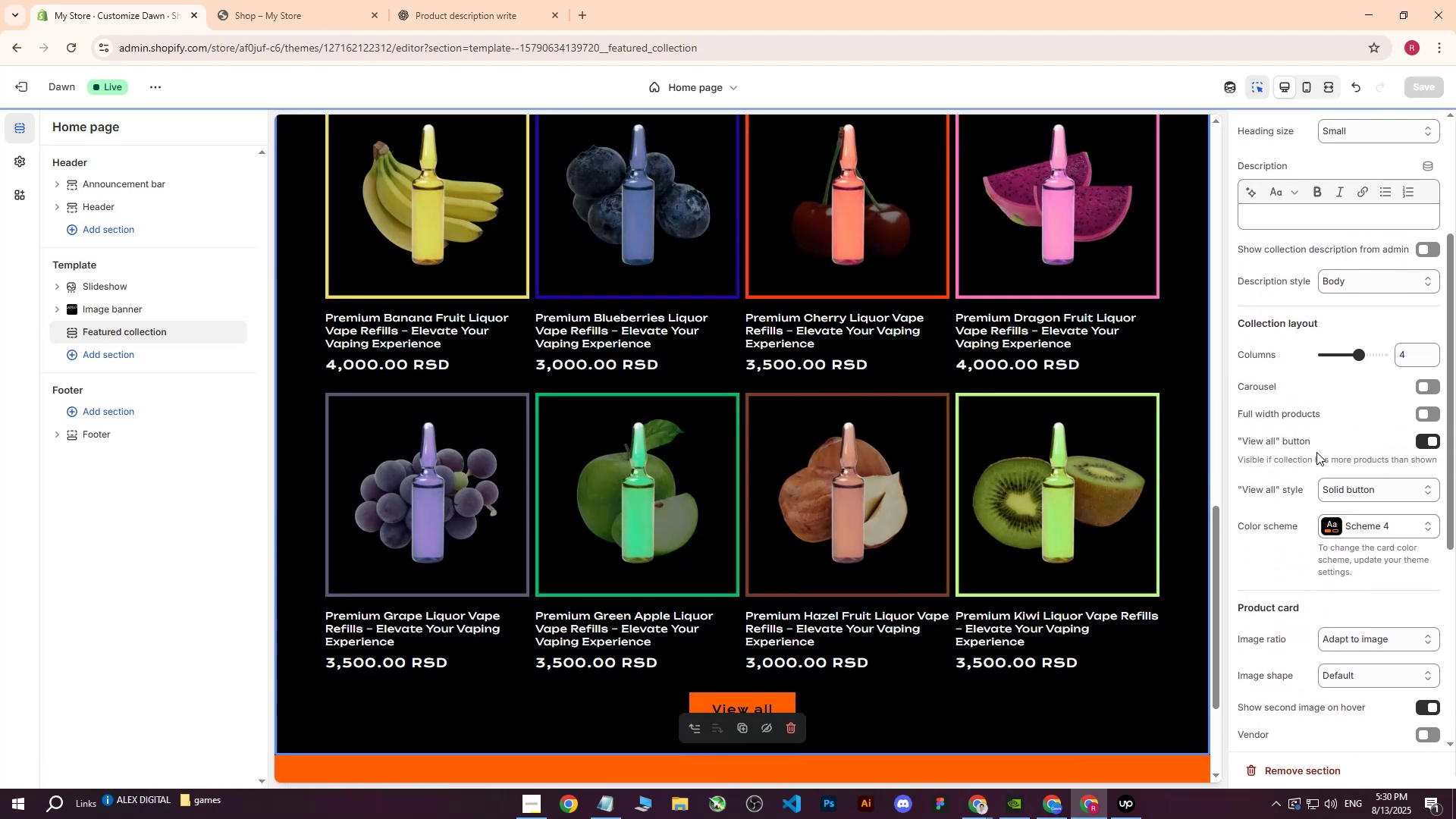 
scroll: coordinate [1299, 410], scroll_direction: up, amount: 2.0
 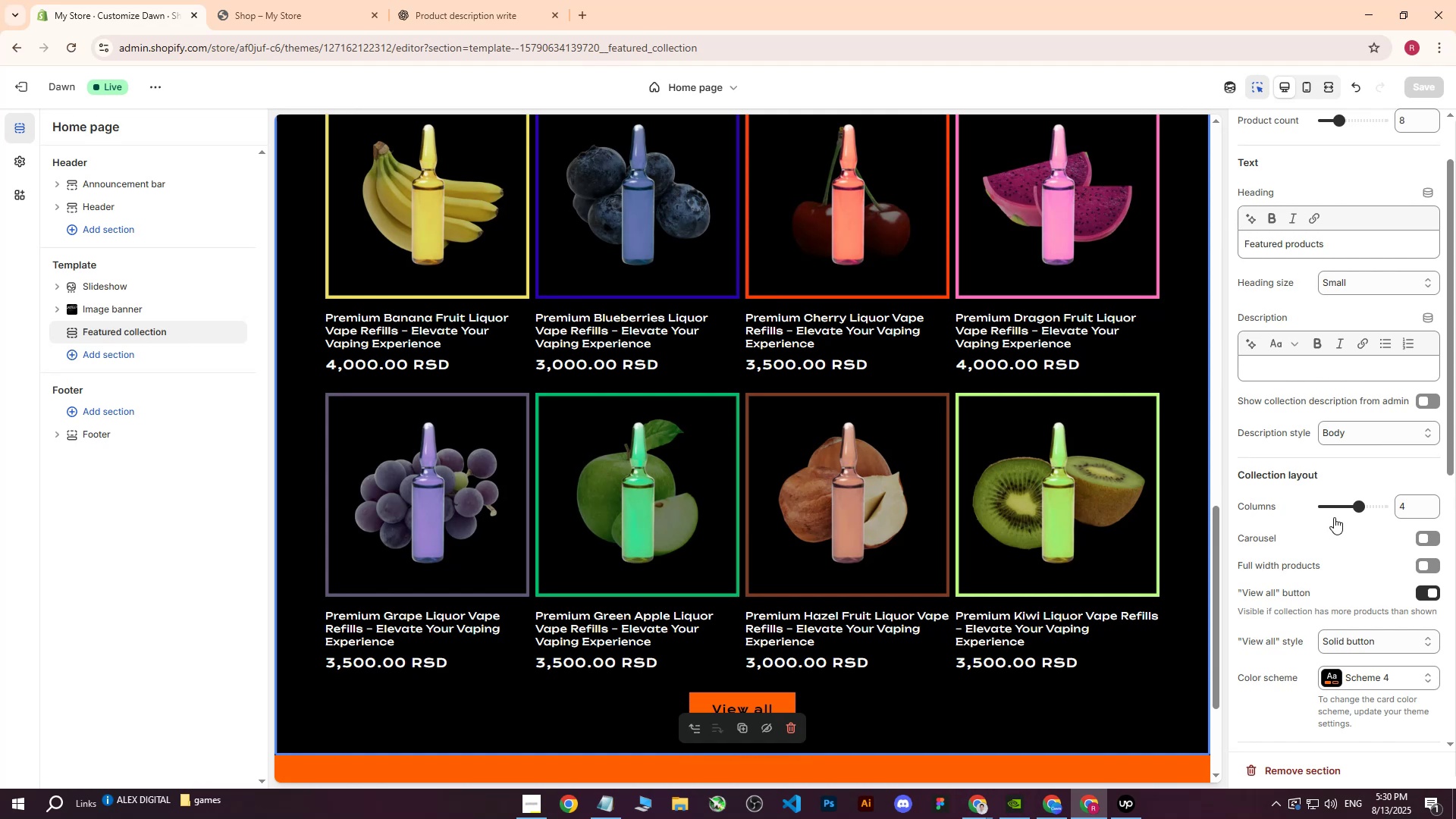 
scroll: coordinate [1318, 449], scroll_direction: down, amount: 5.0
 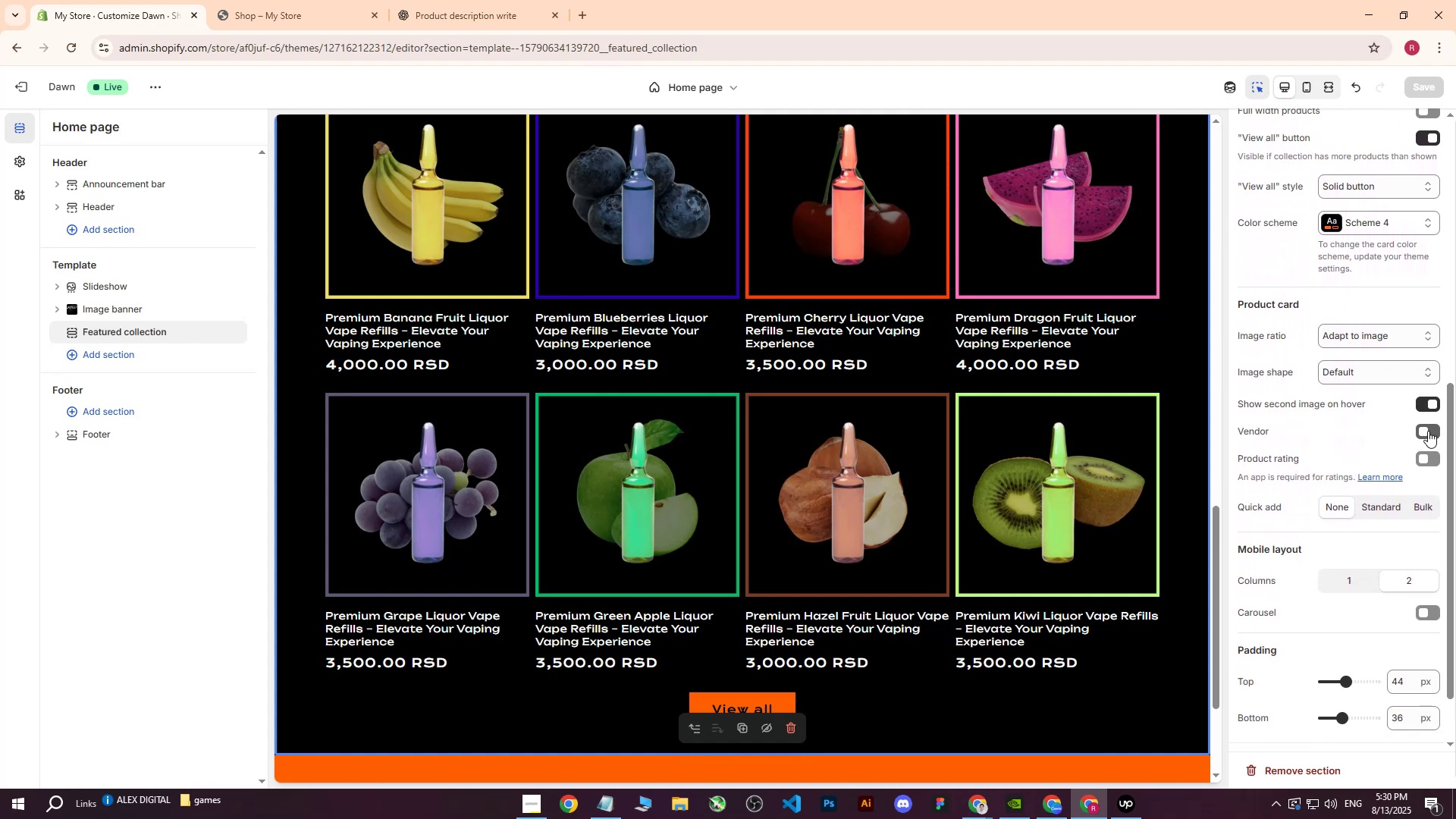 
left_click([1427, 457])
 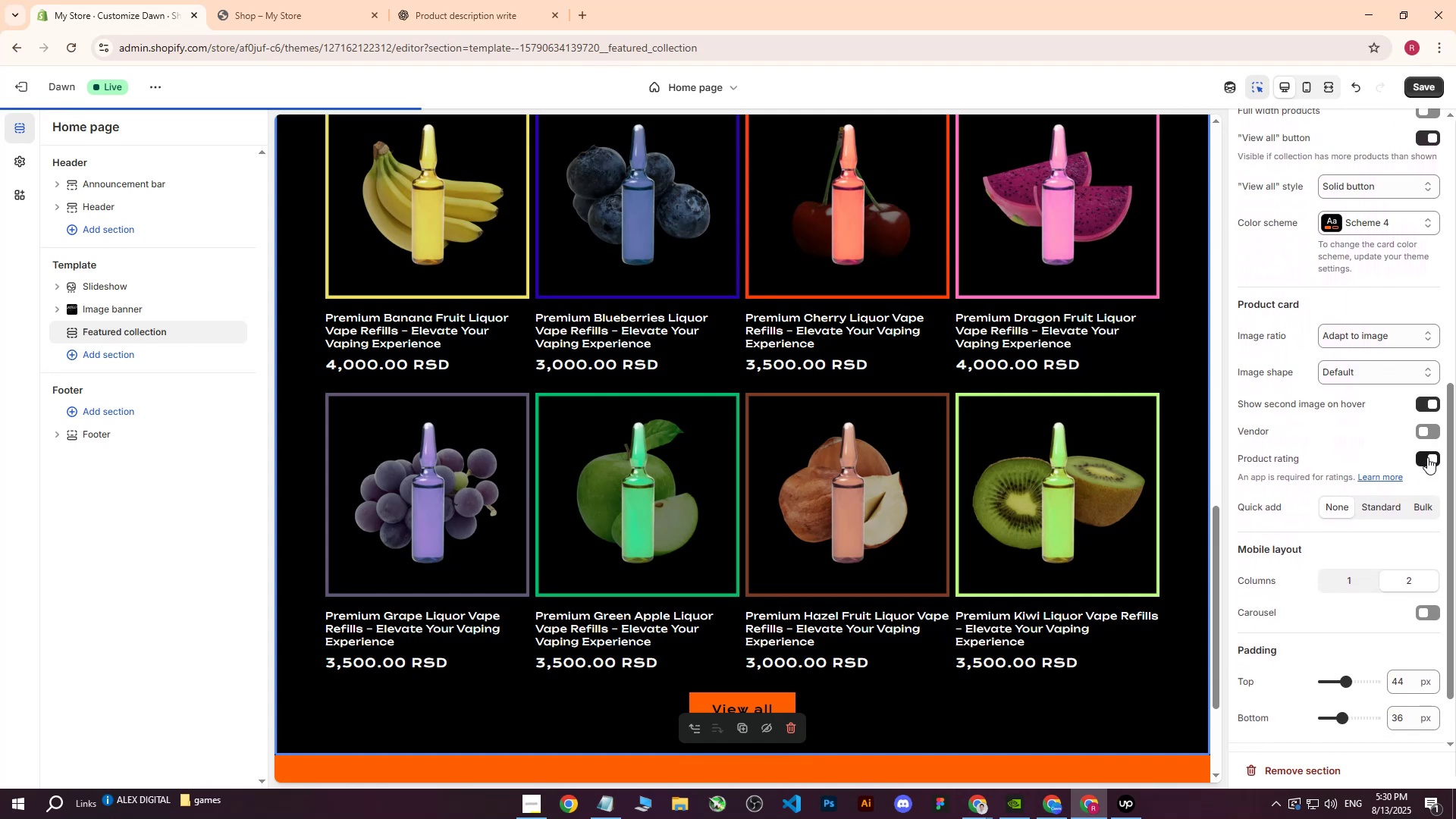 
left_click([1427, 457])
 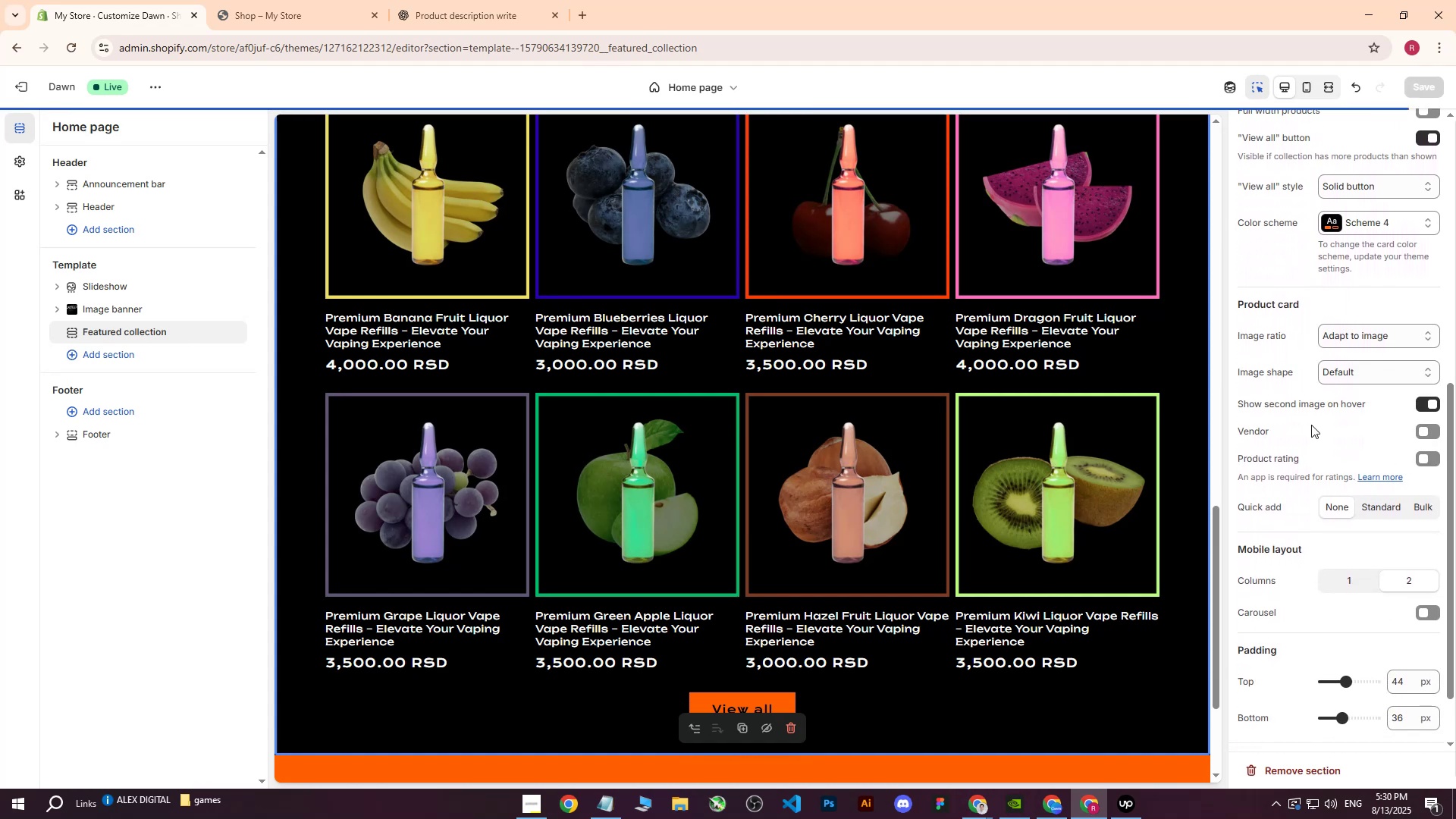 
scroll: coordinate [987, 462], scroll_direction: up, amount: 11.0
 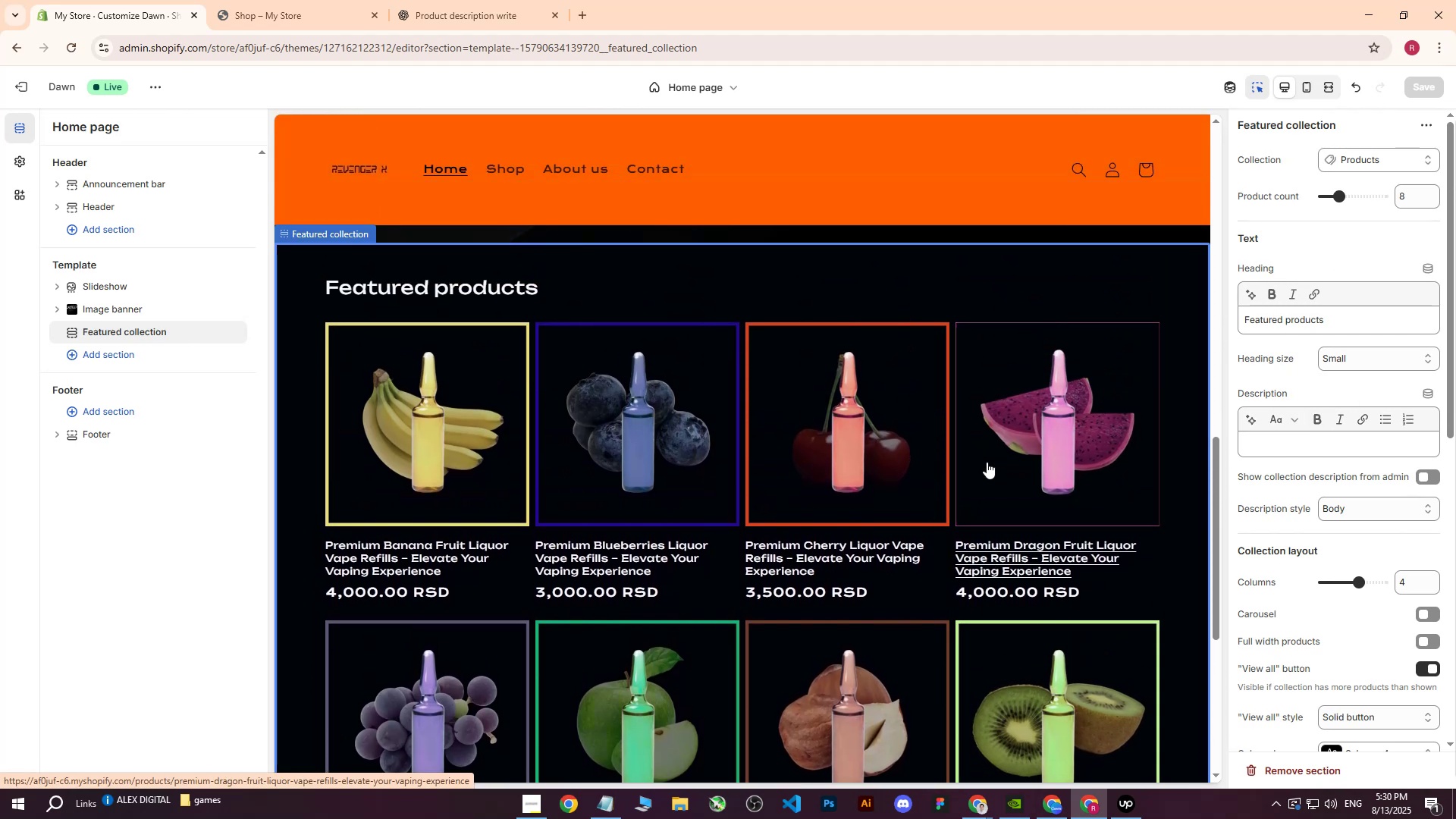 
scroll: coordinate [987, 467], scroll_direction: down, amount: 3.0
 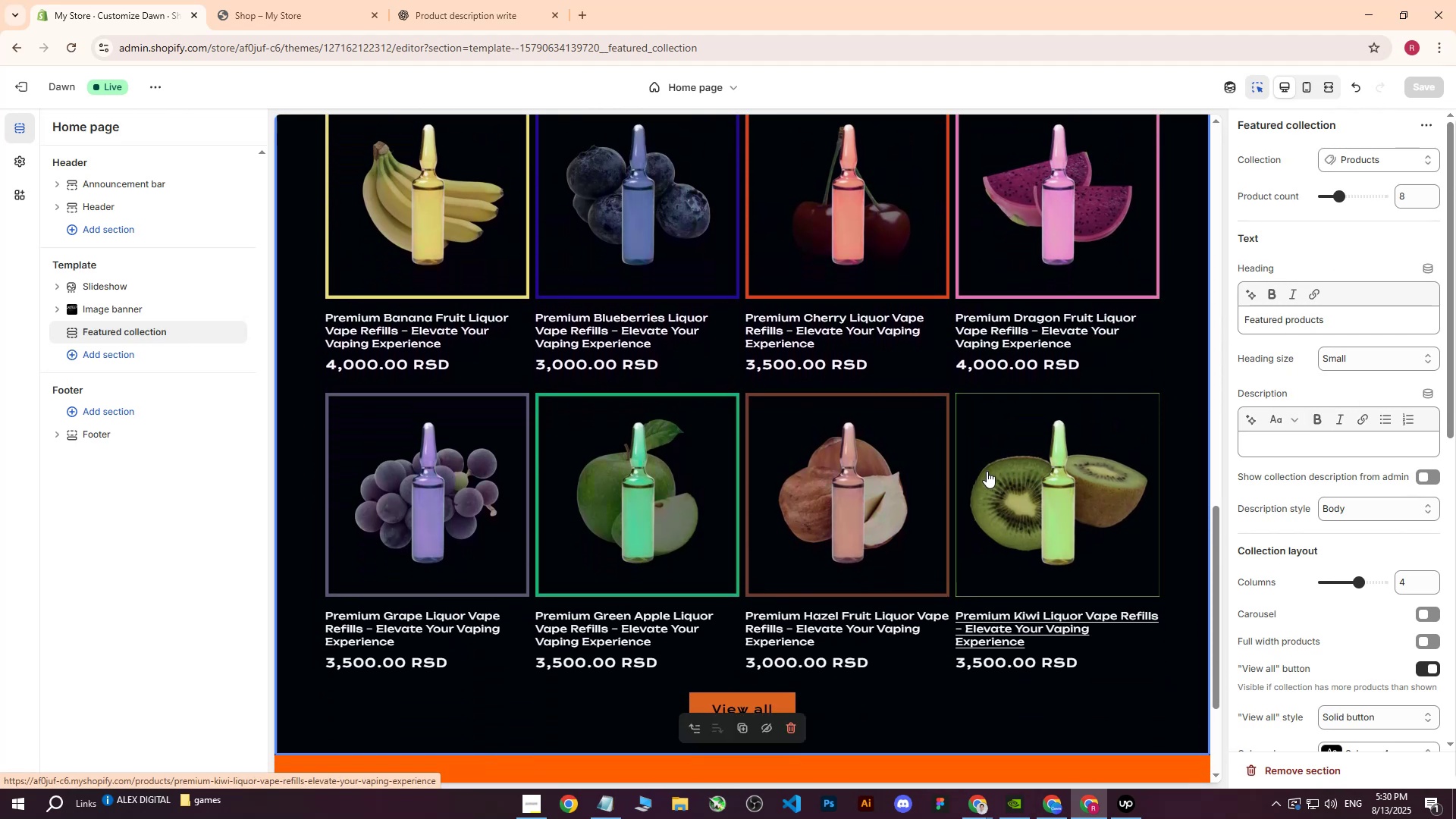 
scroll: coordinate [762, 501], scroll_direction: up, amount: 1.0
 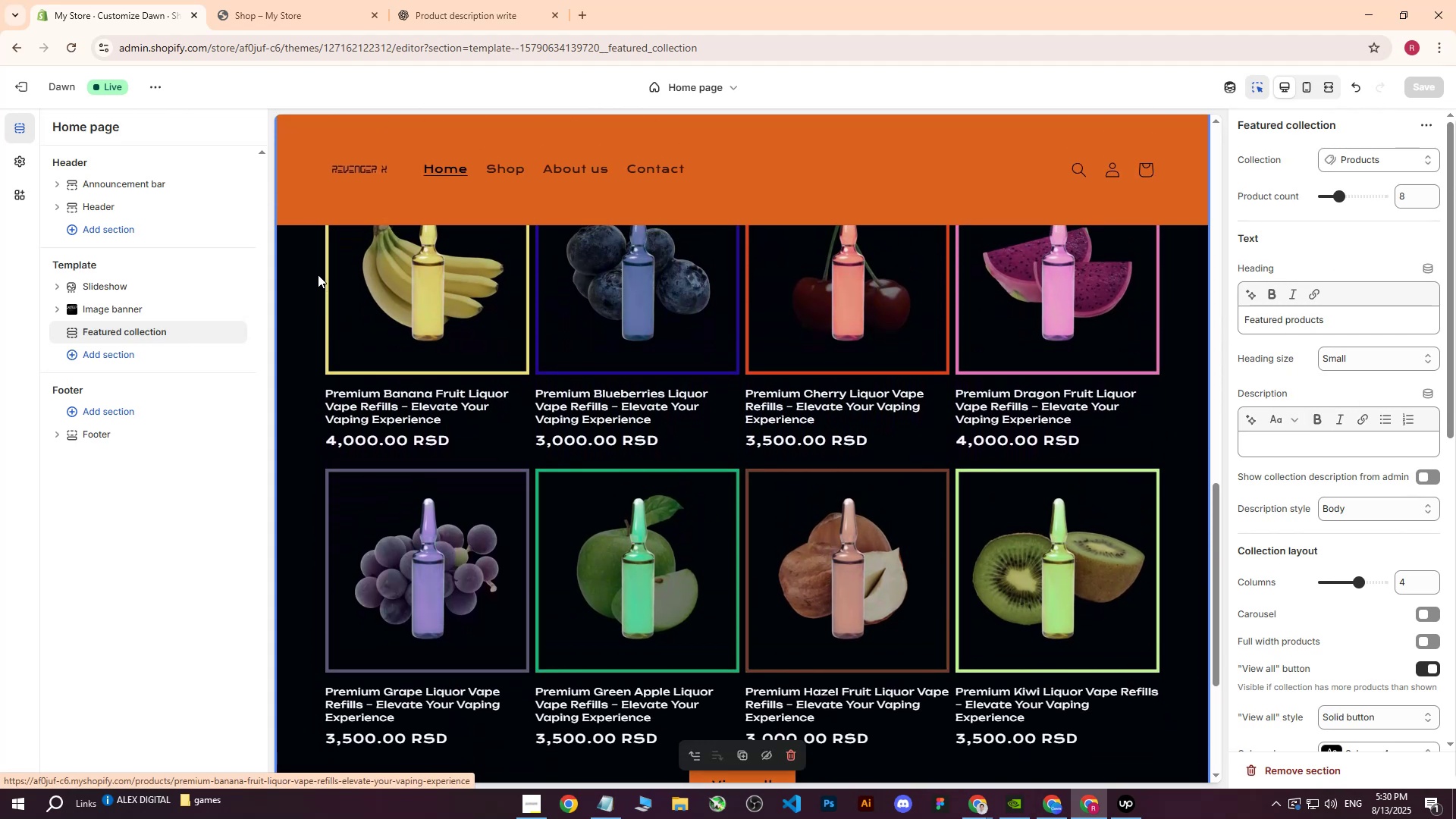 
left_click([293, 271])
 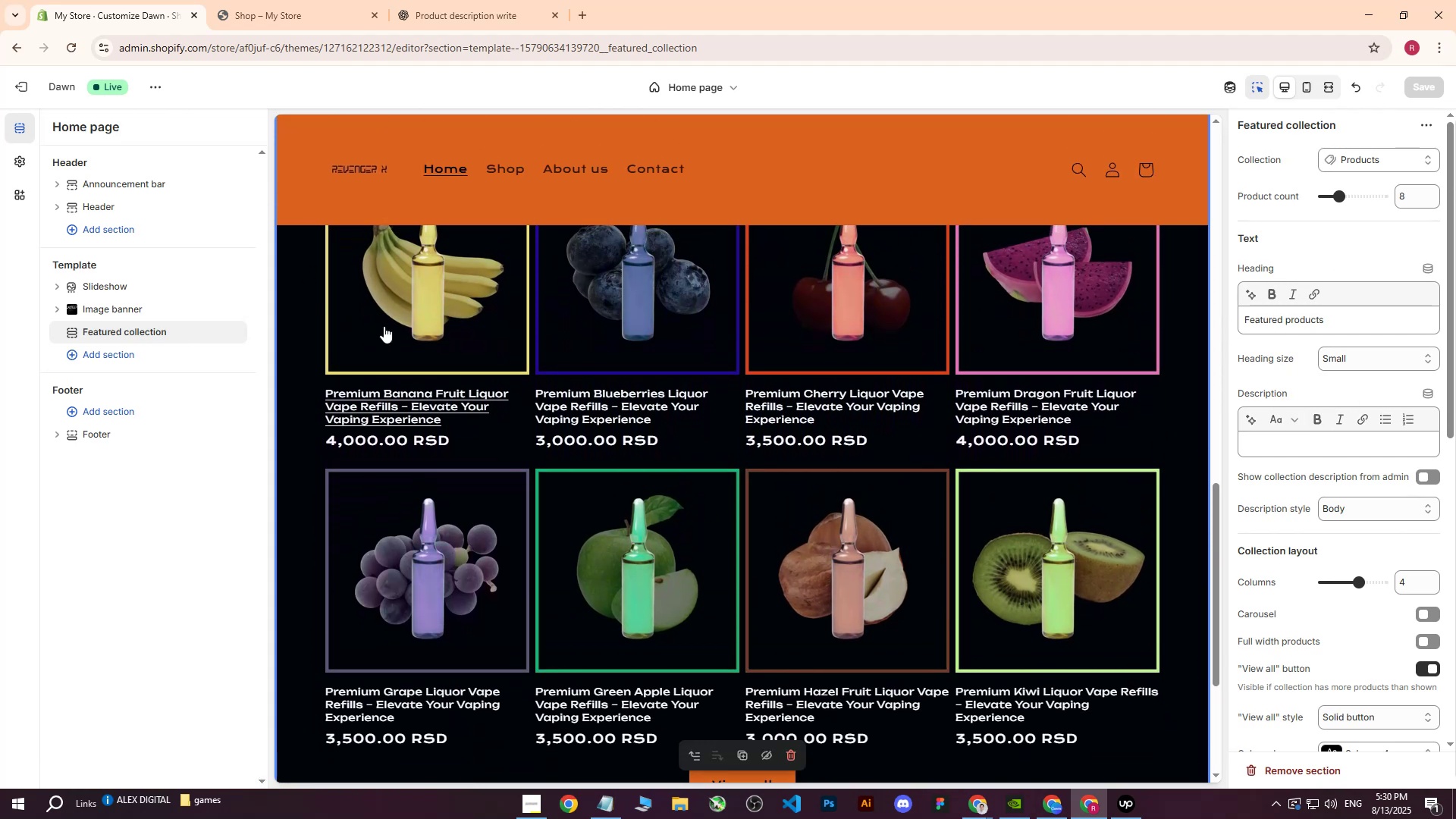 
scroll: coordinate [560, 426], scroll_direction: up, amount: 4.0
 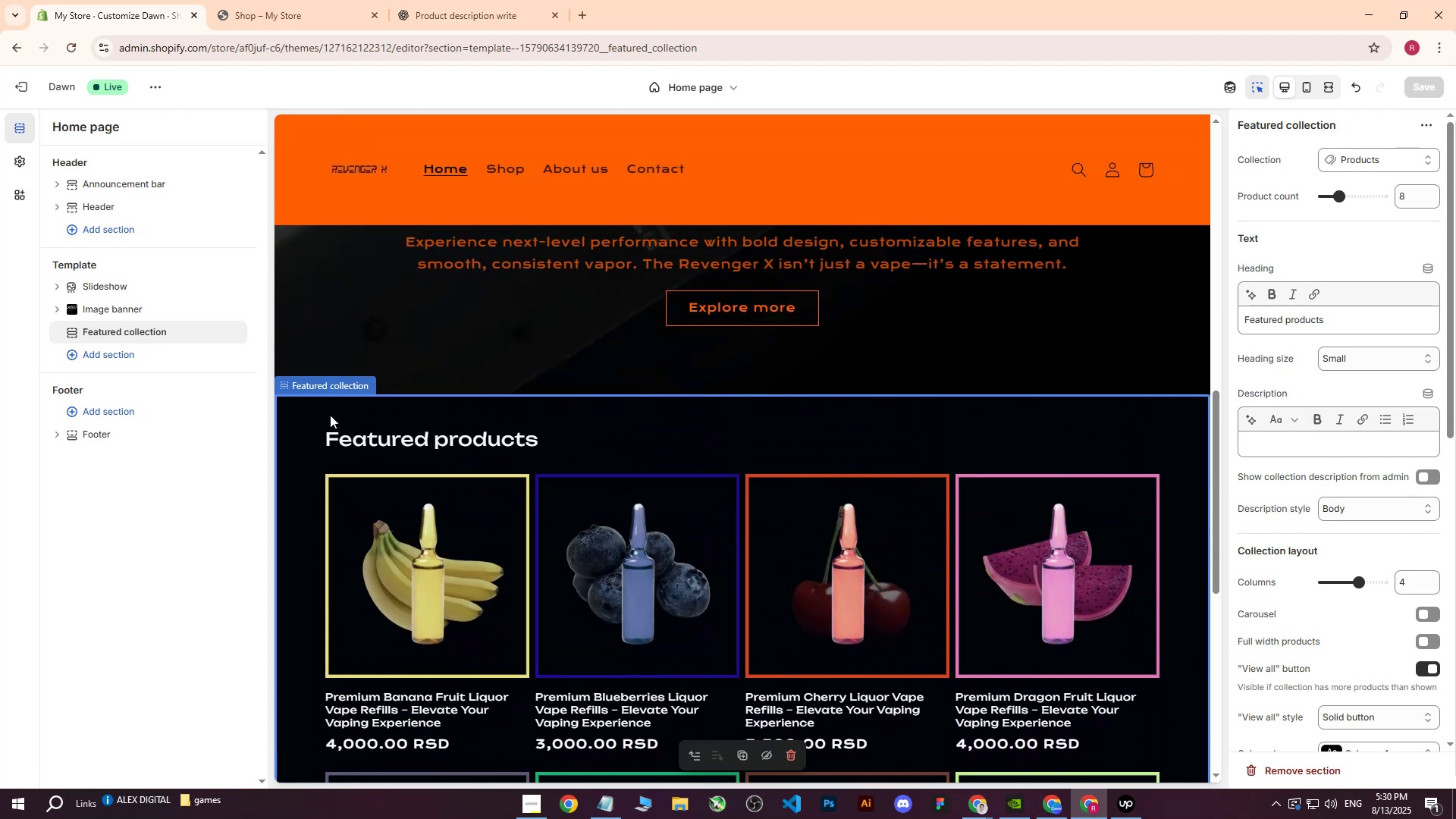 
left_click([330, 414])
 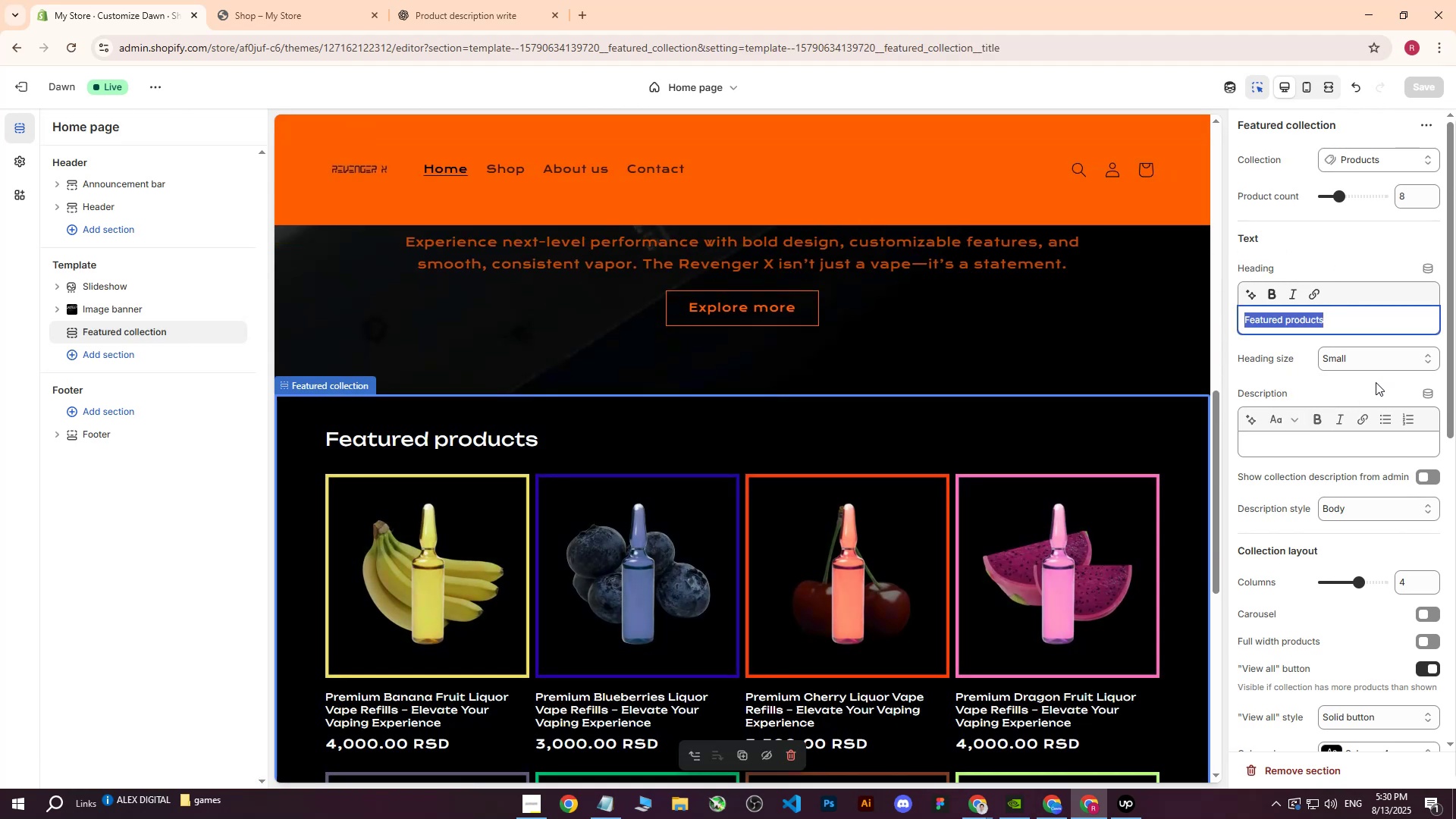 
left_click([1332, 384])
 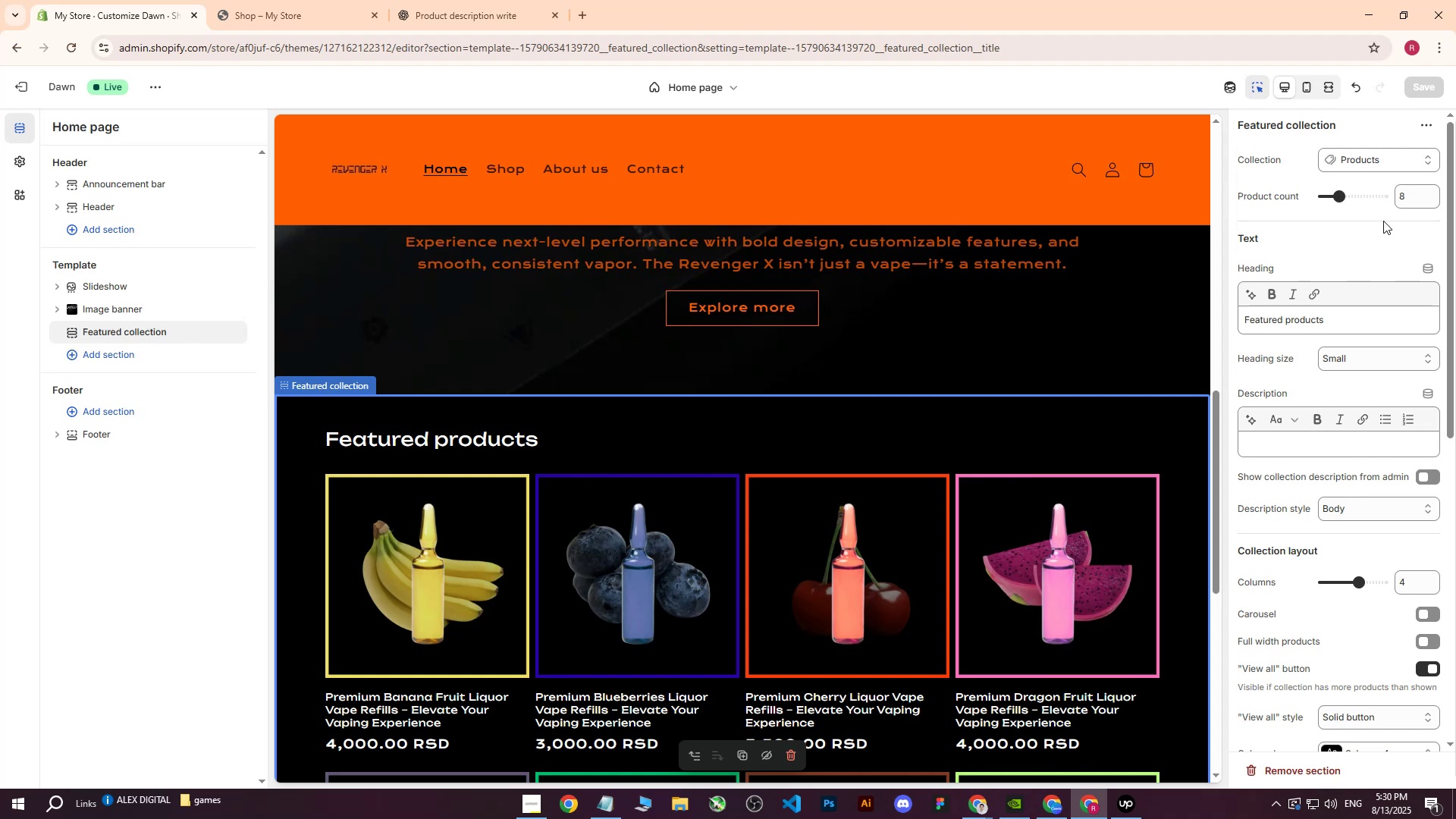 
left_click([1378, 160])
 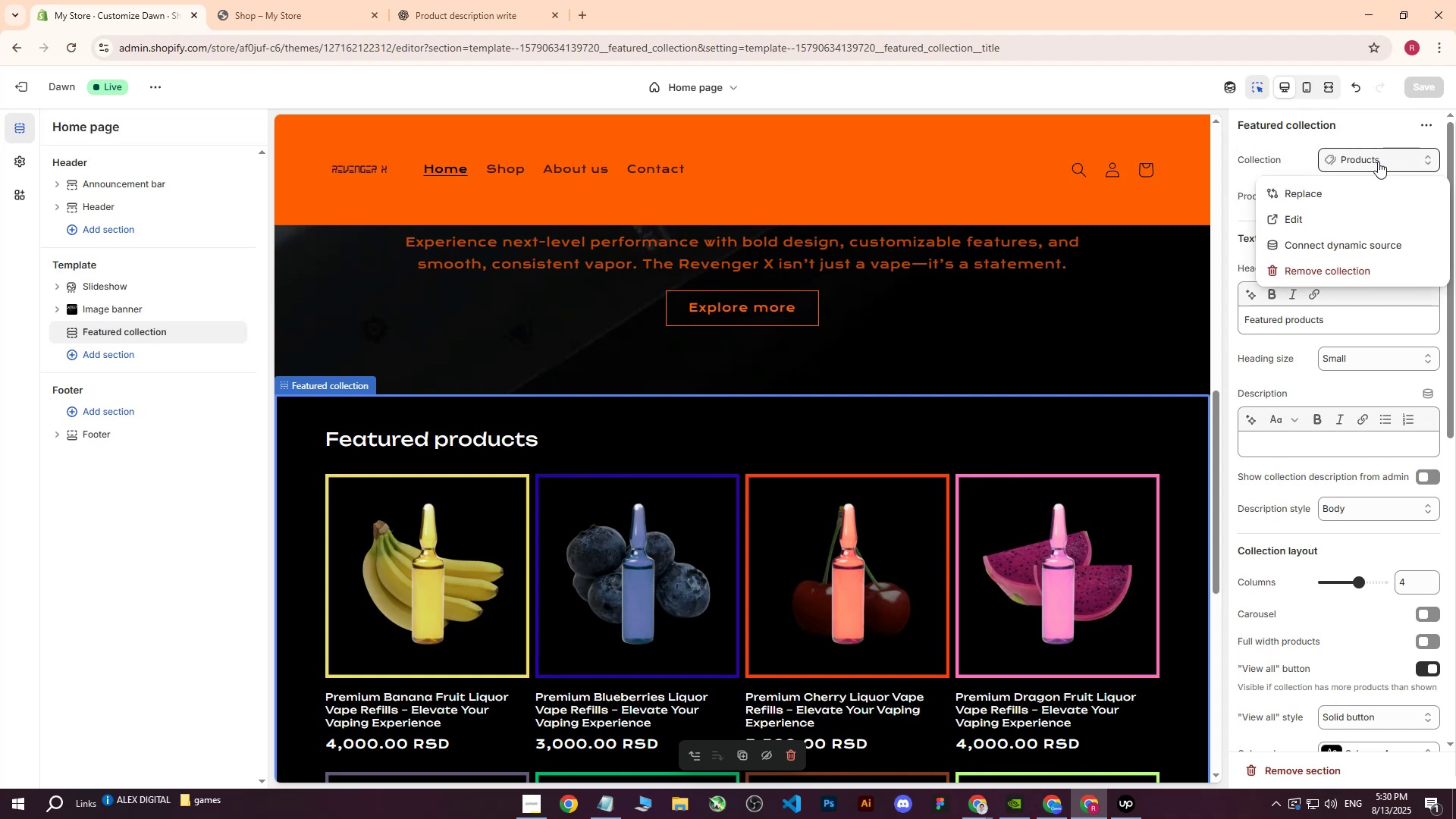 
left_click([1343, 189])
 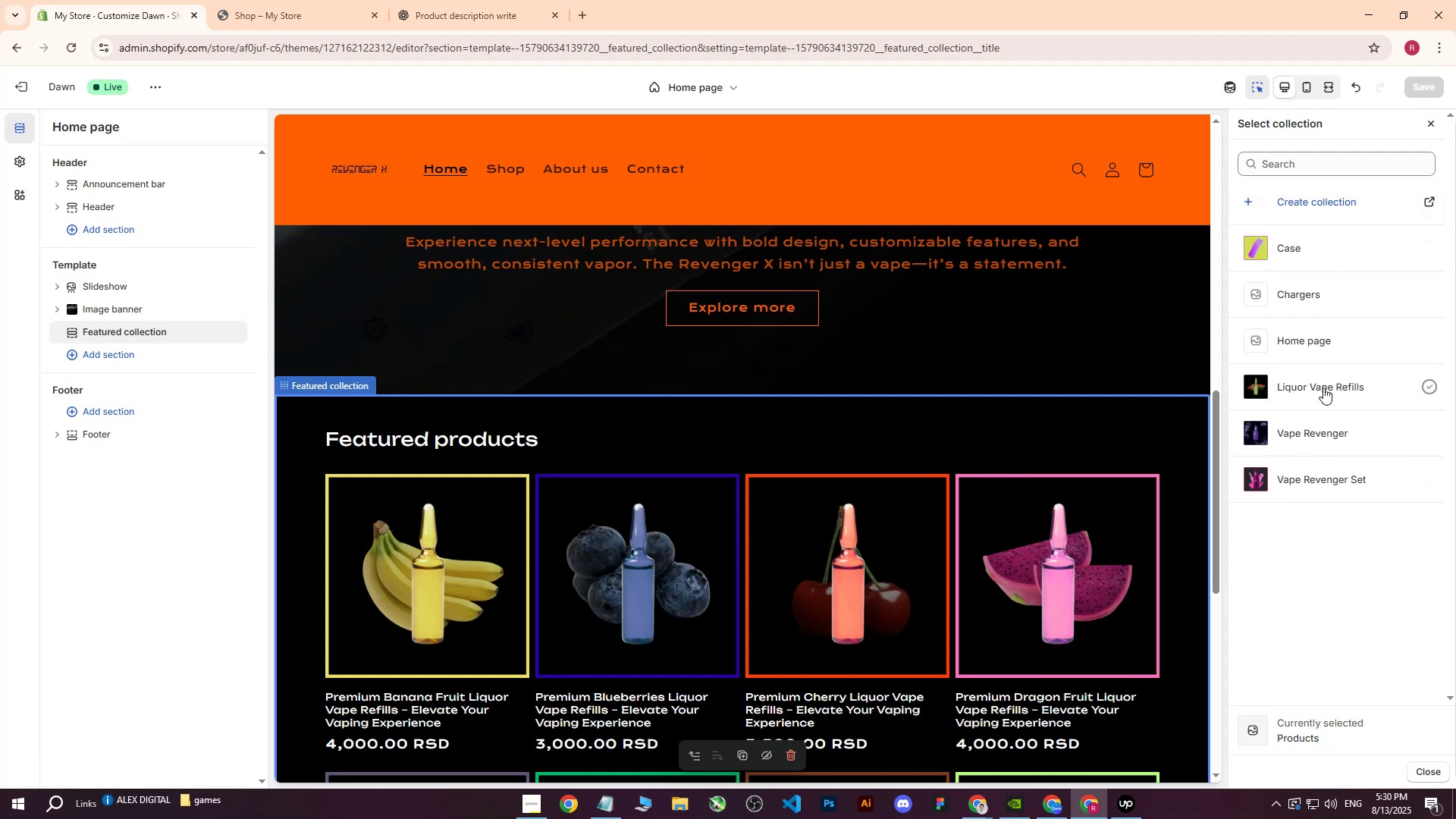 
wait(6.43)
 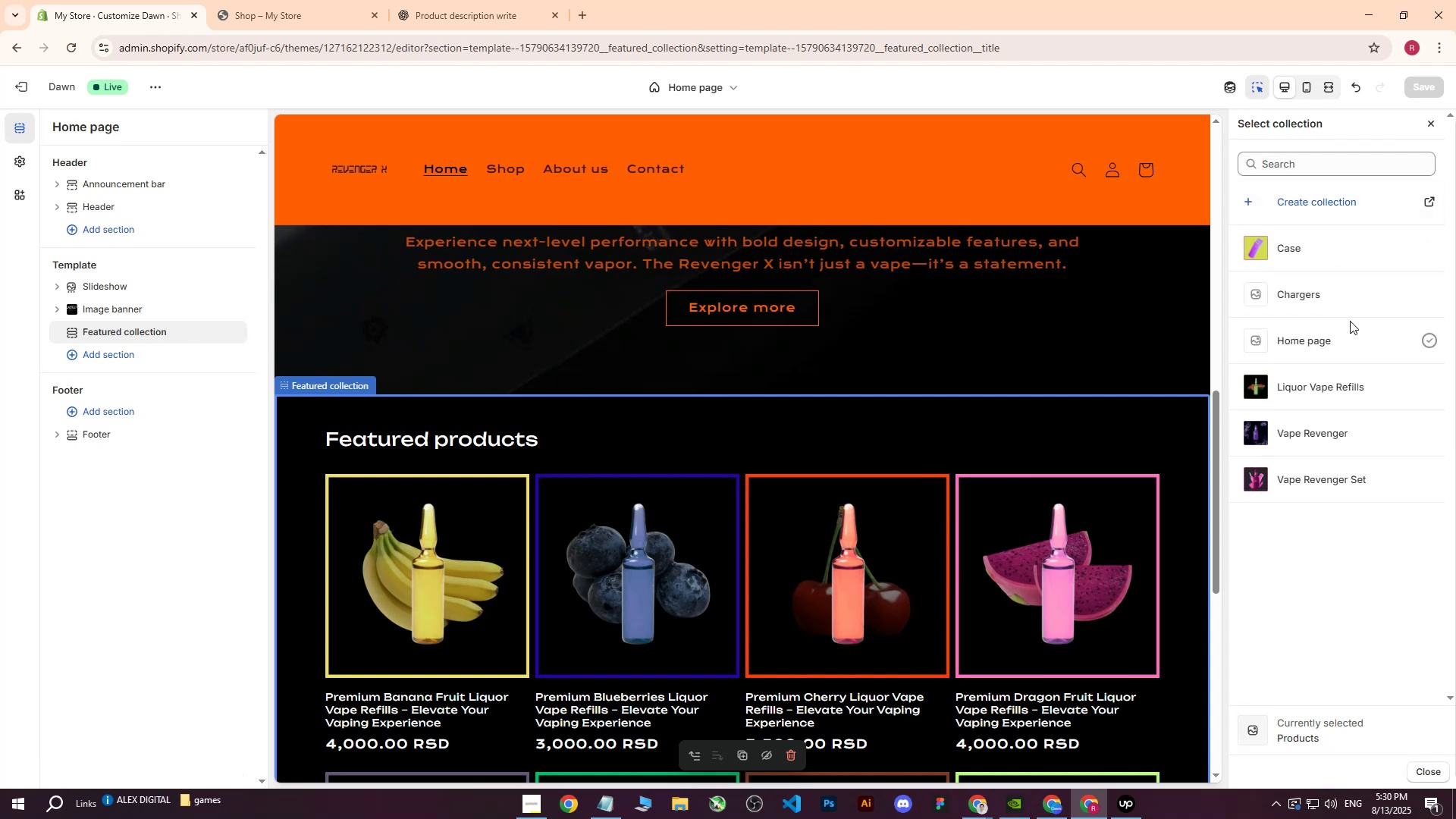 
left_click([1325, 385])
 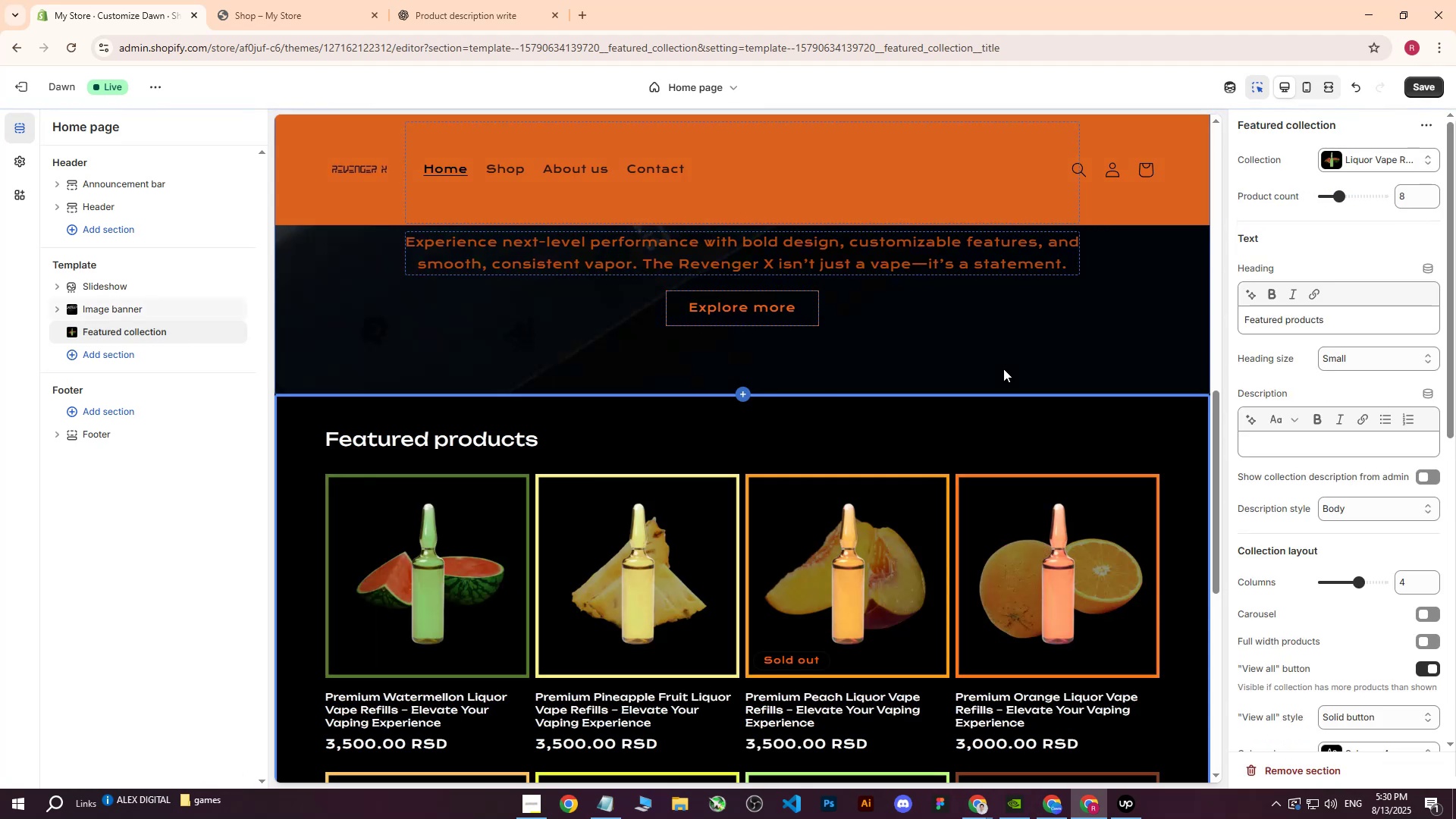 
scroll: coordinate [1004, 372], scroll_direction: down, amount: 1.0
 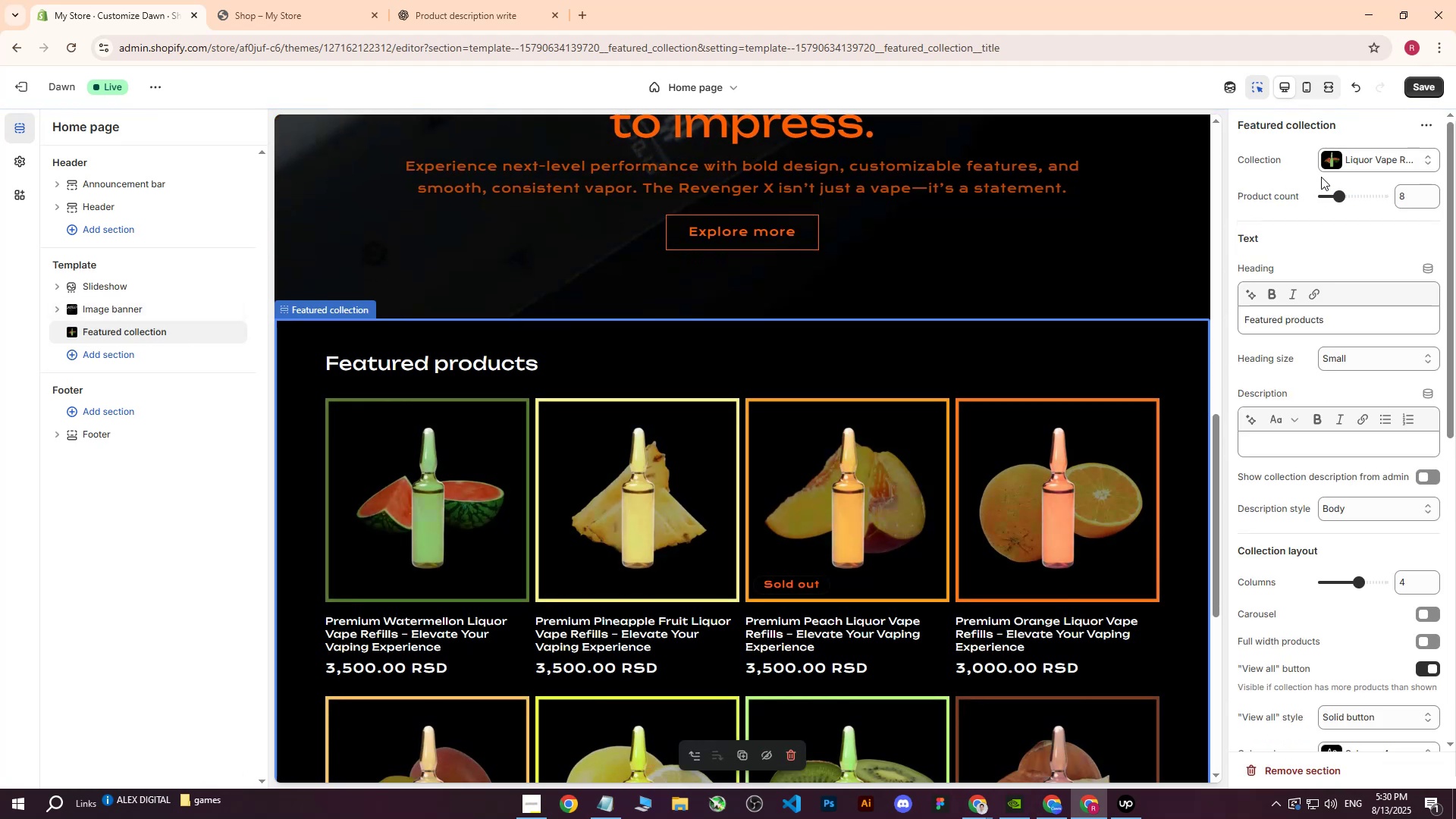 
left_click([1360, 162])
 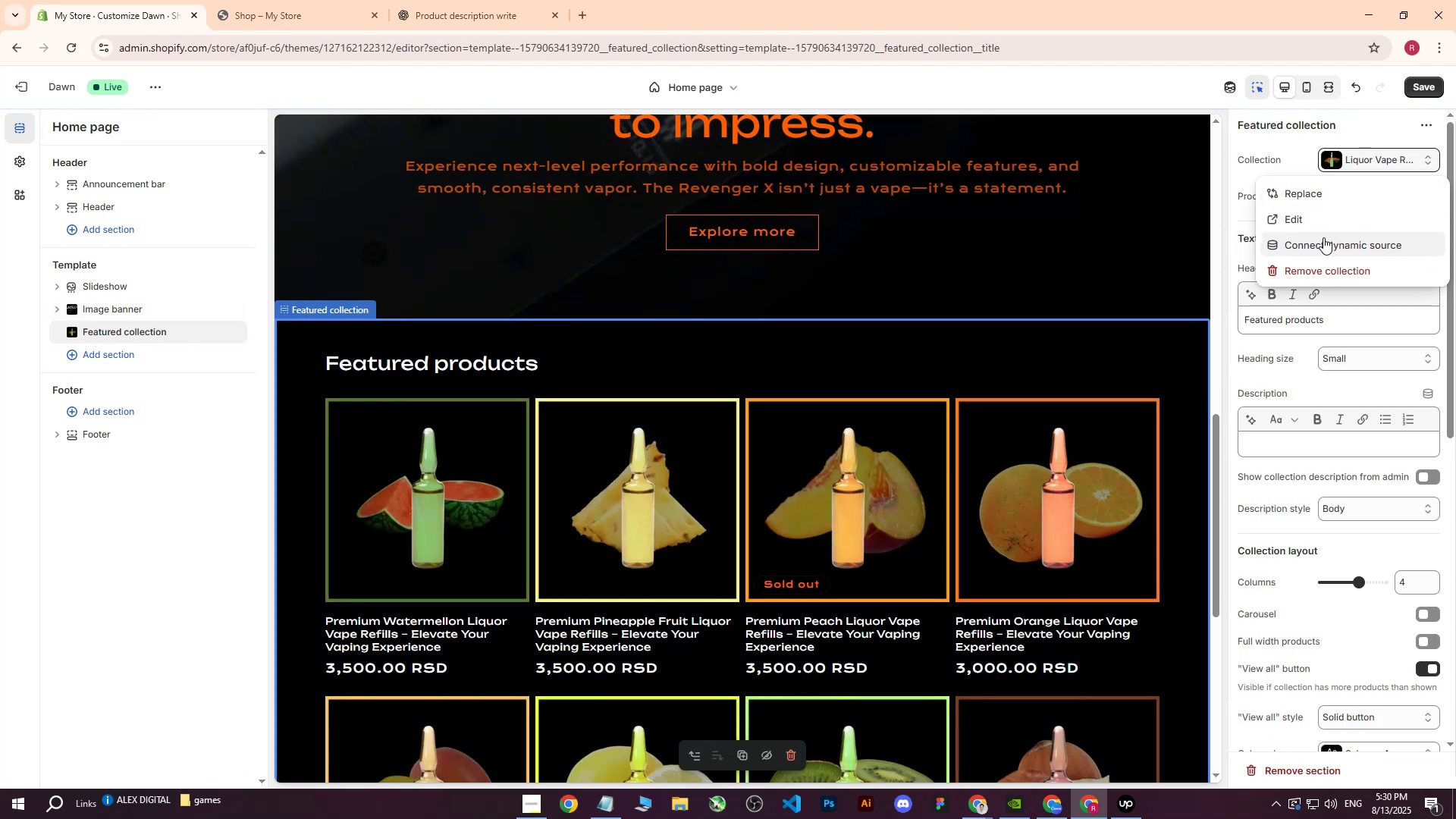 
left_click([1328, 191])
 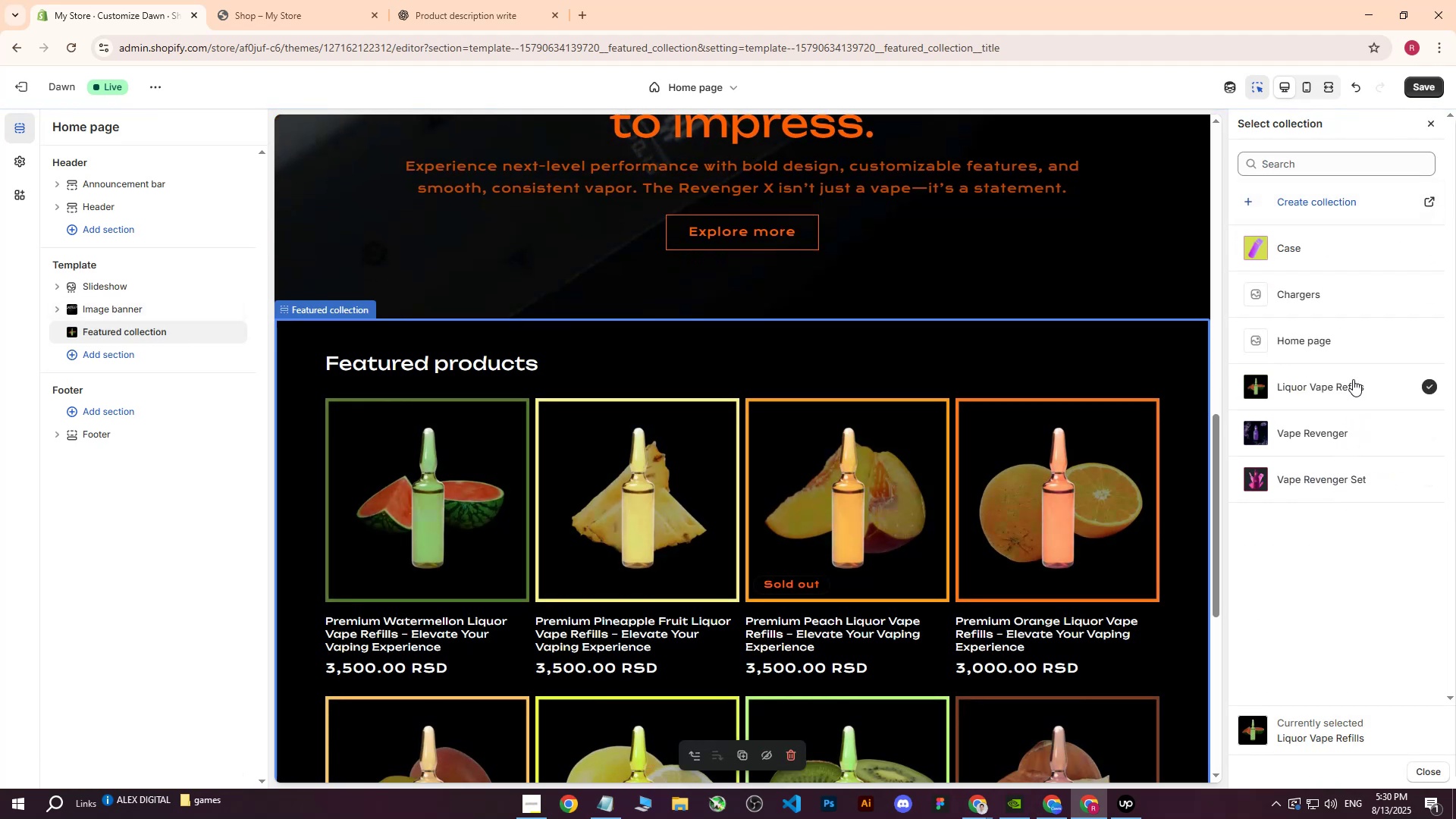 
left_click([1337, 434])
 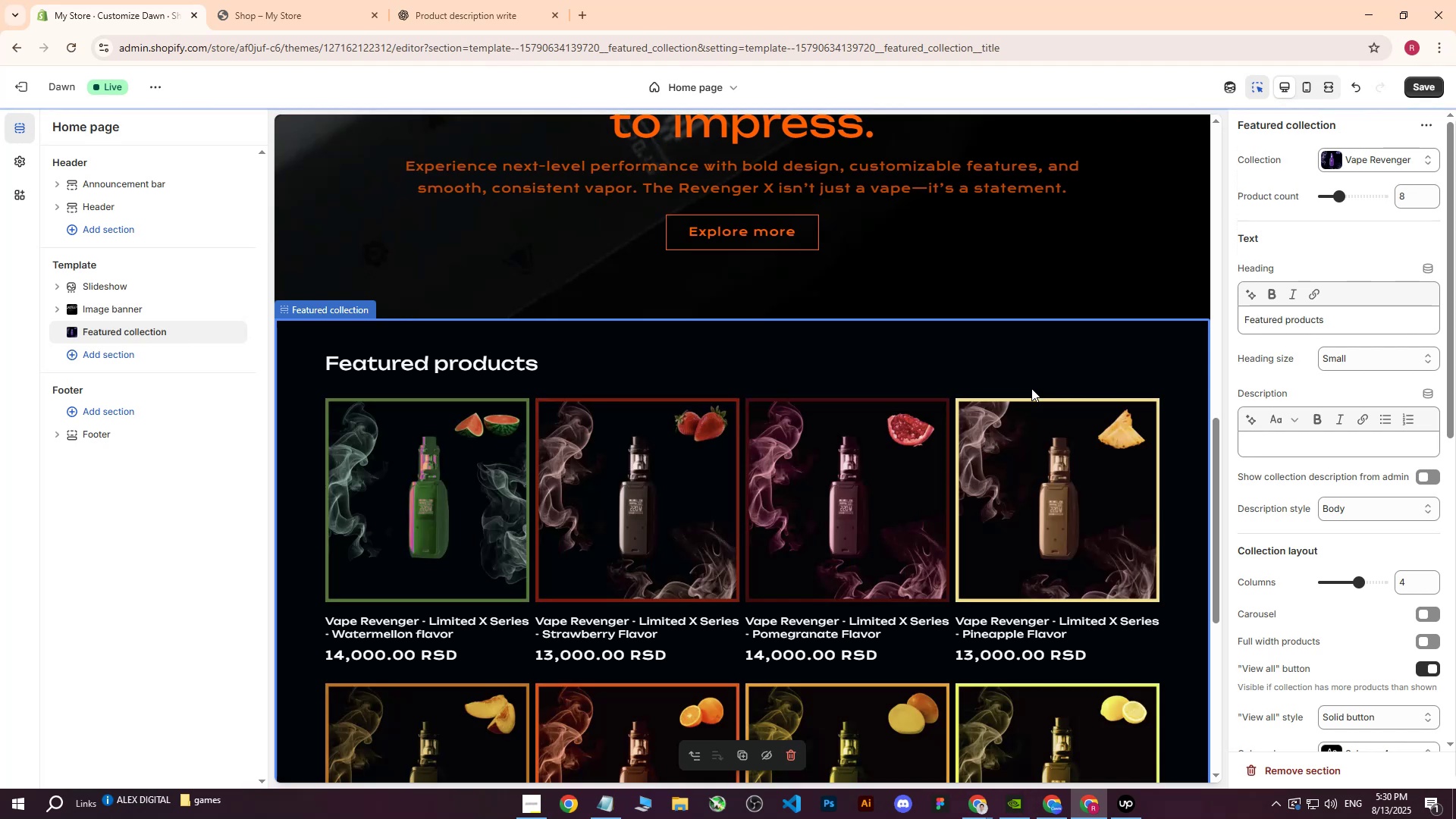 
scroll: coordinate [1038, 391], scroll_direction: down, amount: 3.0
 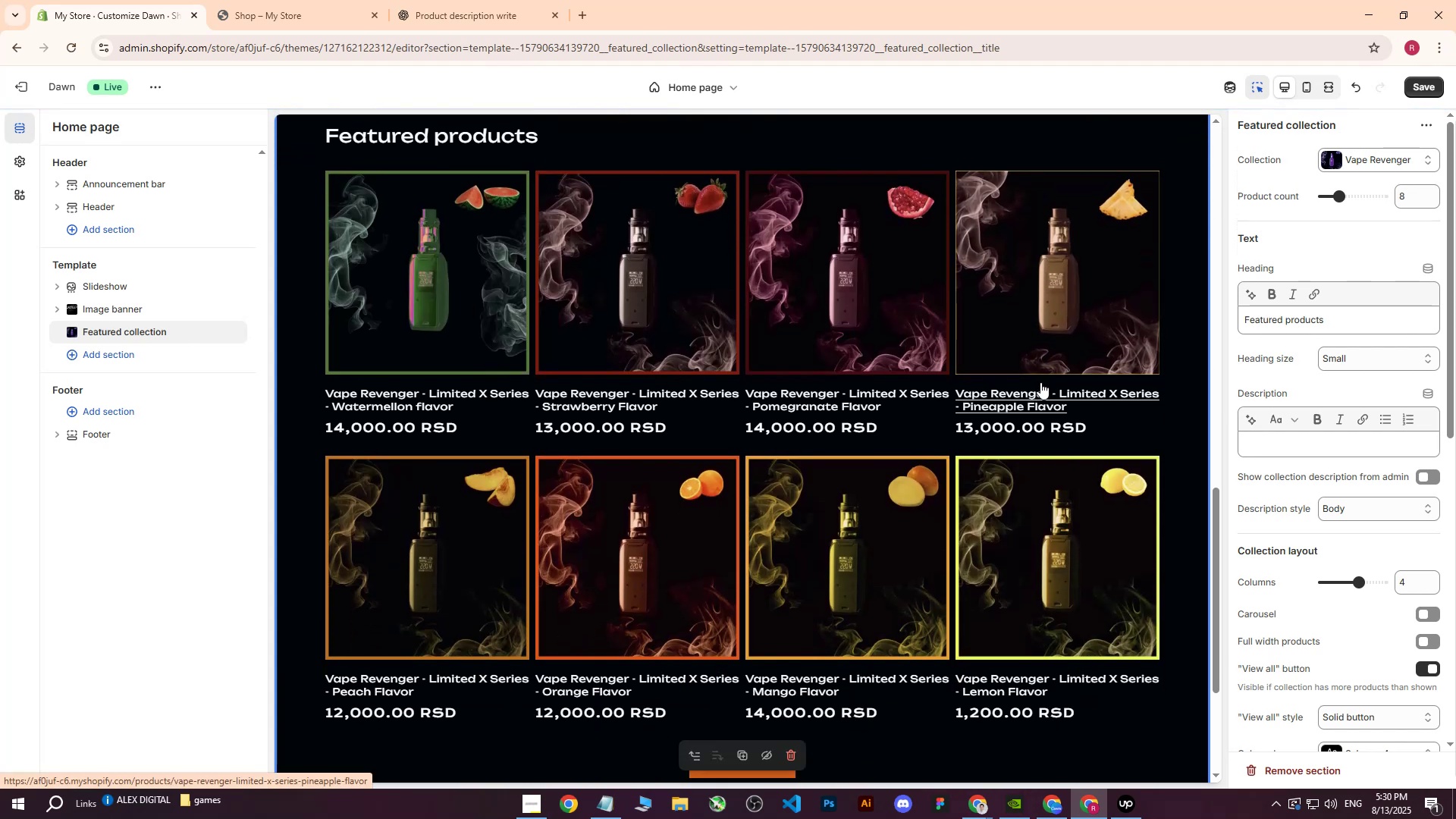 
scroll: coordinate [1040, 382], scroll_direction: up, amount: 2.0
 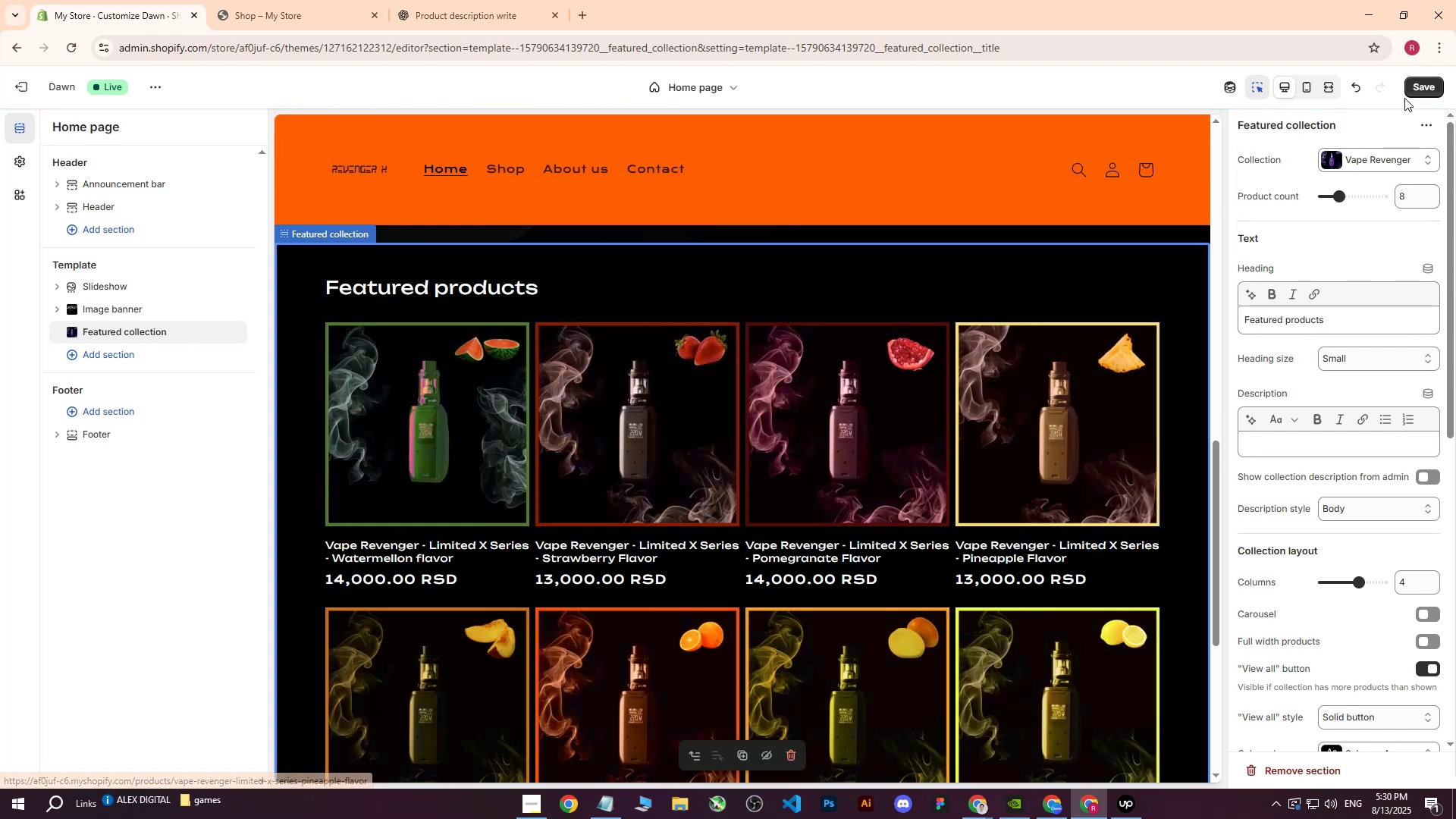 
left_click([1418, 85])
 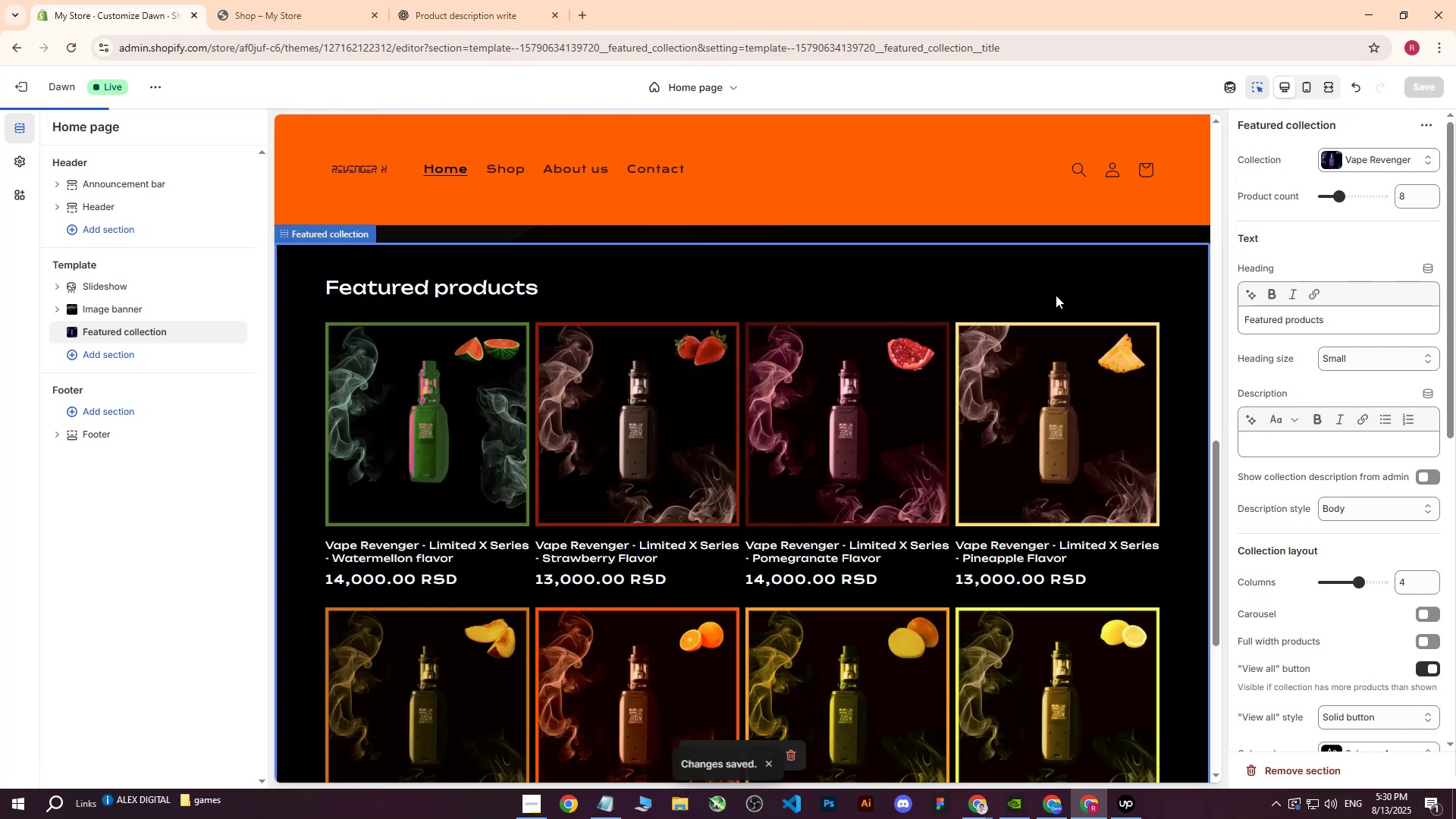 
scroll: coordinate [1056, 295], scroll_direction: down, amount: 5.0
 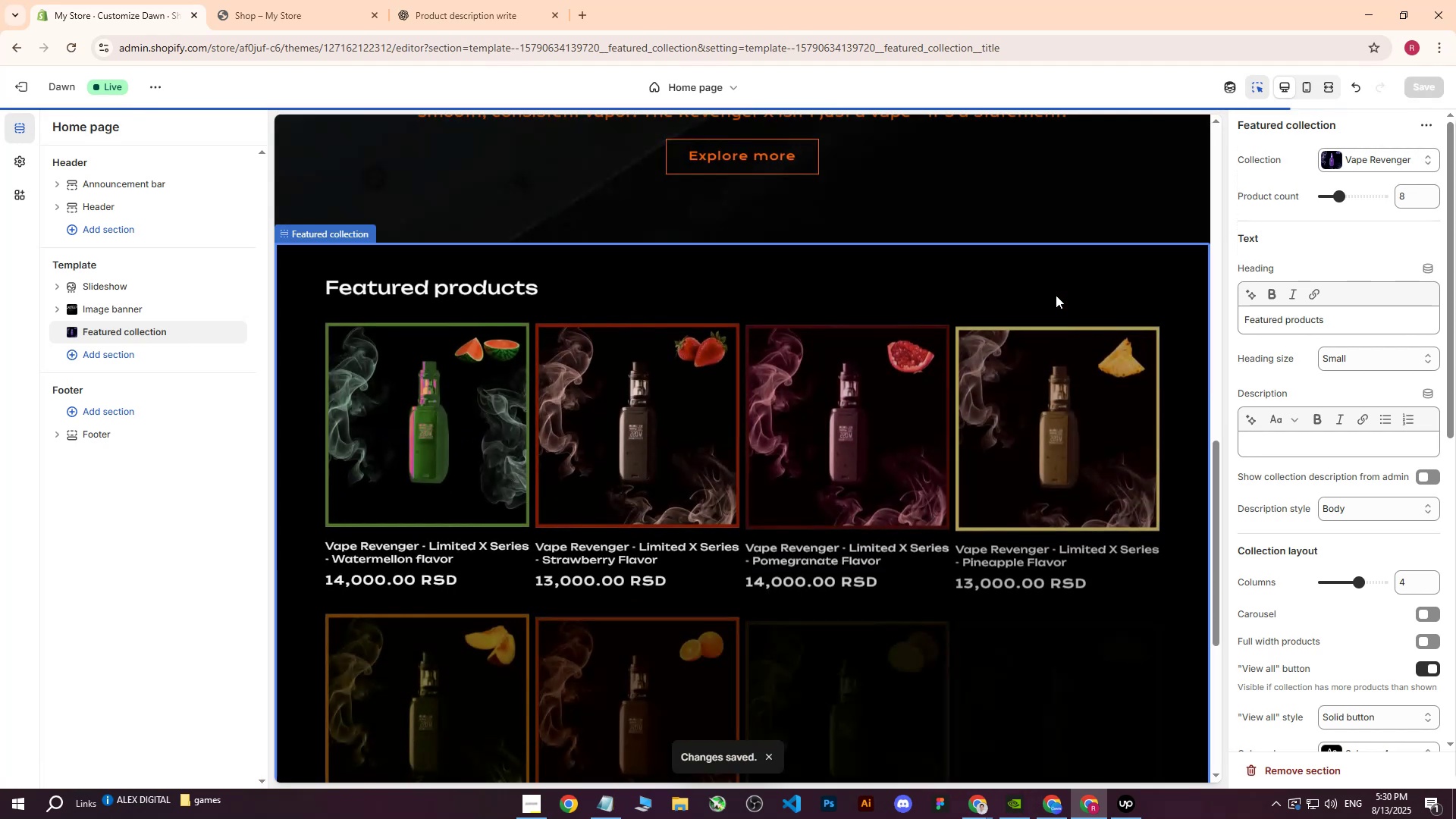 
scroll: coordinate [1056, 295], scroll_direction: up, amount: 2.0
 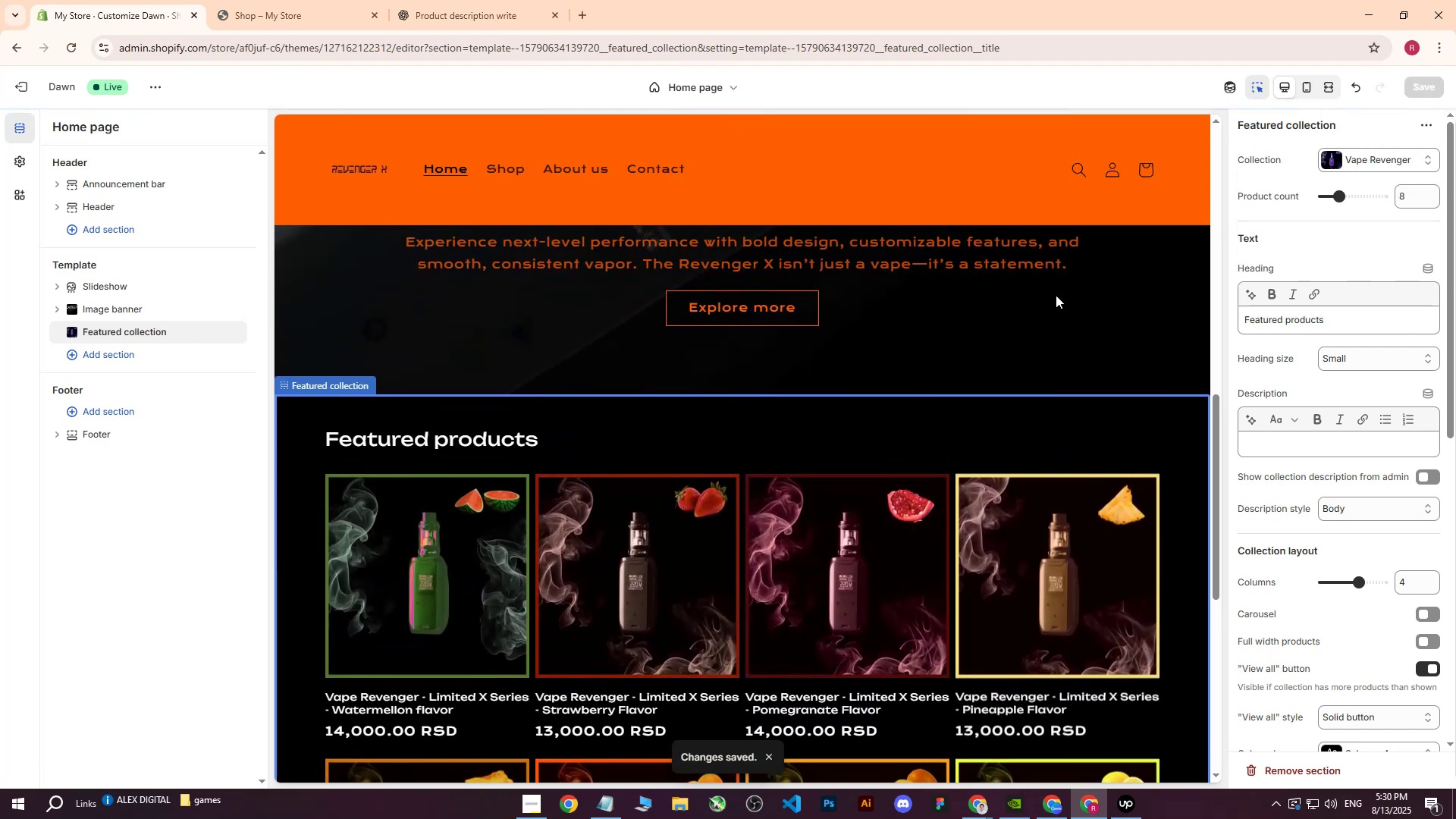 
scroll: coordinate [1056, 295], scroll_direction: down, amount: 5.0
 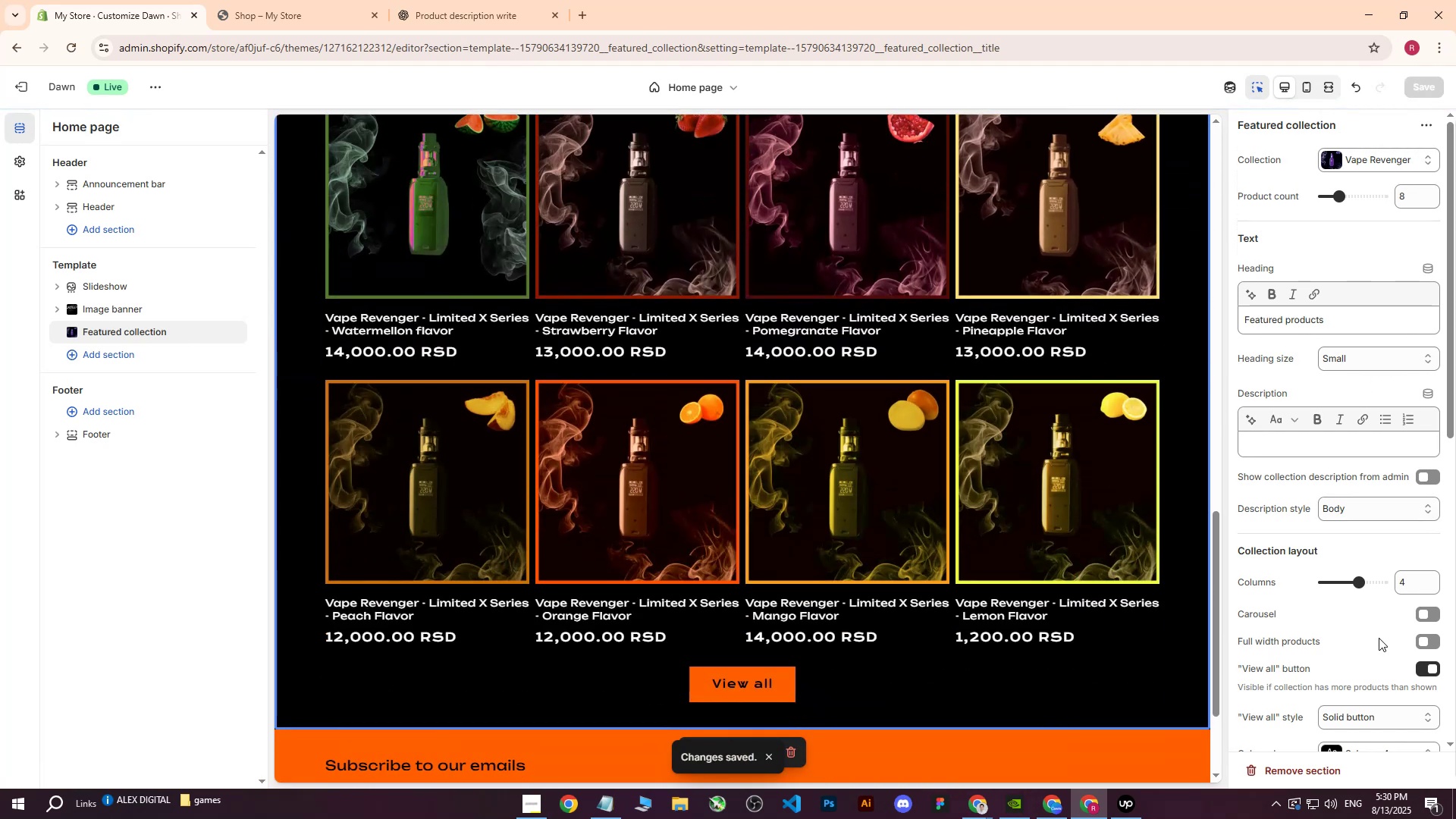 
left_click([1420, 664])
 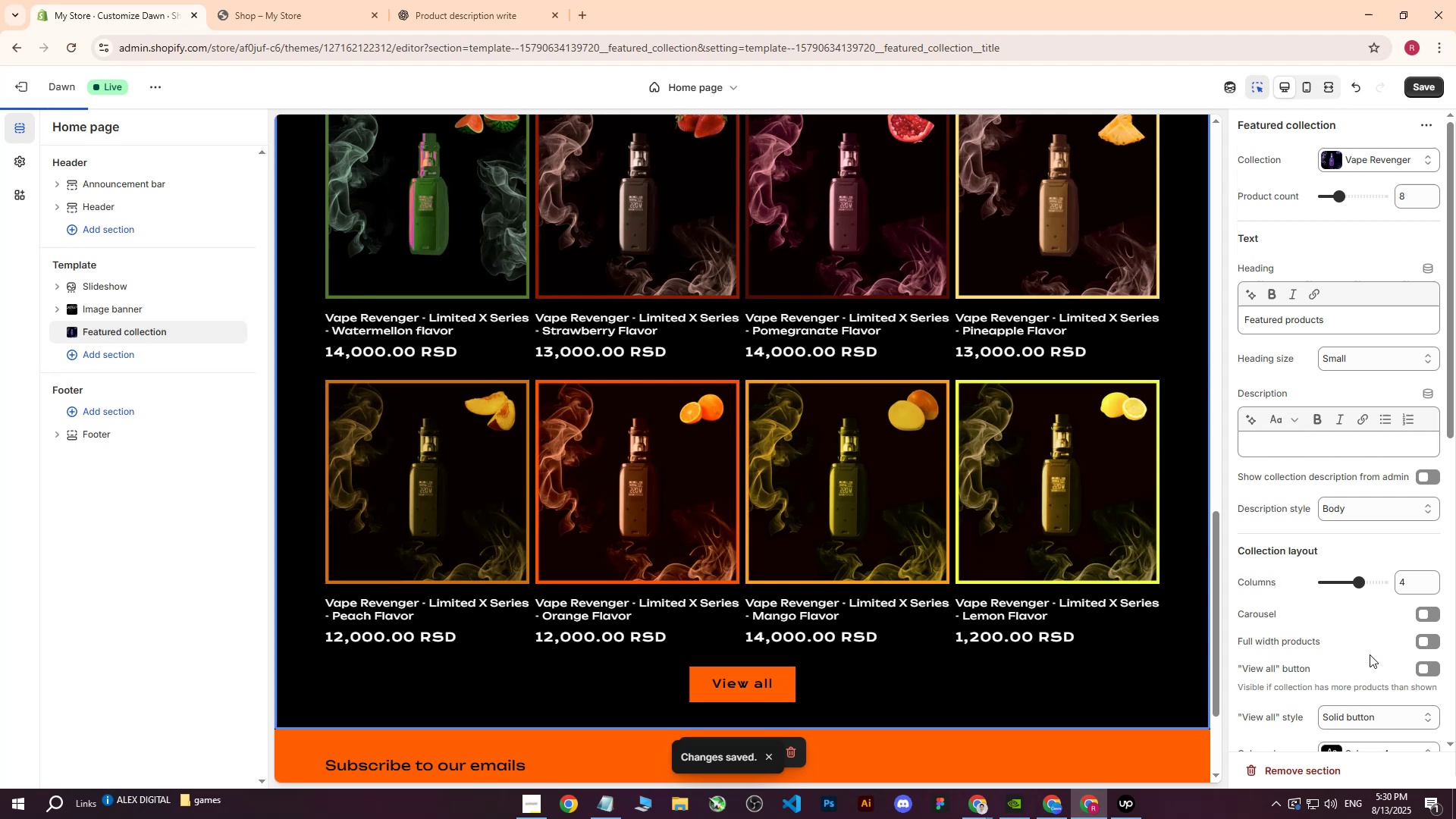 
scroll: coordinate [1323, 661], scroll_direction: down, amount: 3.0
 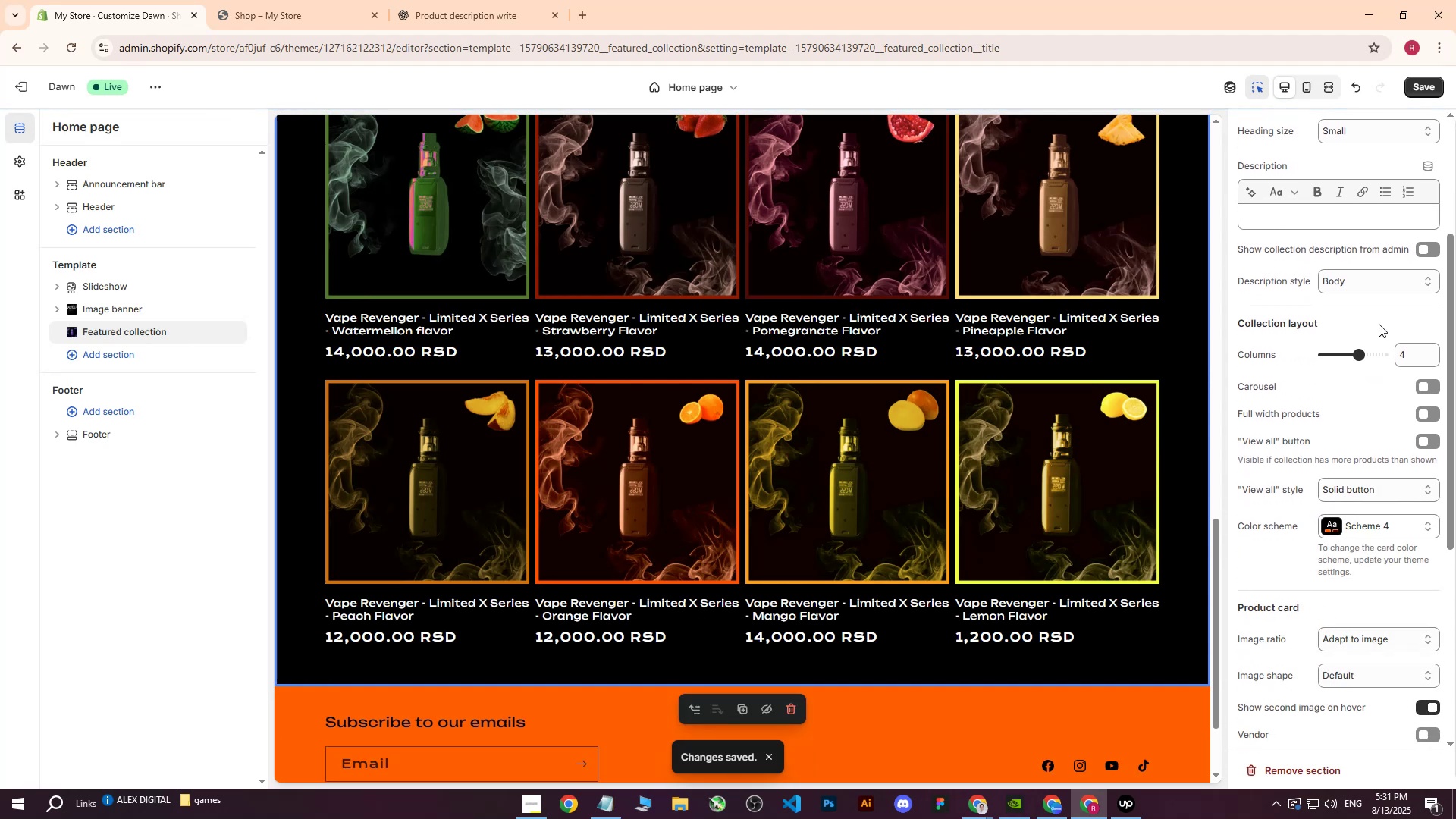 
wait(5.19)
 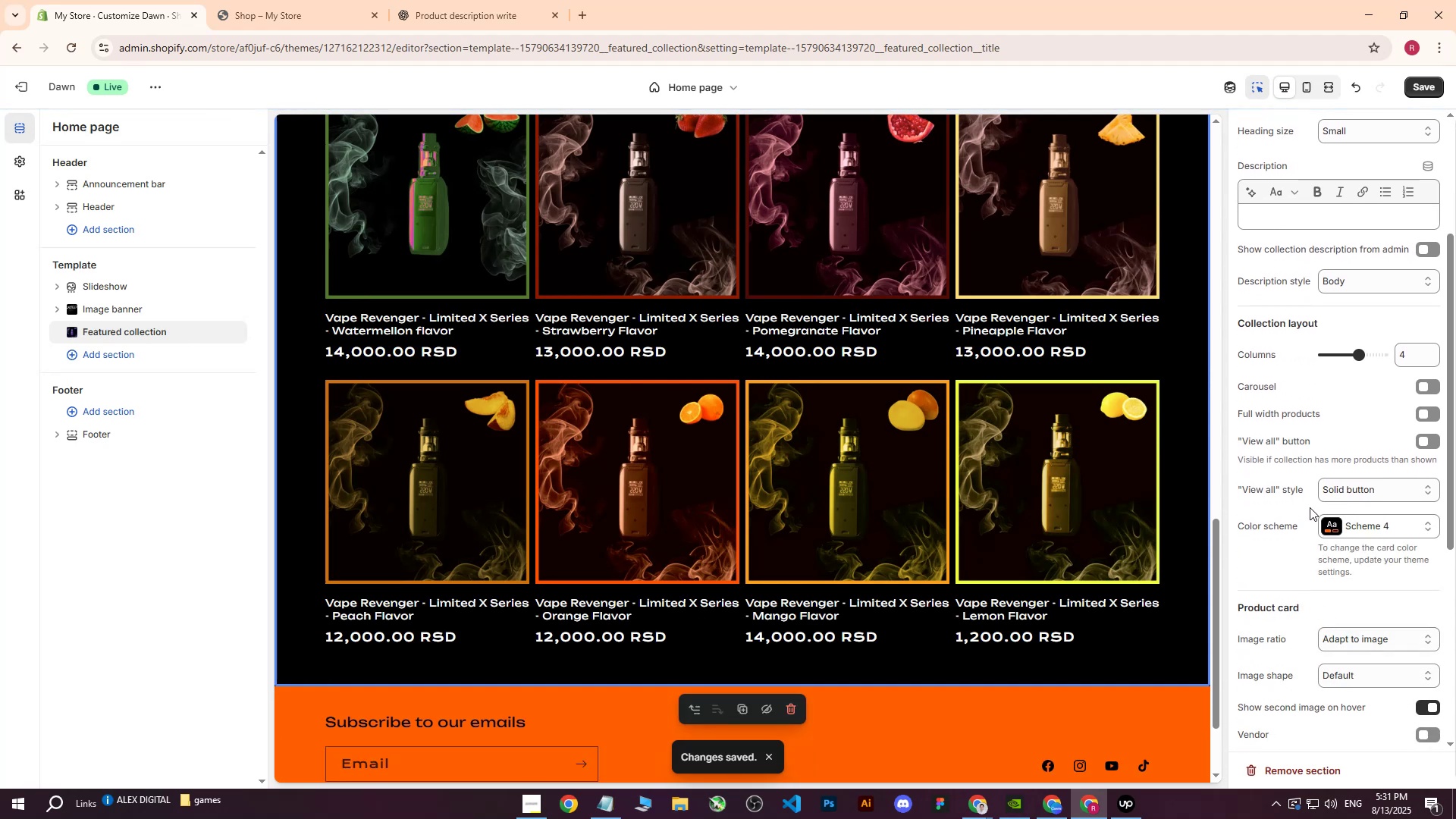 
left_click([1429, 444])
 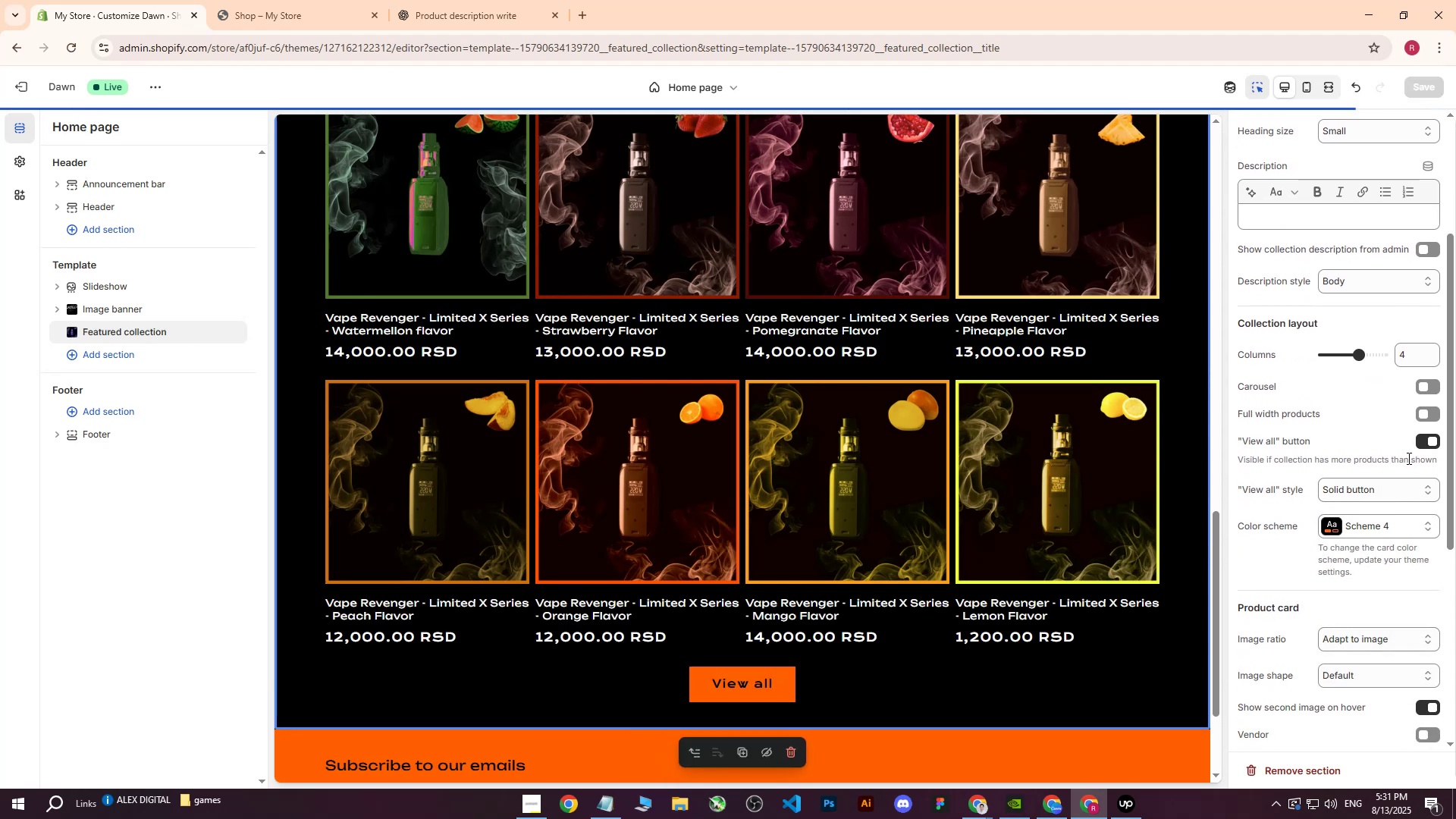 
left_click([1376, 487])
 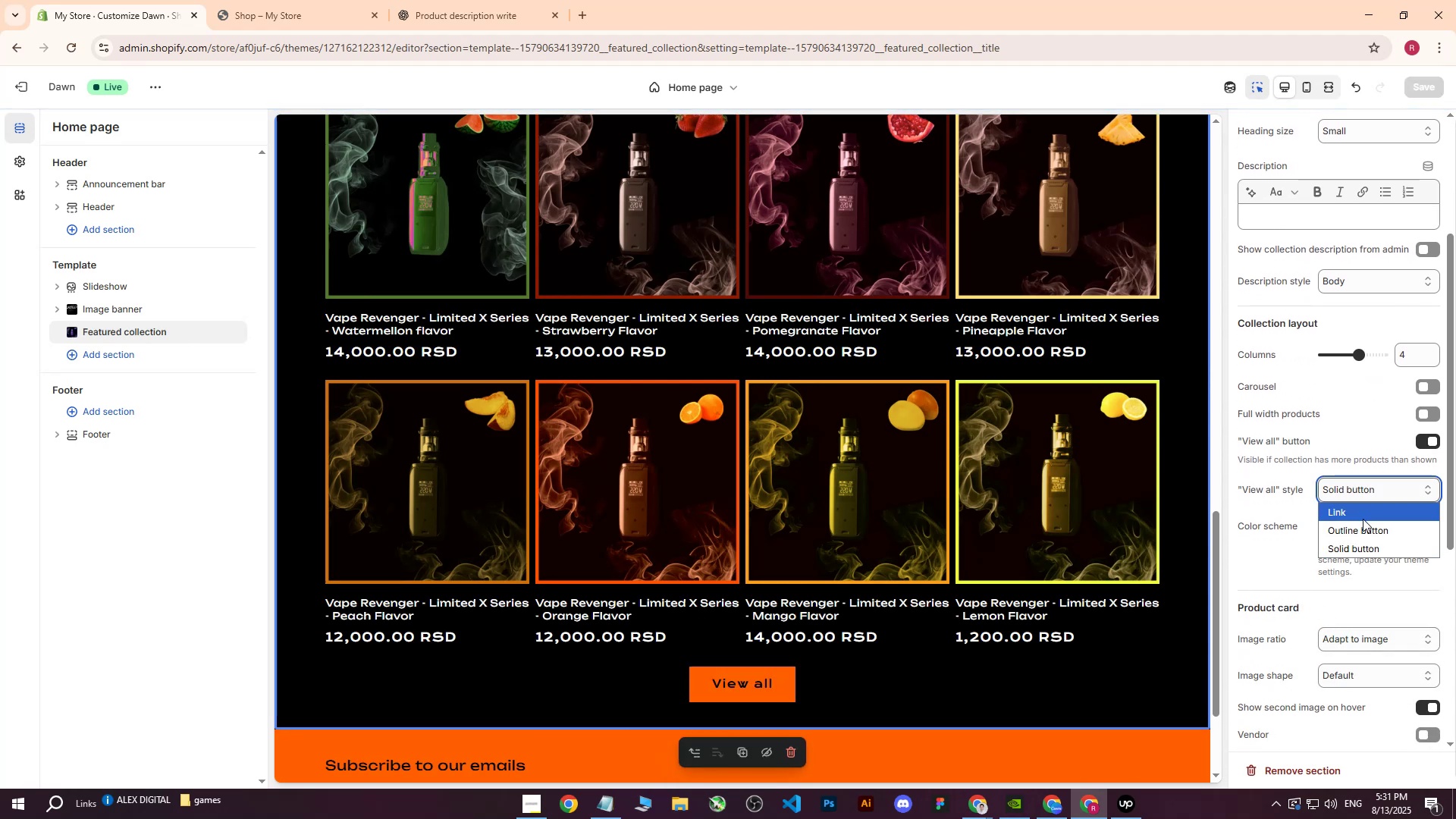 
left_click([1363, 519])
 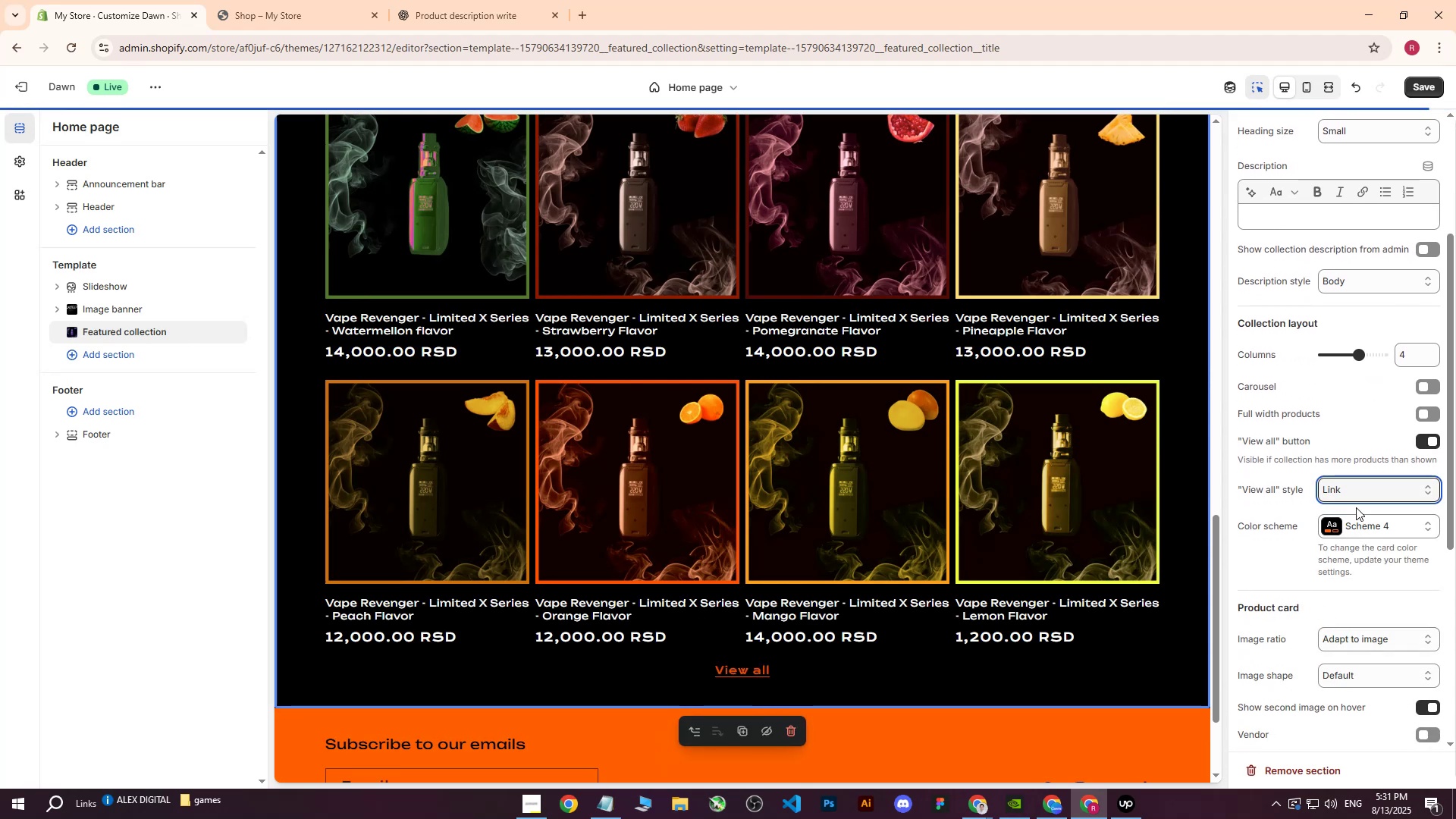 
left_click([1351, 488])
 